 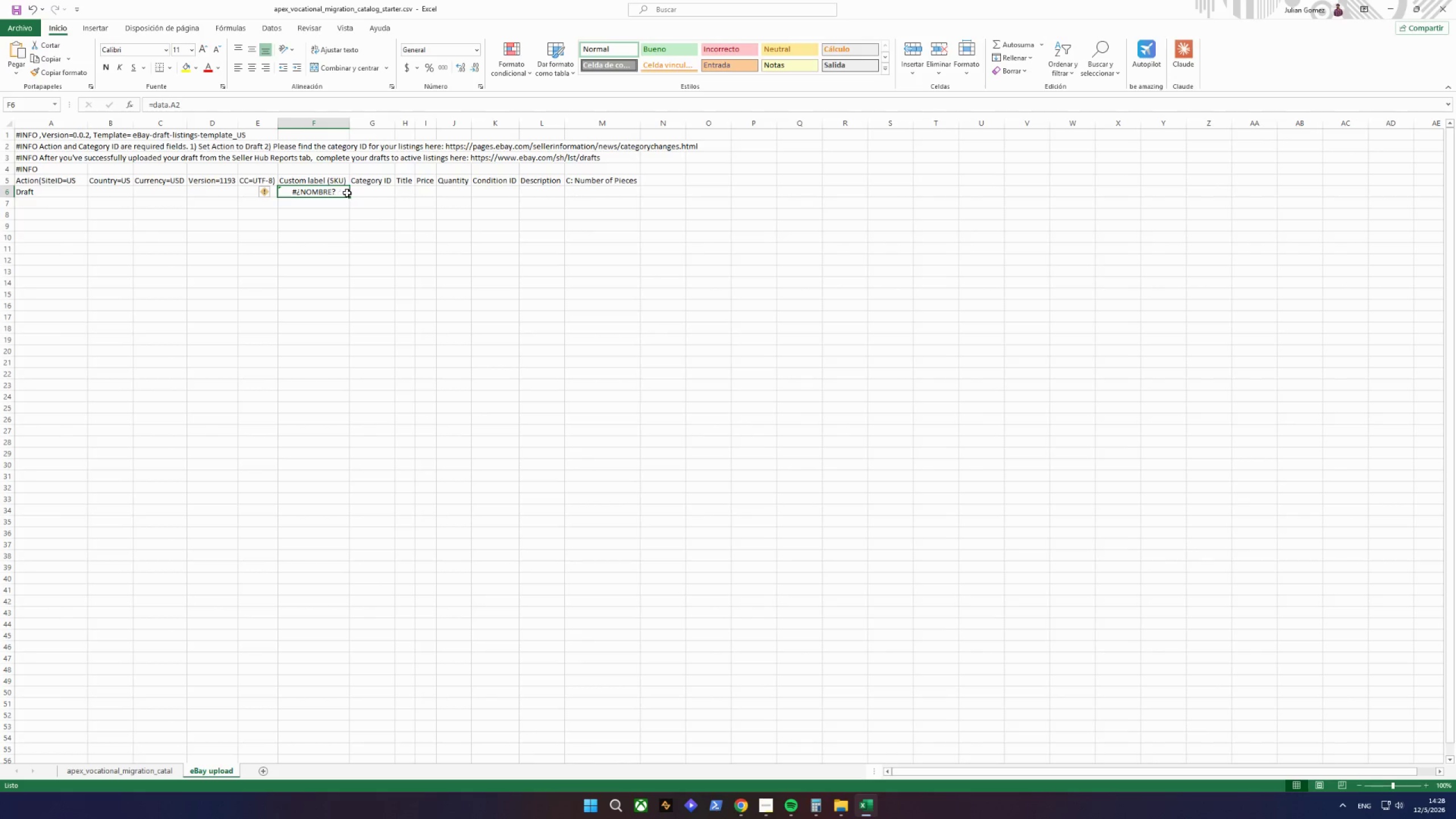 
key(Delete)
 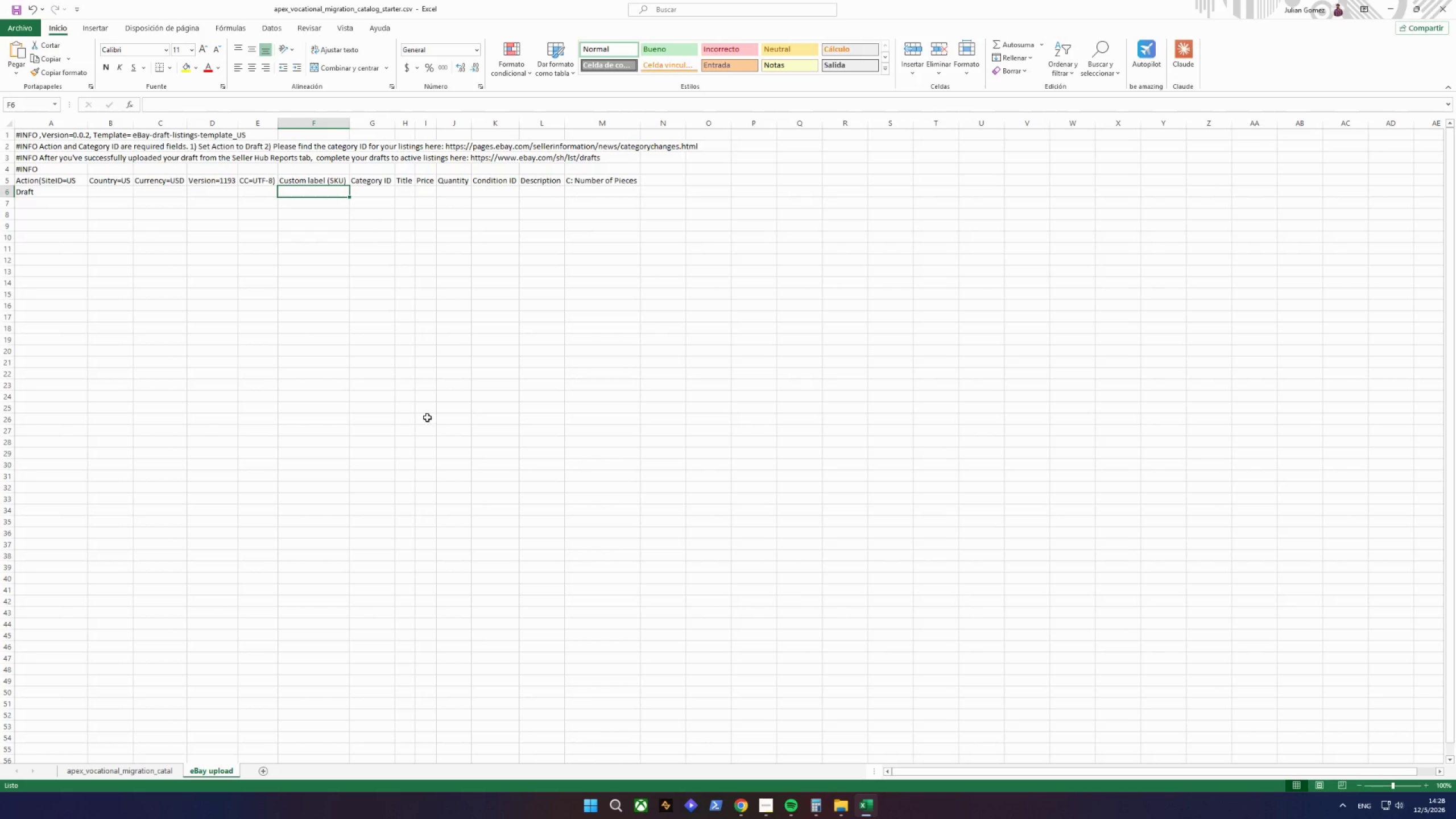 
right_click([119, 772])
 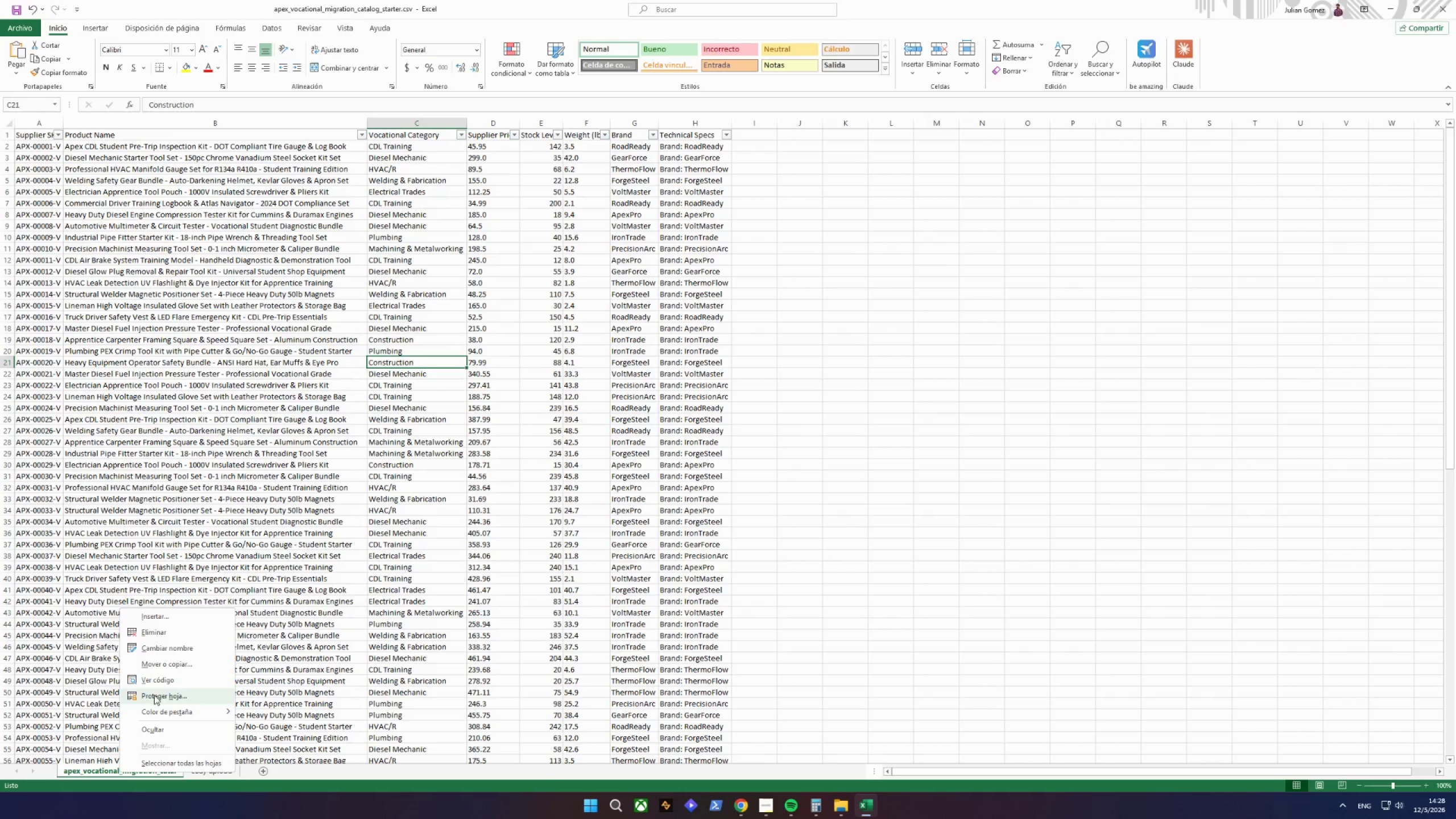 
left_click([163, 649])
 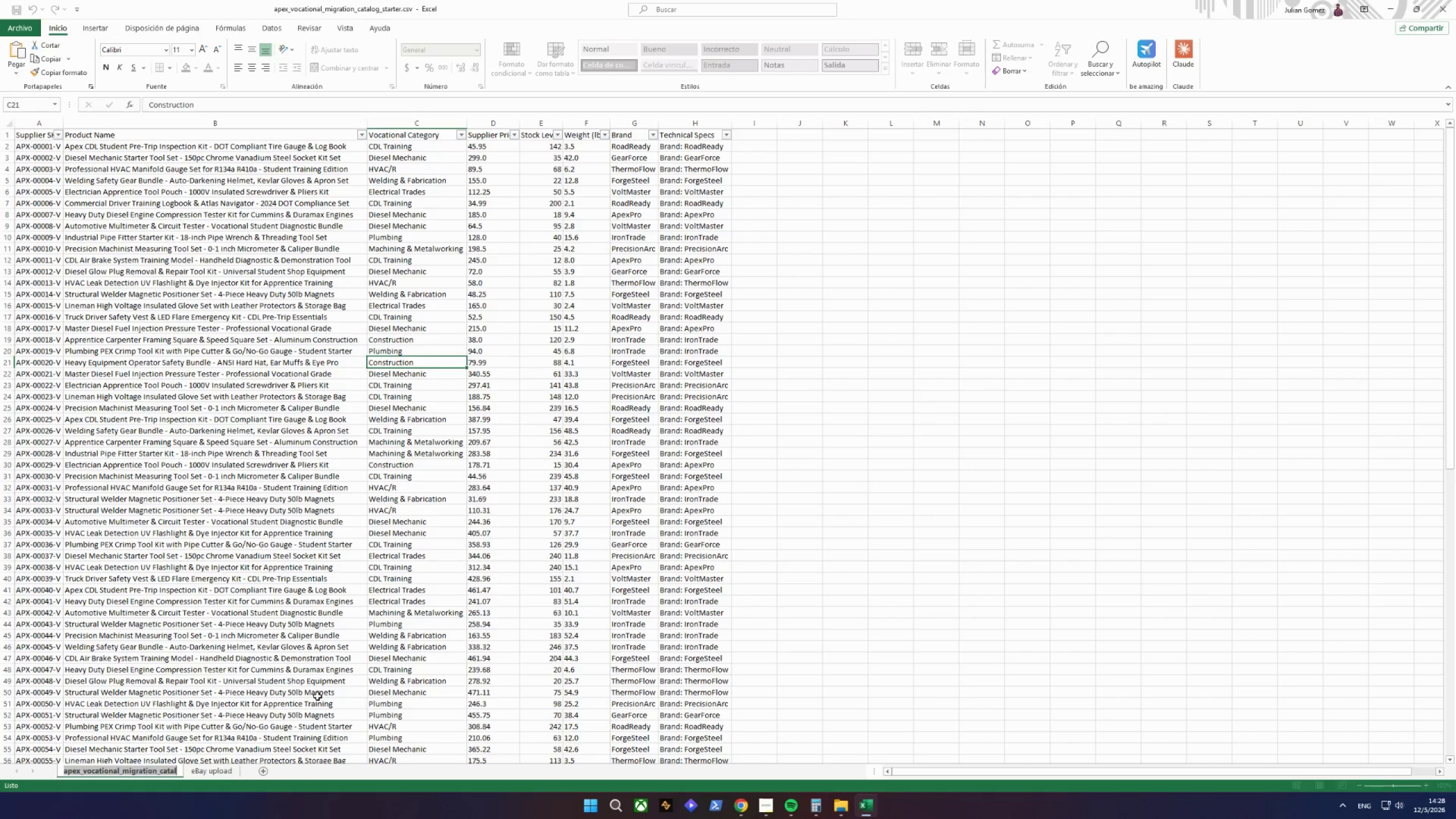 
type(DATA)
key(Backspace)
key(Backspace)
key(Backspace)
key(Backspace)
type(a)
key(Backspace)
type(data)
 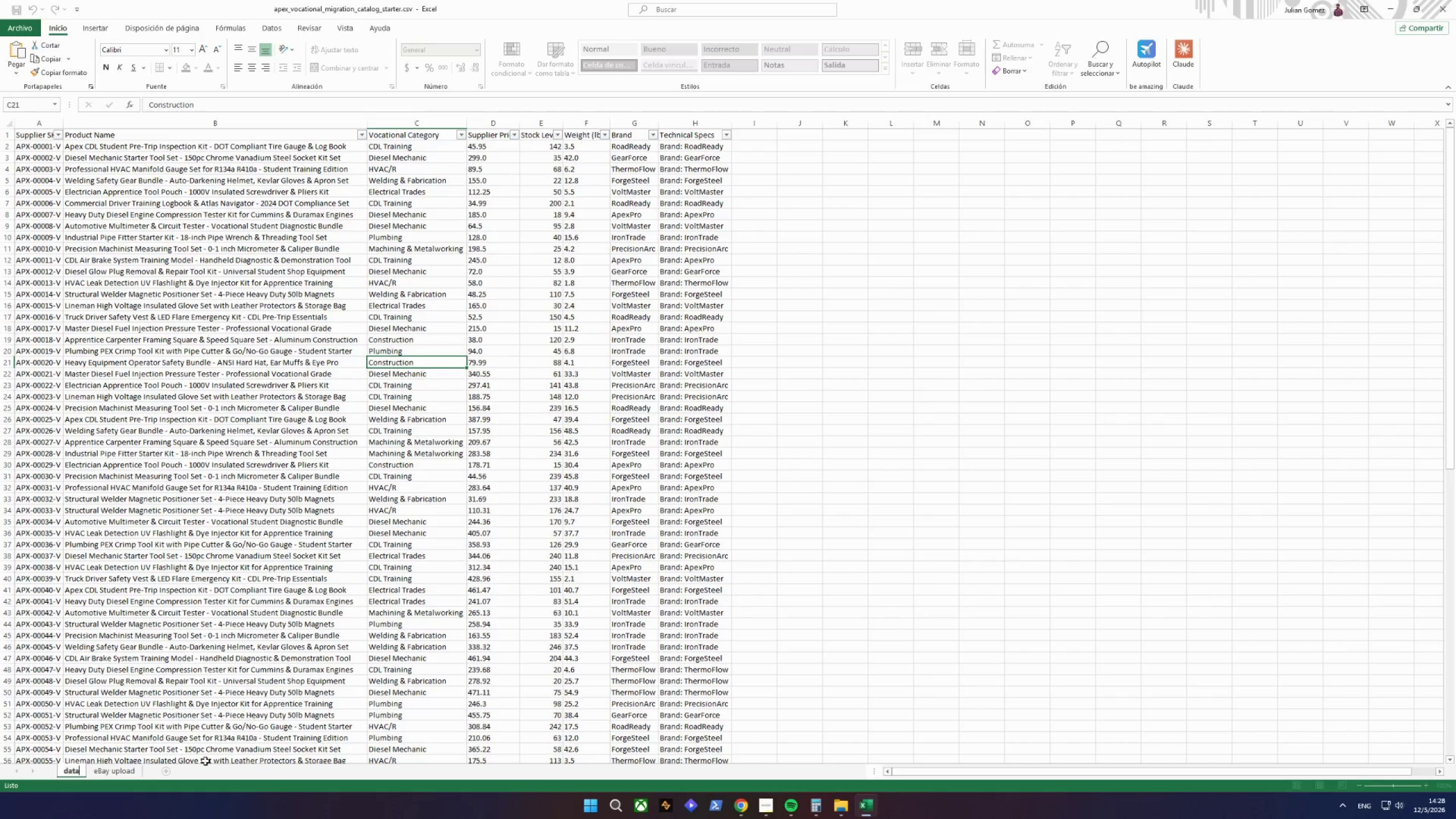 
left_click([113, 771])
 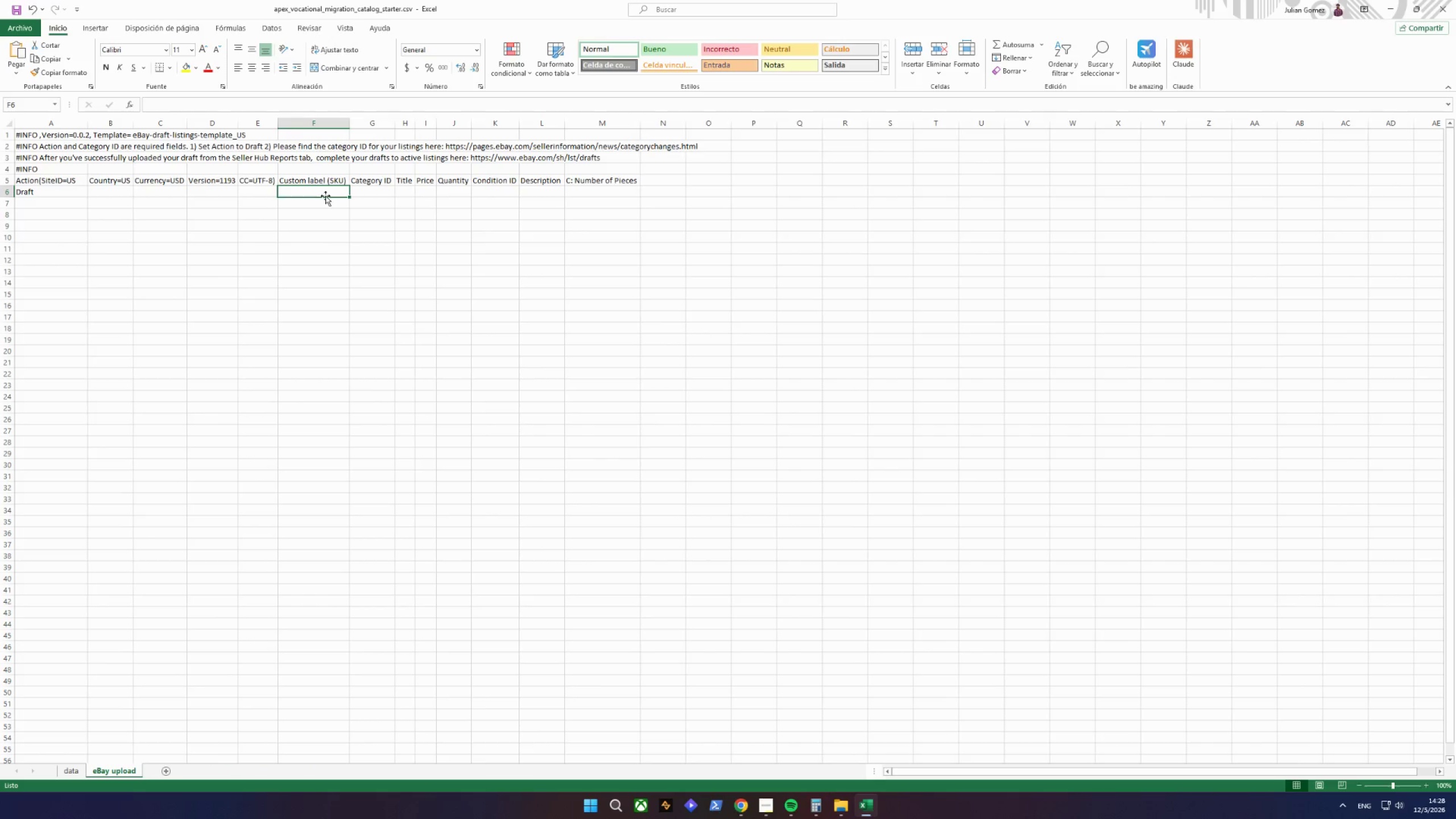 
type(+da)
key(Backspace)
key(Backspace)
key(Backspace)
type(-d)
key(Backspace)
key(Backspace)
type(=data.A22)
key(Backspace)
 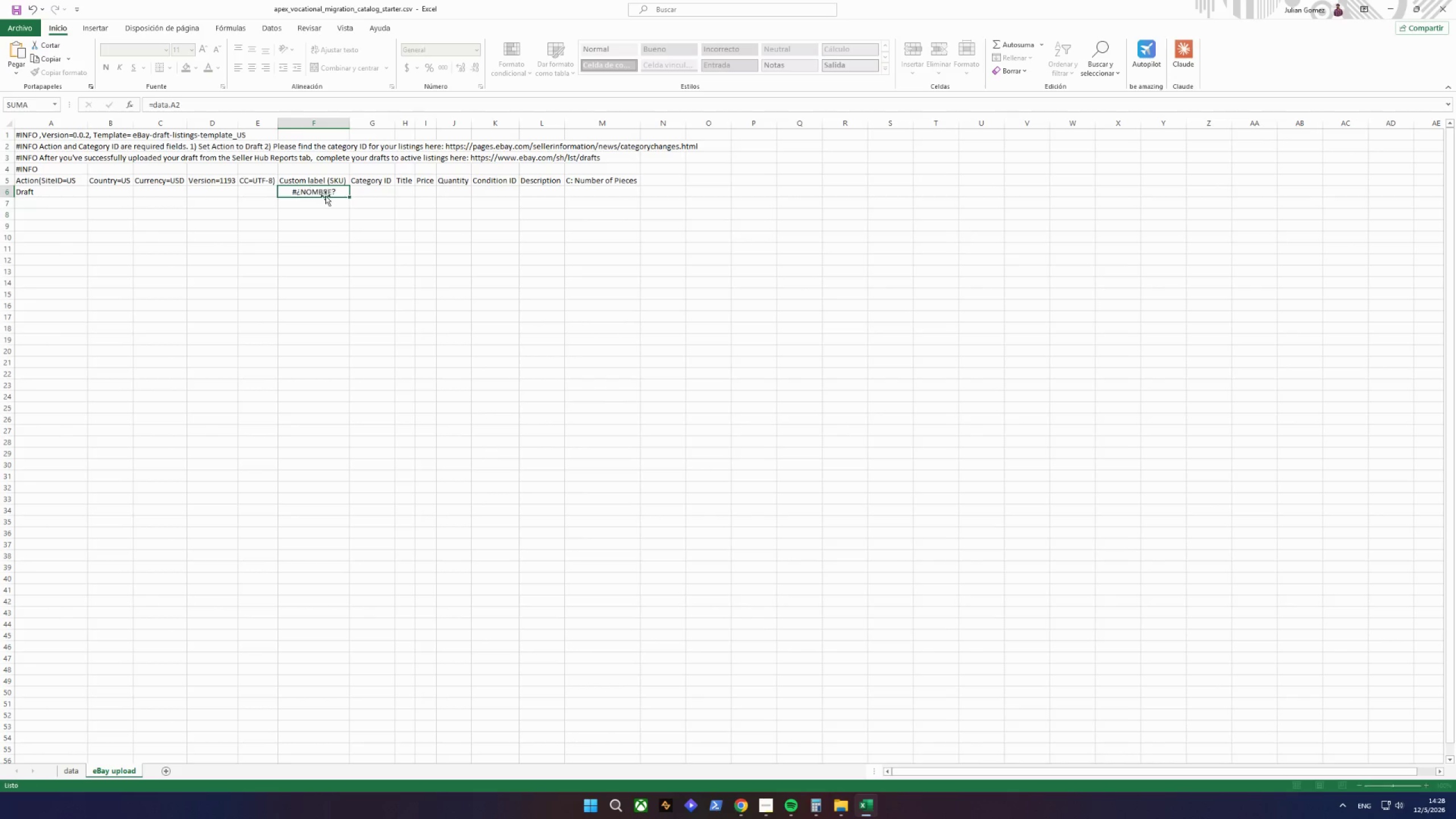 
key(Enter)
 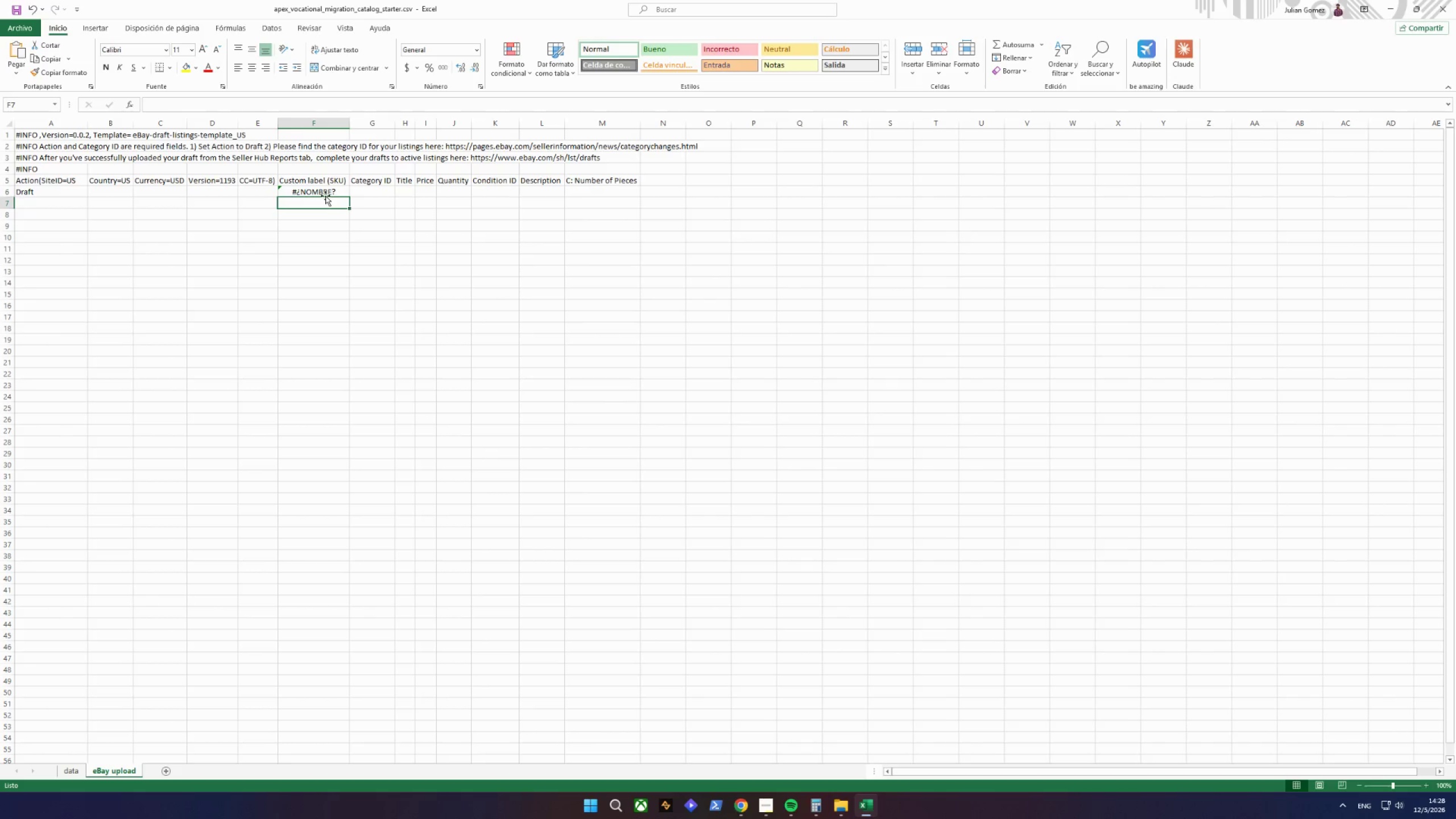 
left_click([325, 192])
 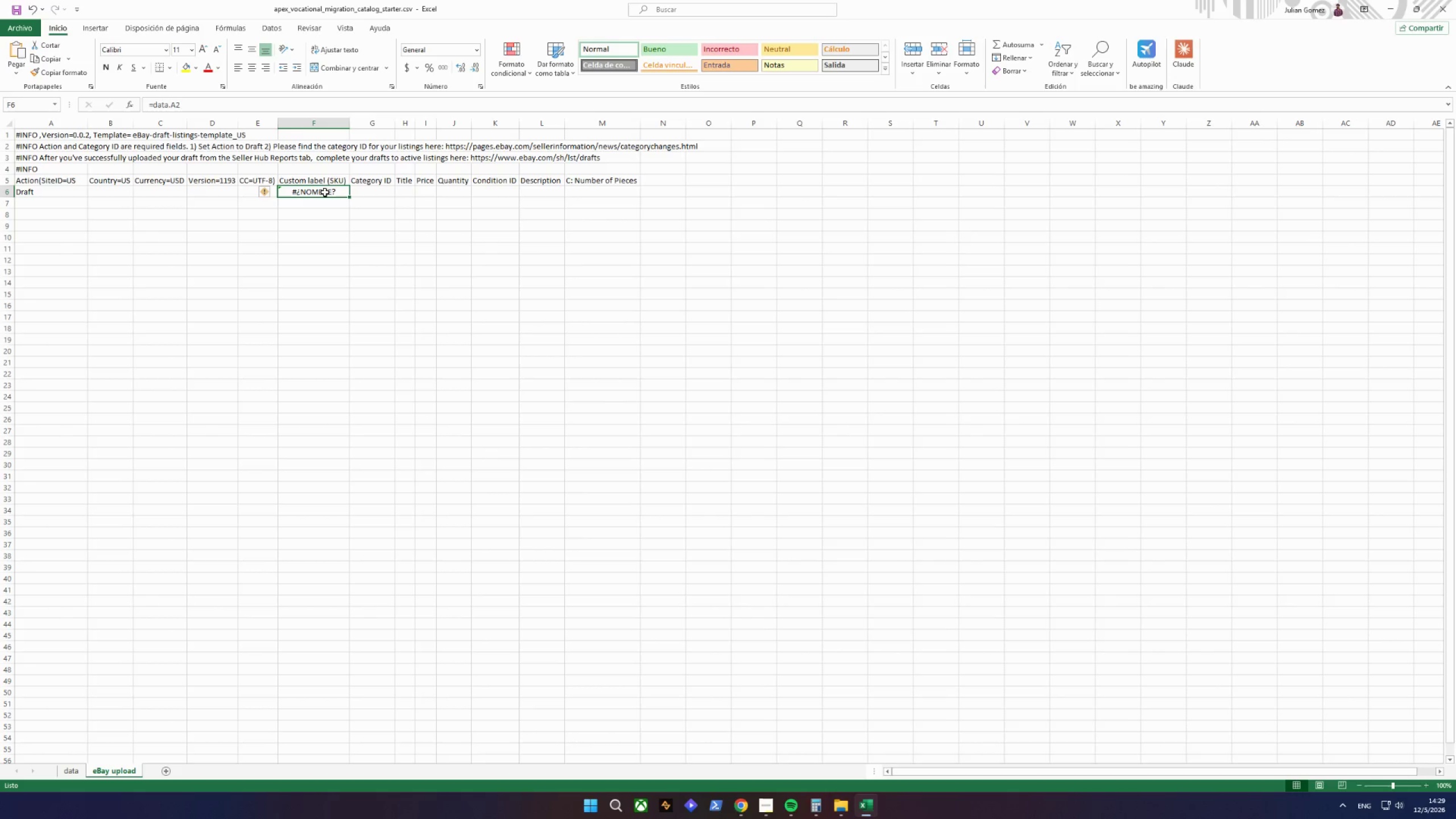 
wait(5.02)
 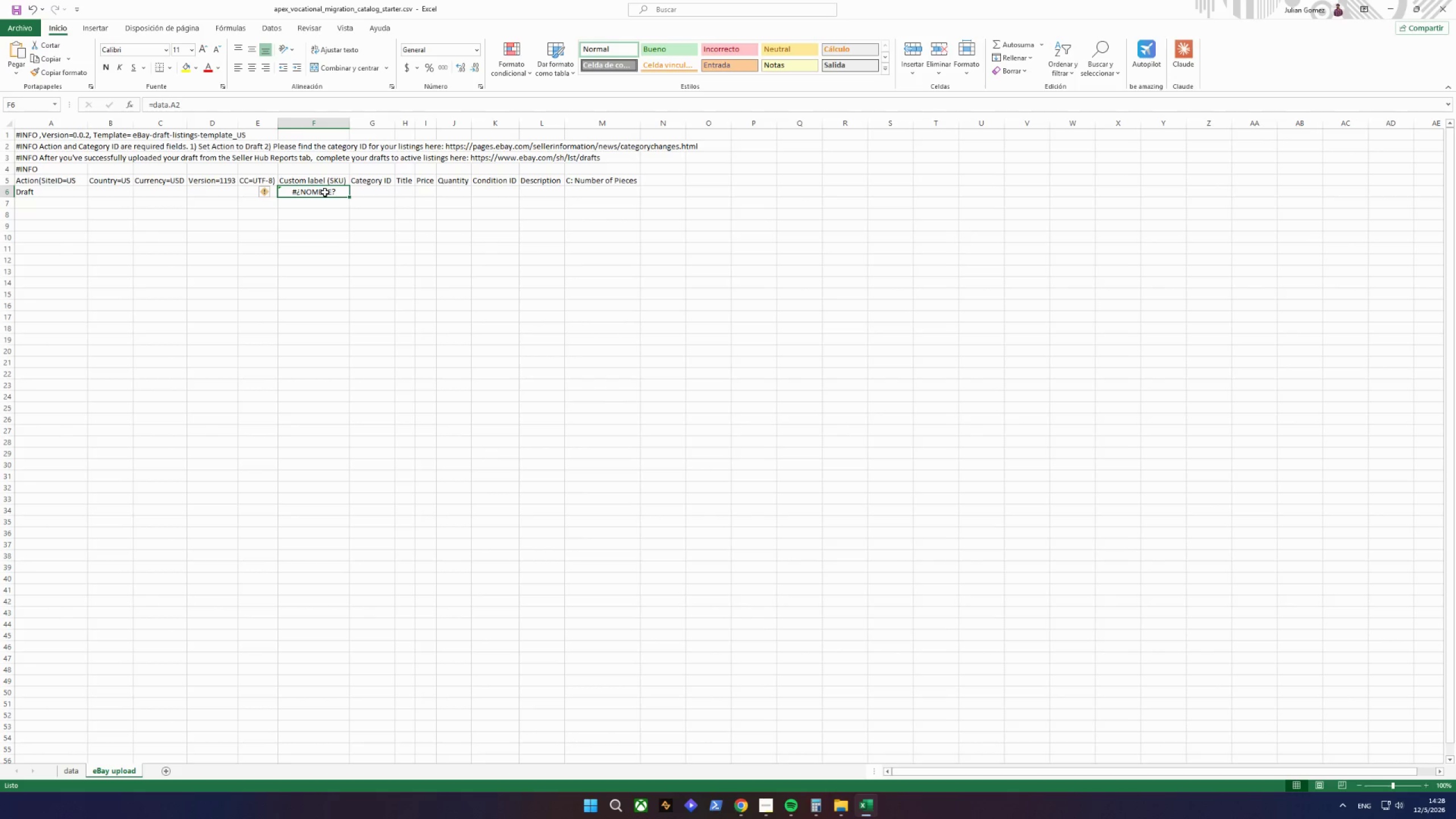 
left_click_drag(start_coordinate=[326, 332], to_coordinate=[329, 311])
 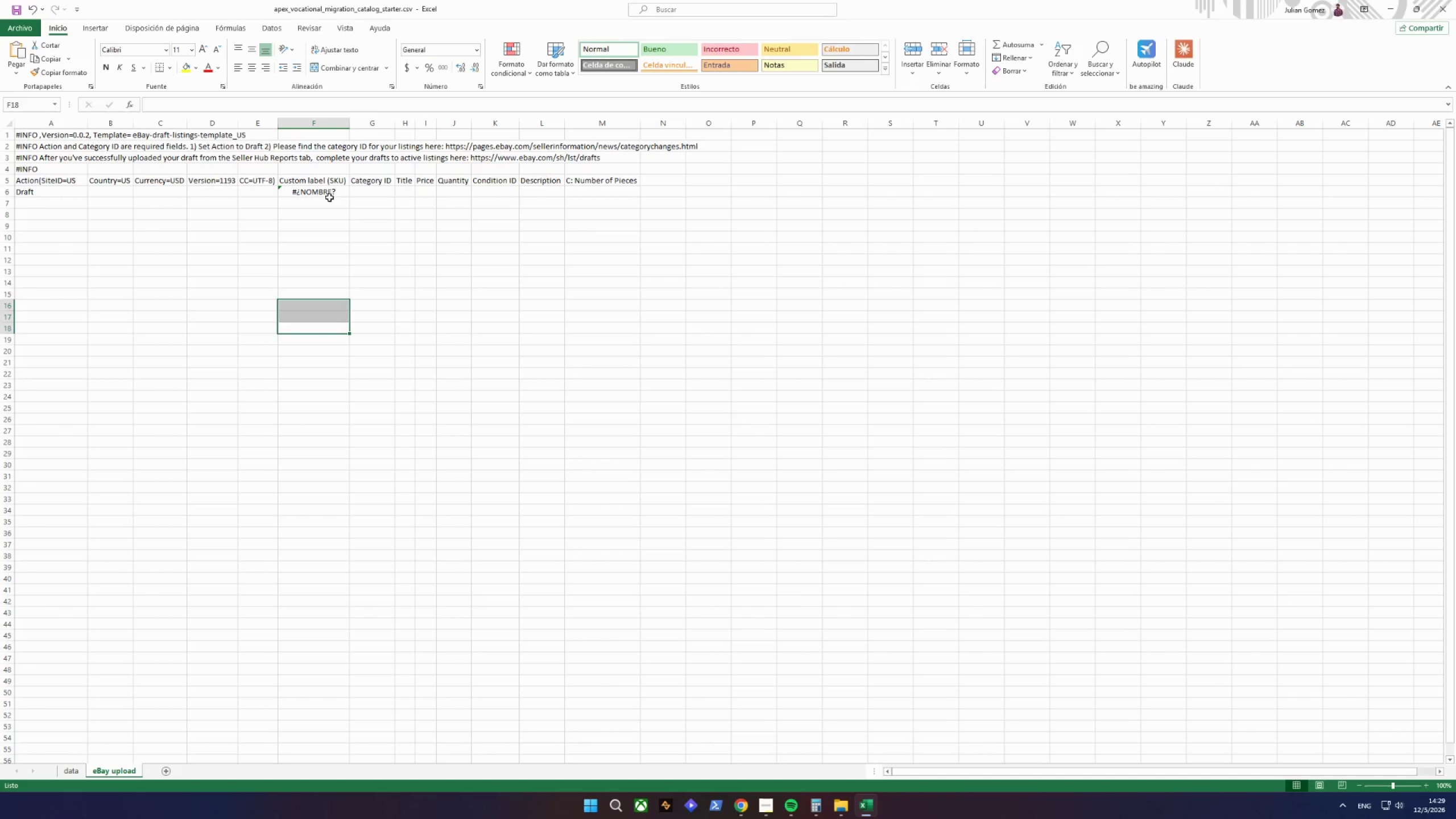 
left_click([329, 195])
 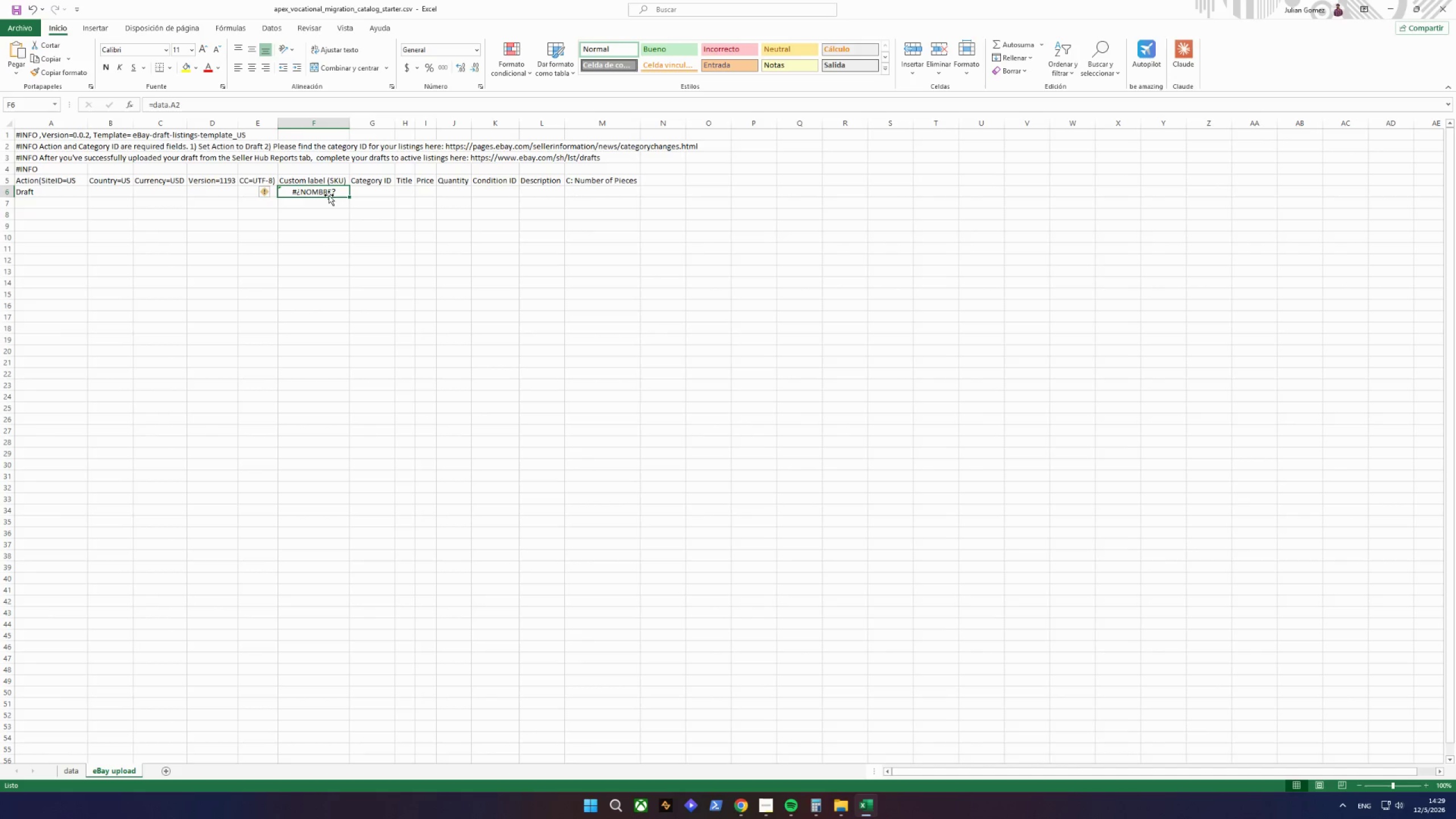 
key(Delete)
 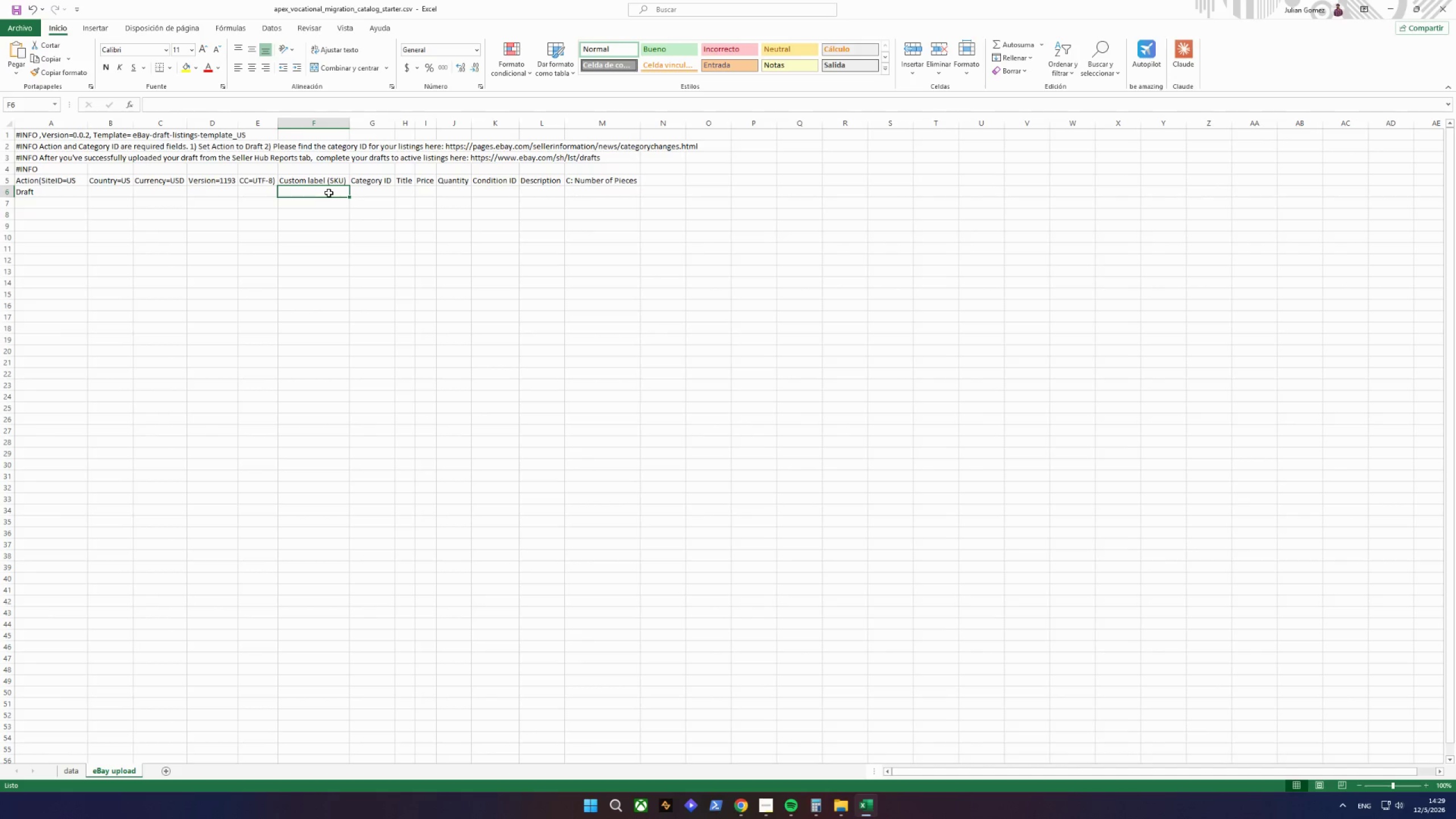 
key(Shift+ShiftRight)
 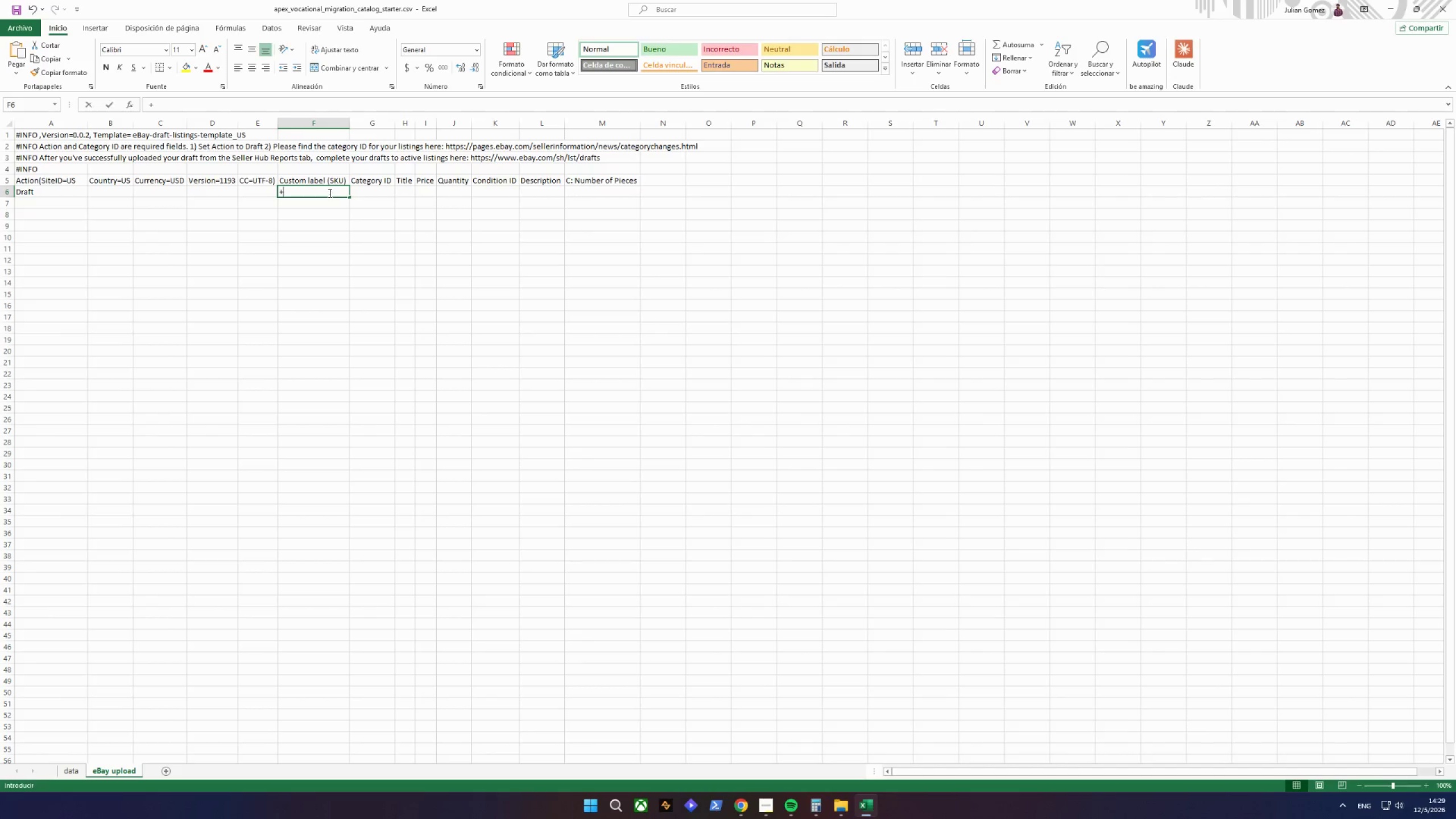 
key(Shift+Equal)
 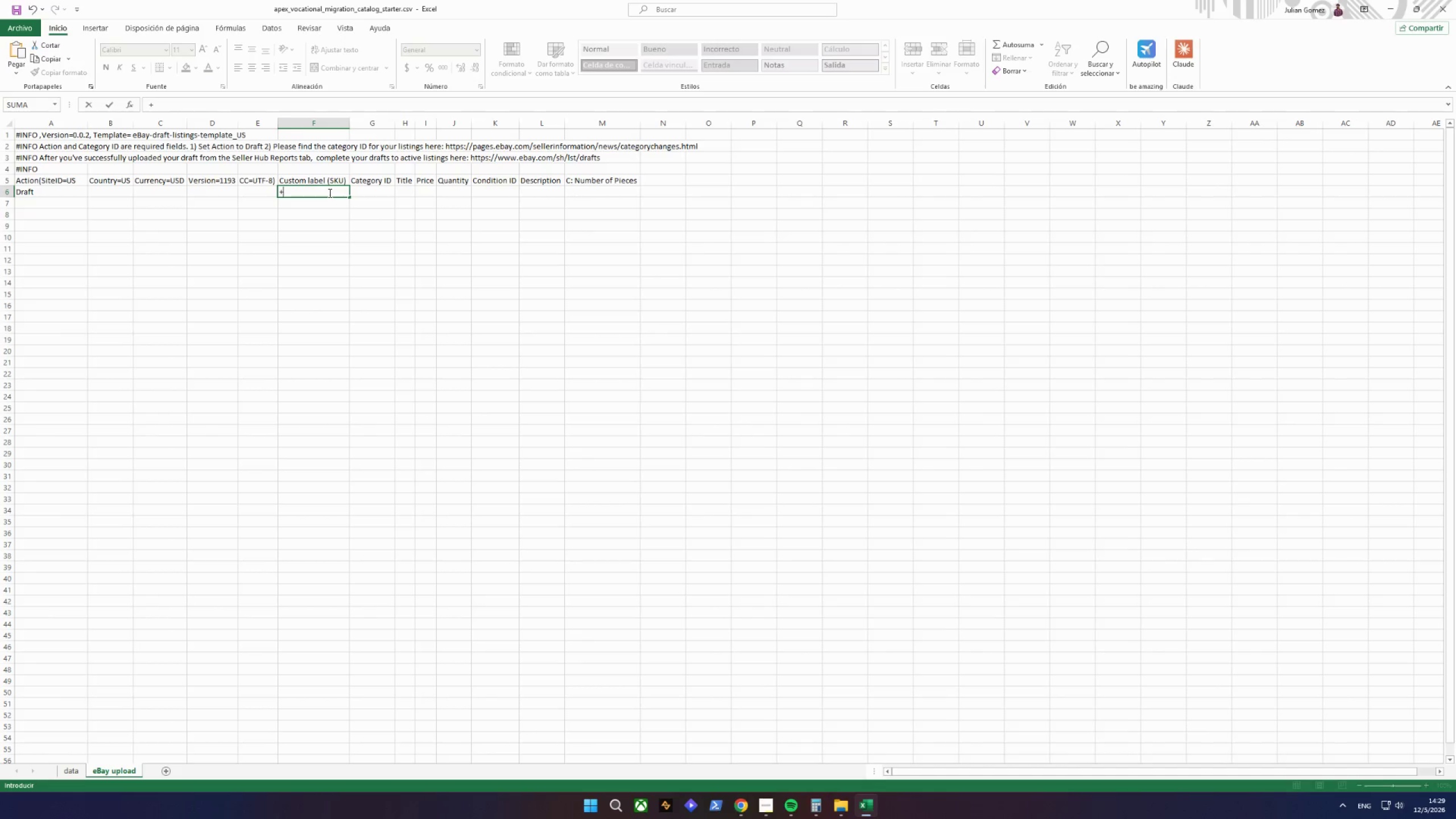 
key(Backspace)
 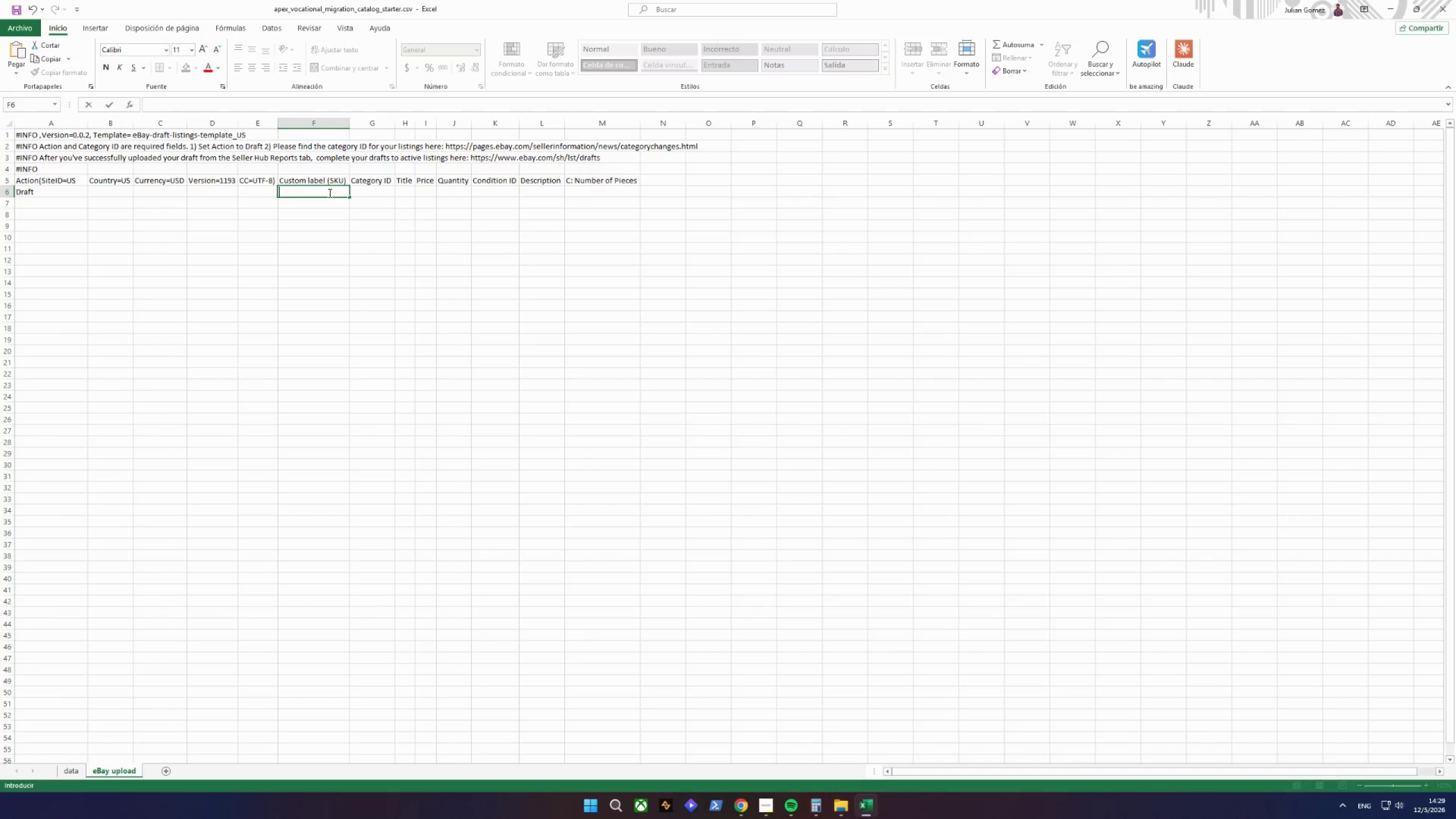 
key(Equal)
 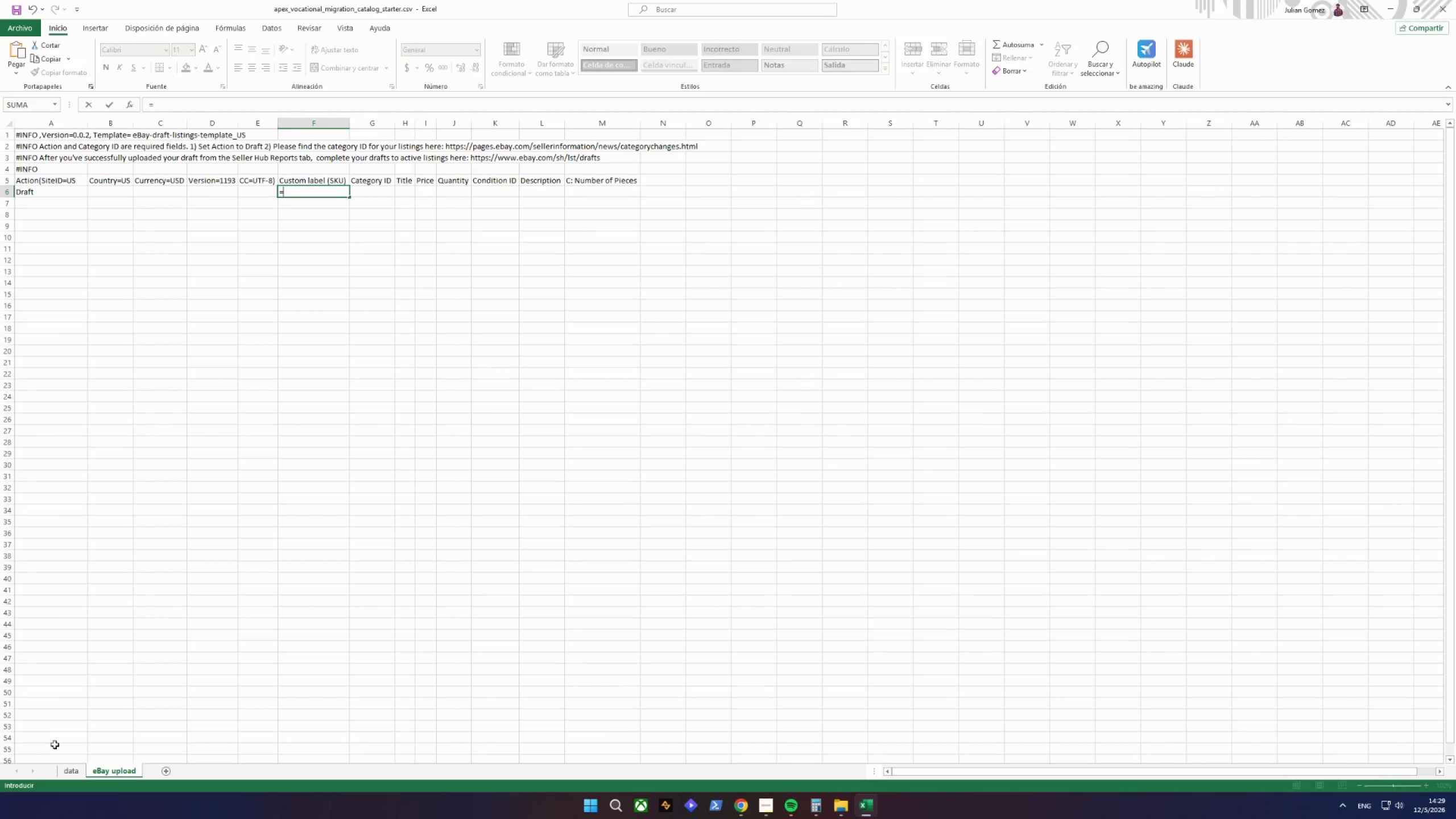 
left_click([69, 772])
 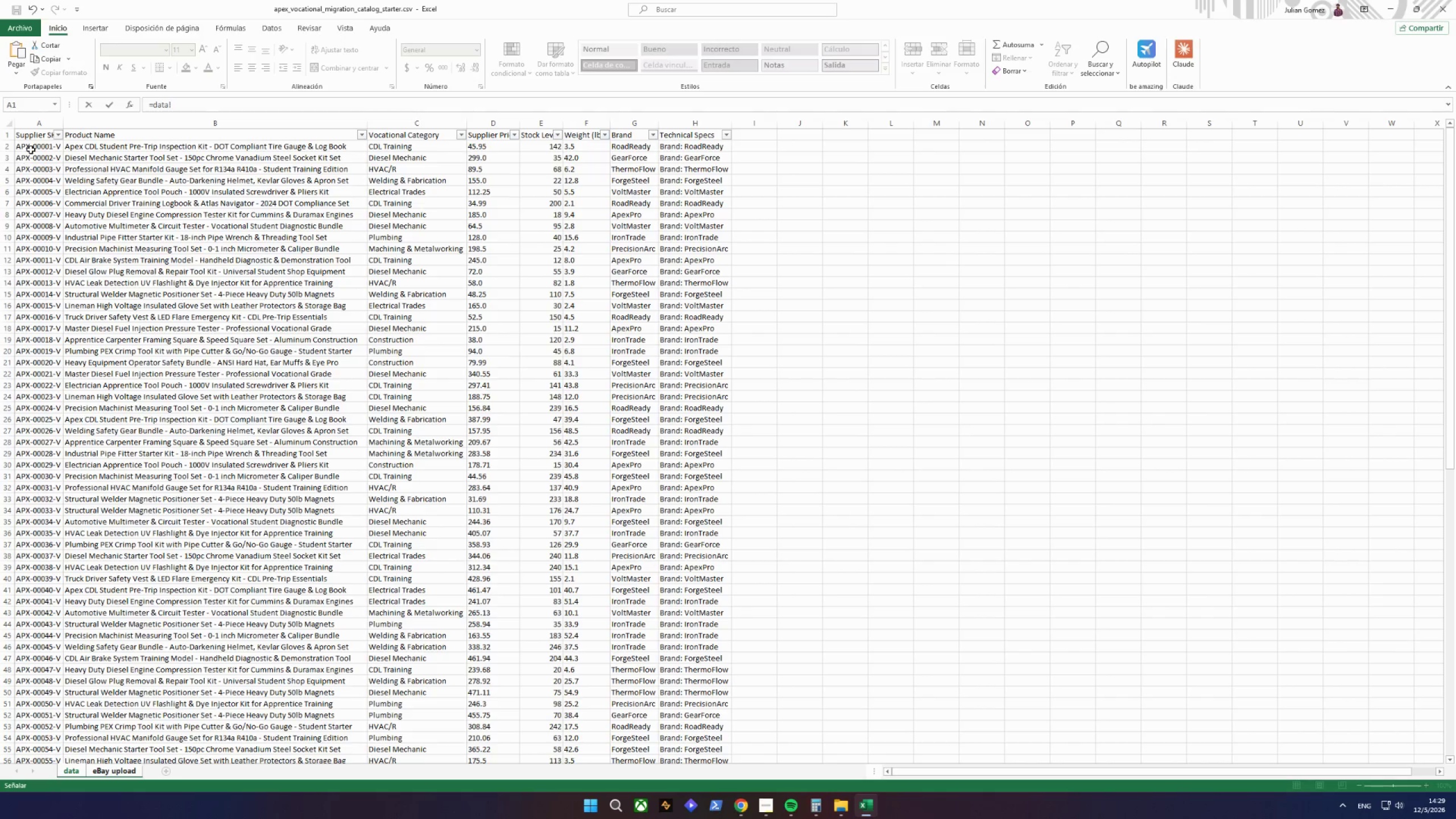 
left_click([31, 146])
 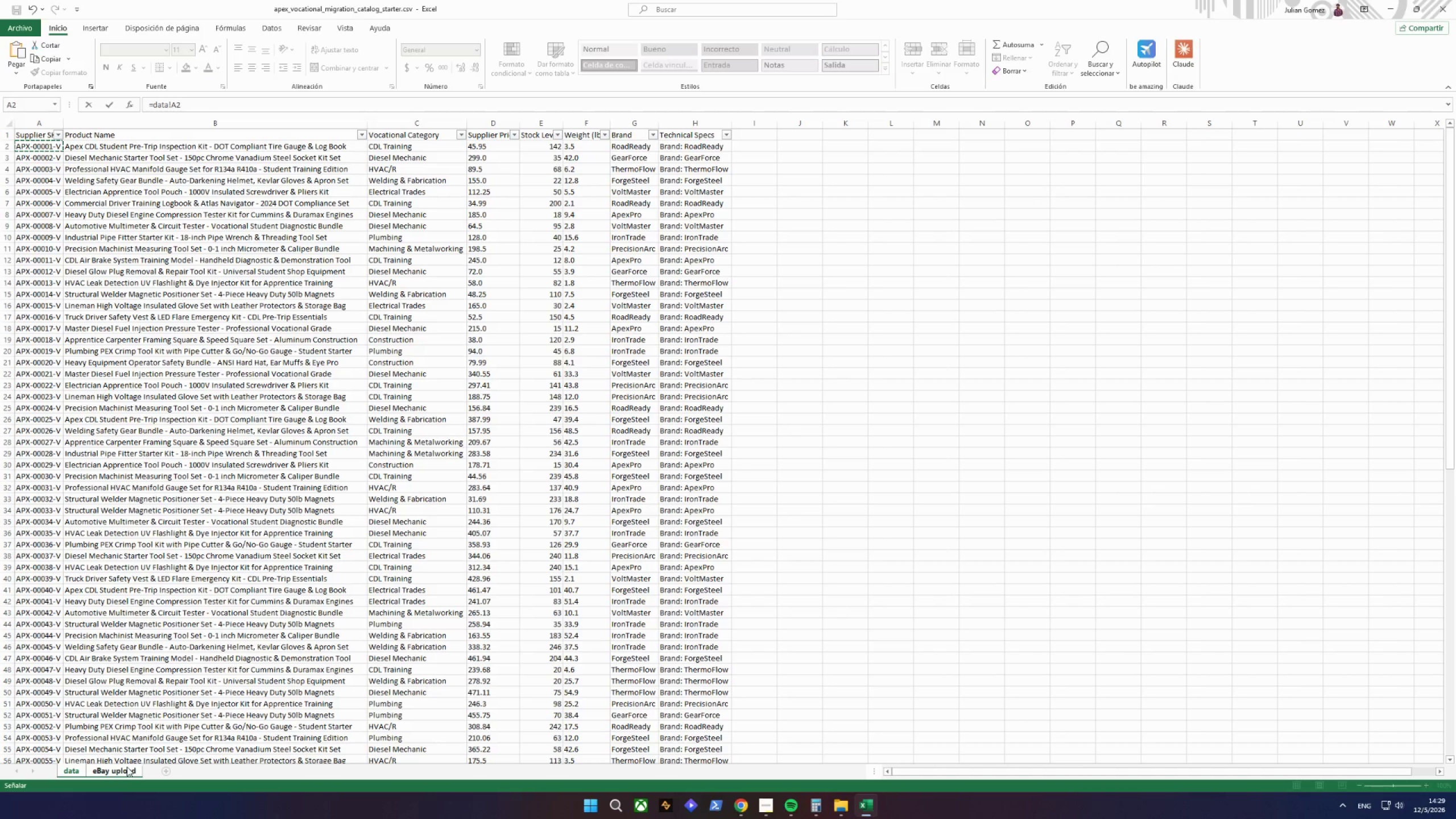 
left_click([127, 767])
 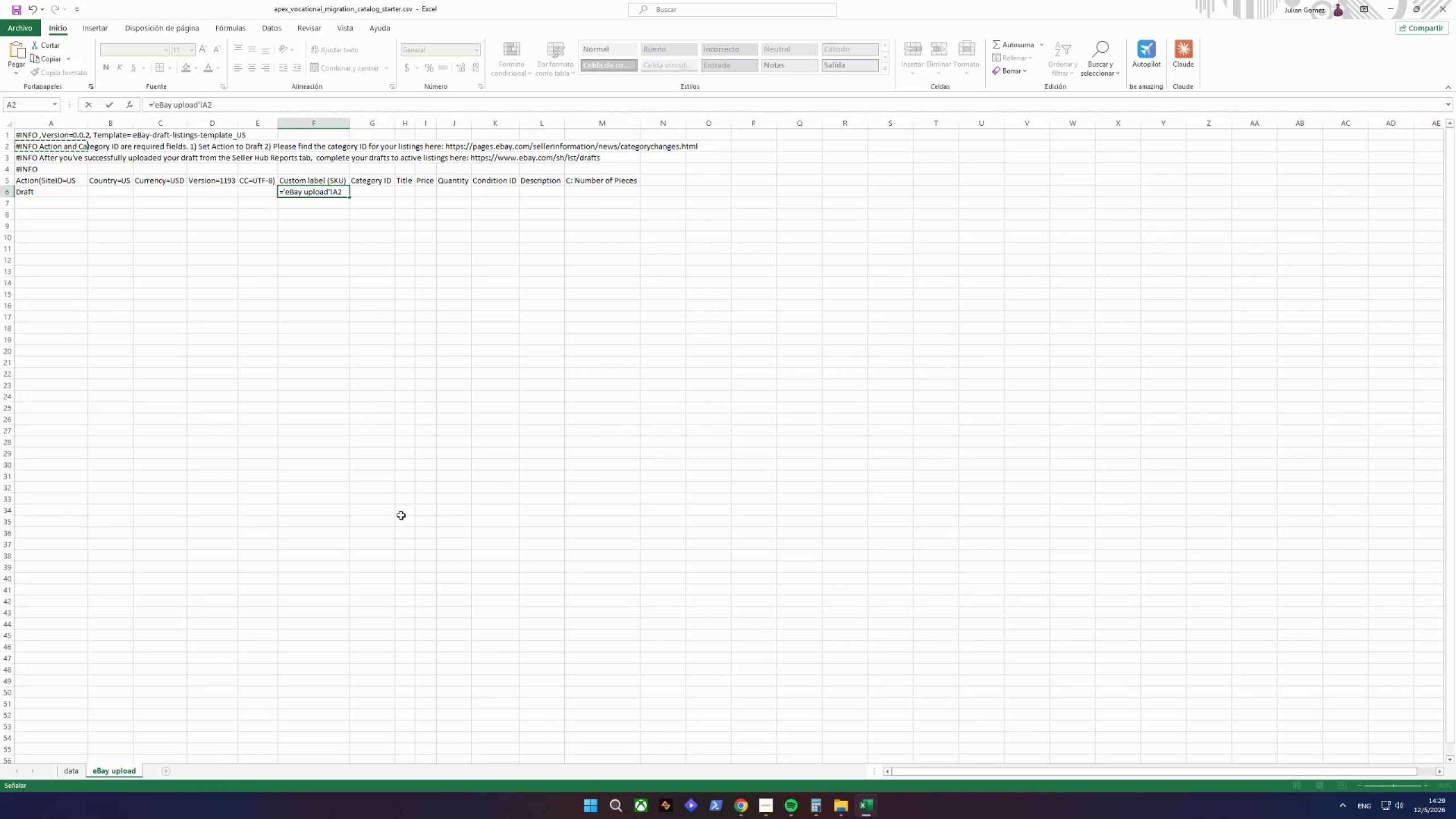 
key(Enter)
 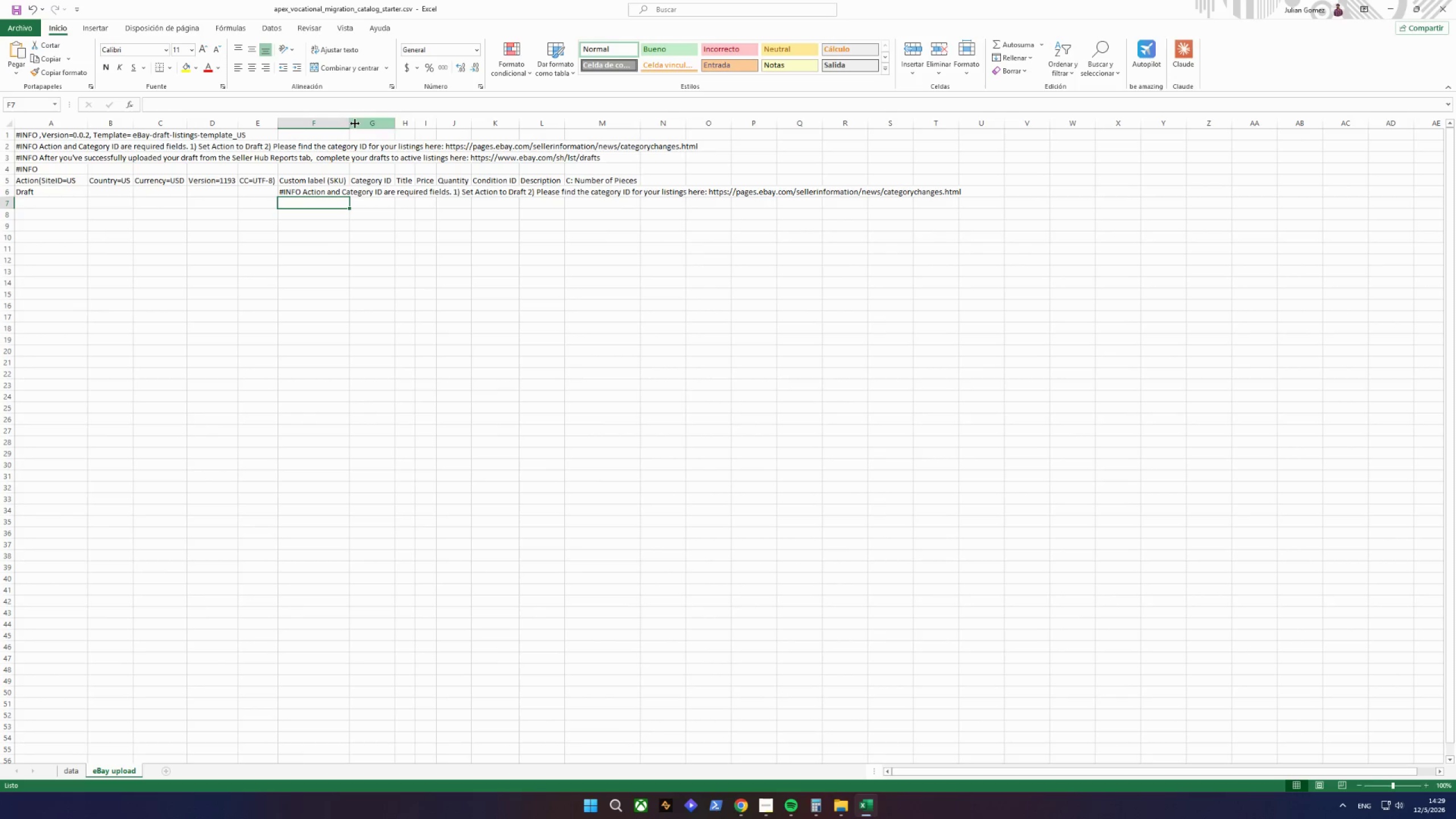 
double_click([351, 125])
 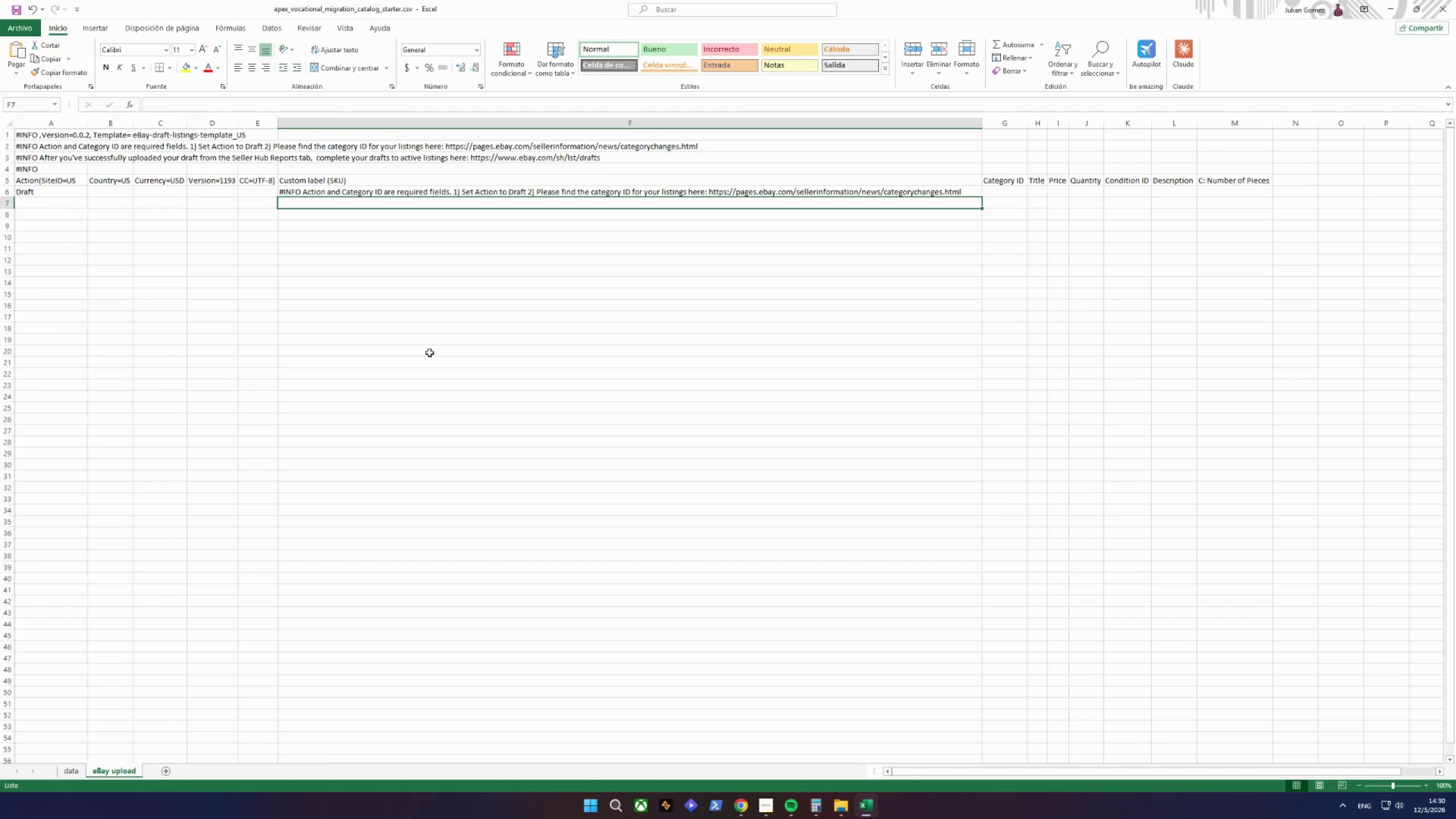 
wait(47.91)
 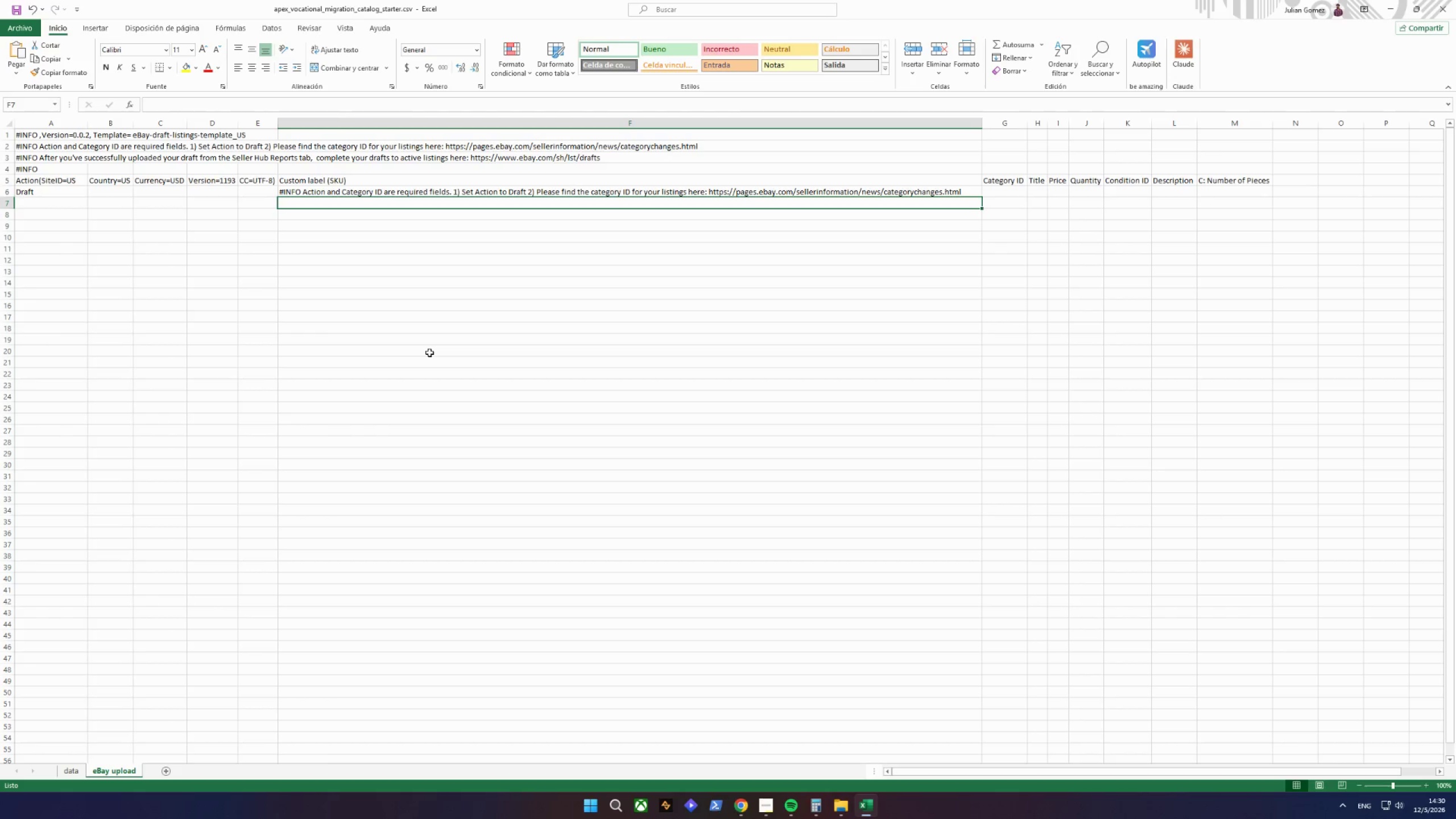 
left_click([452, 278])
 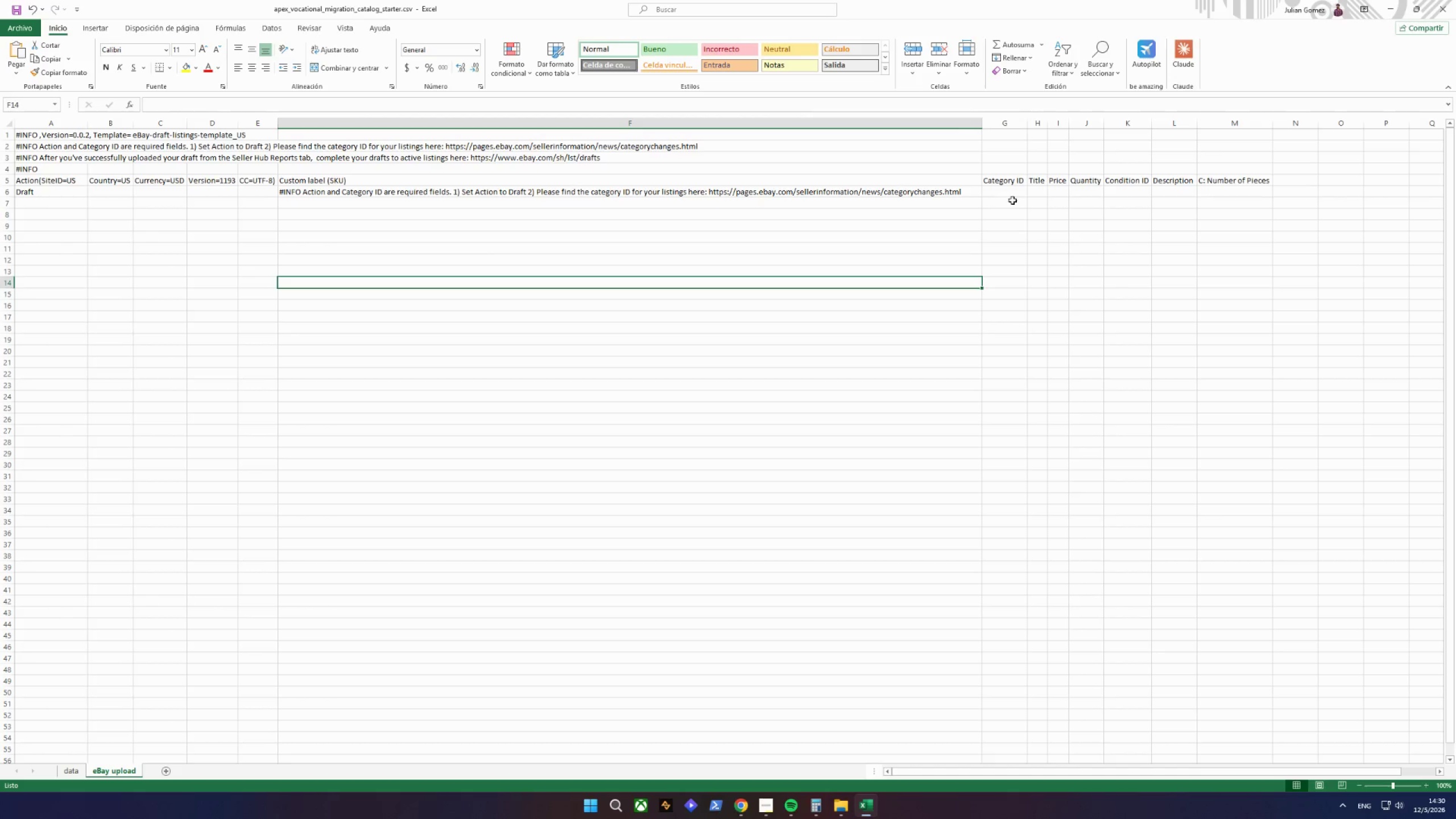 
double_click([1008, 193])
 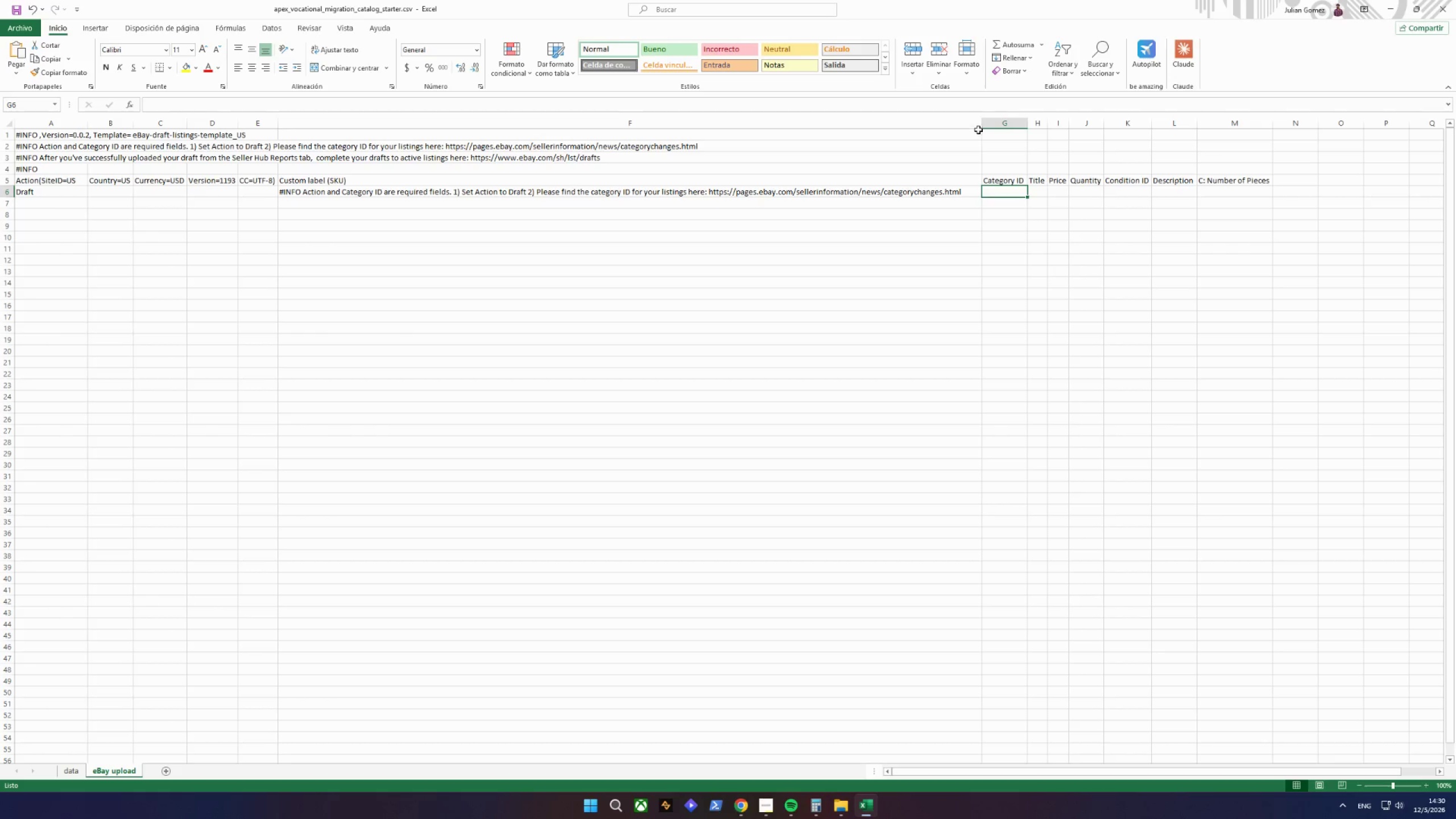 
left_click([985, 120])
 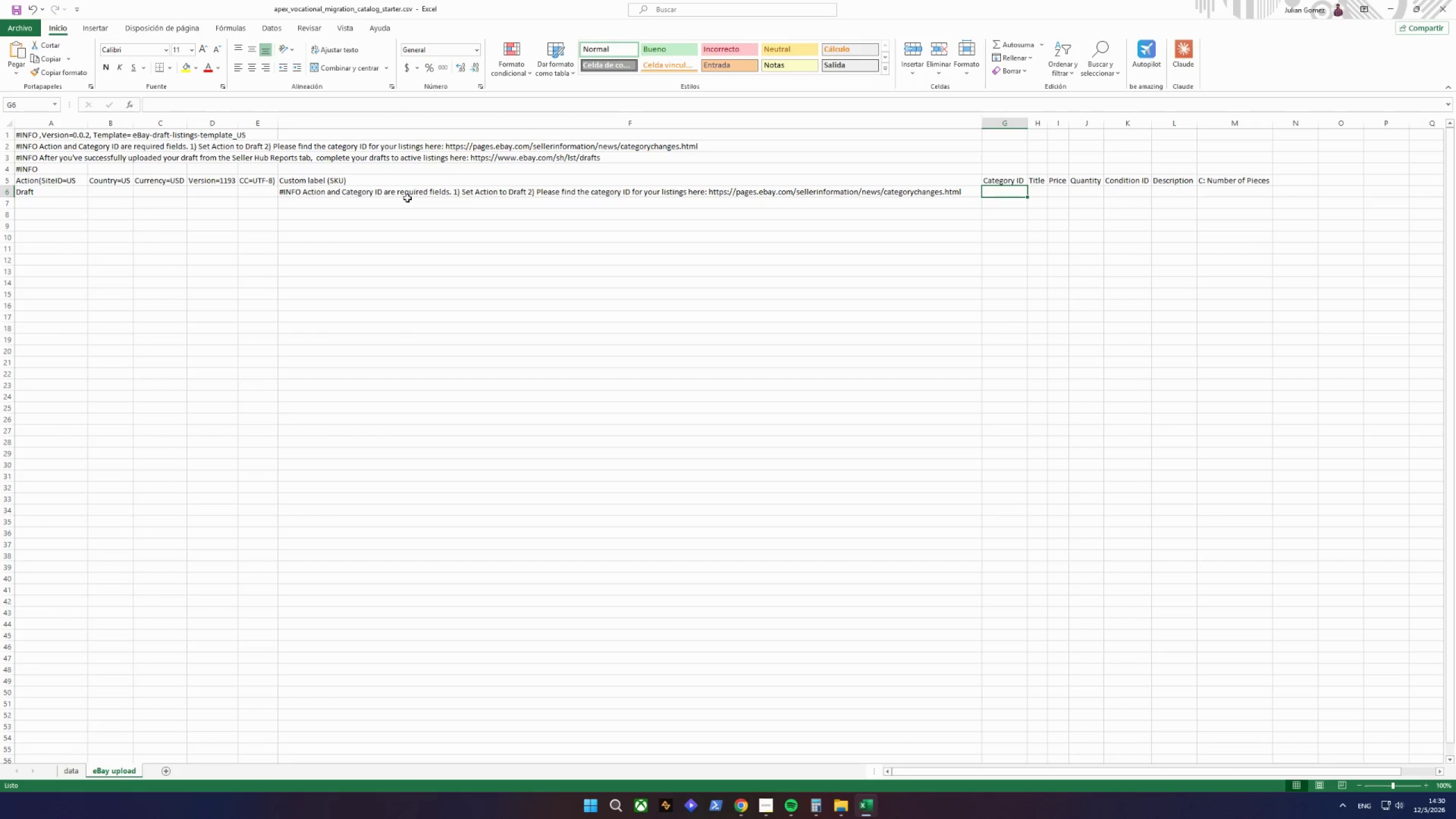 
left_click([407, 198])
 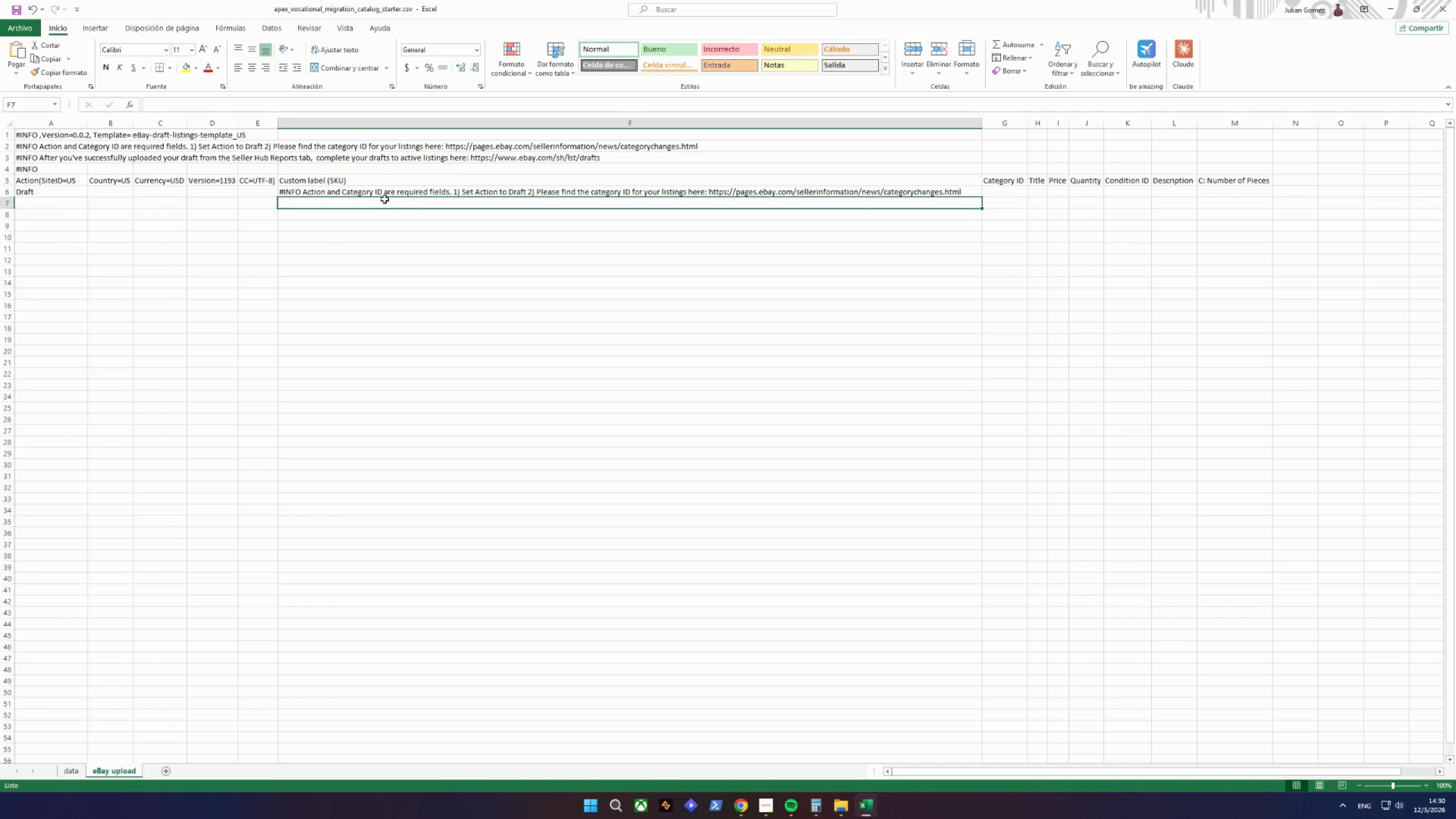 
left_click([384, 195])
 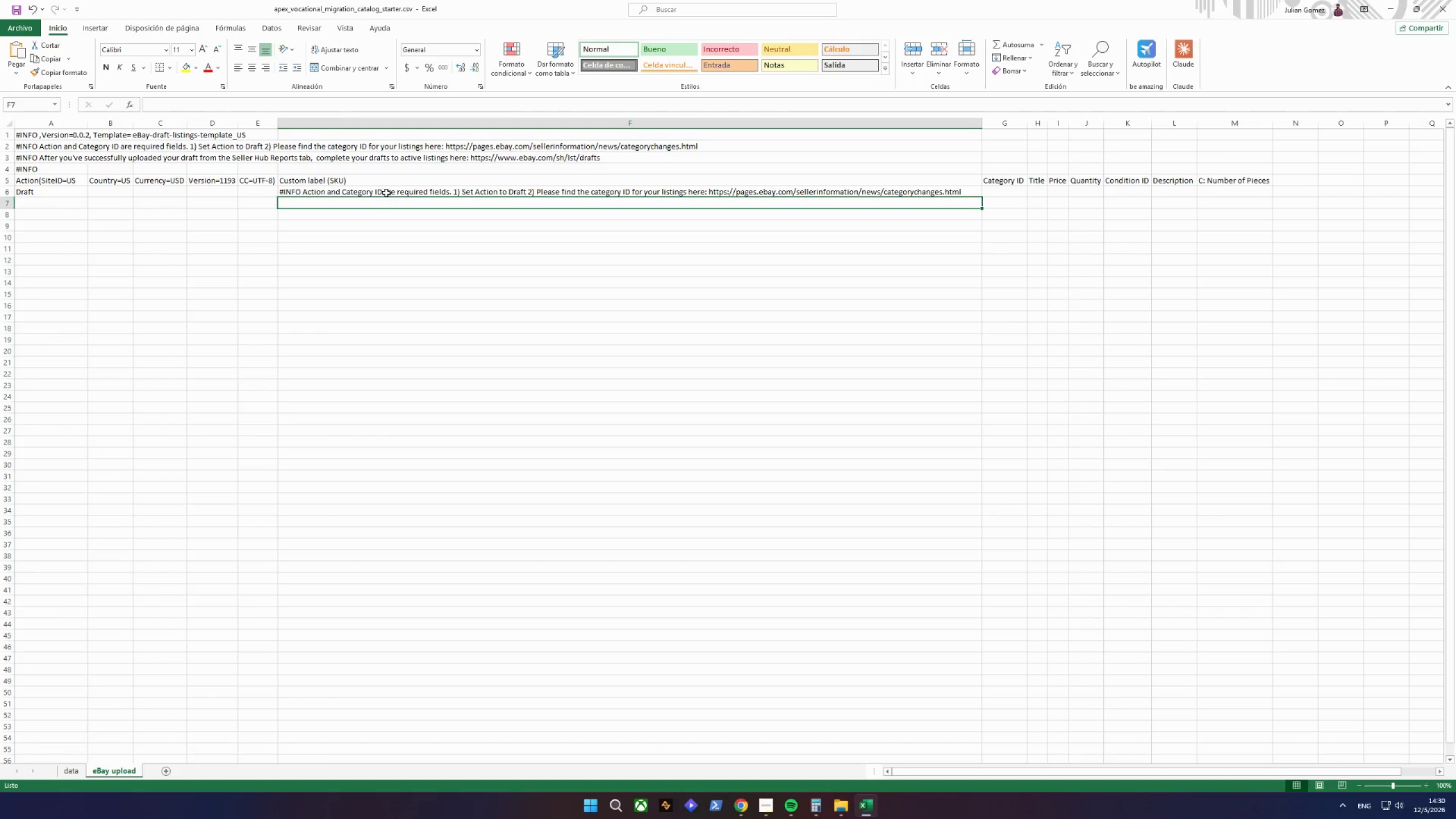 
left_click([387, 191])
 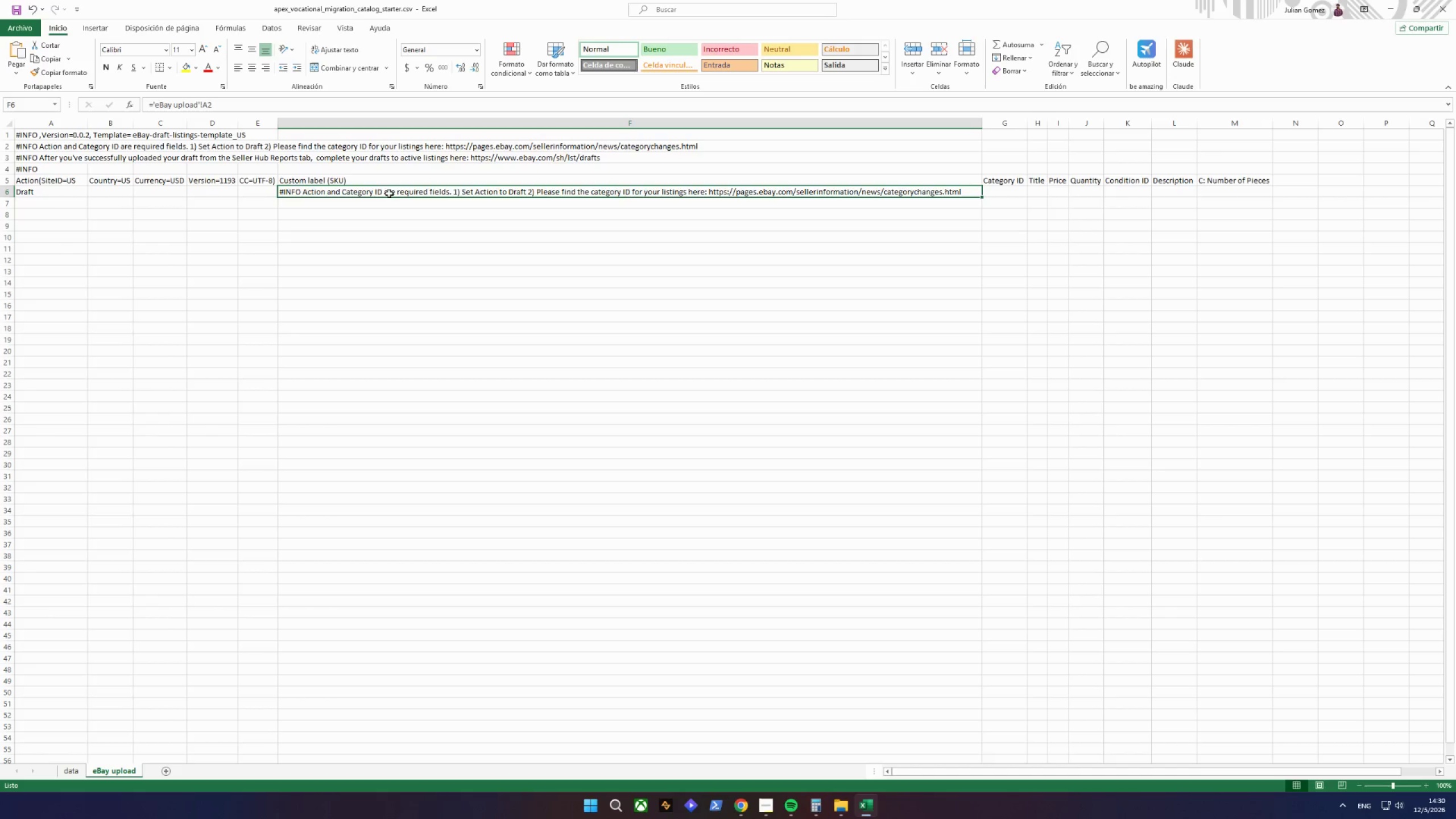 
key(Delete)
 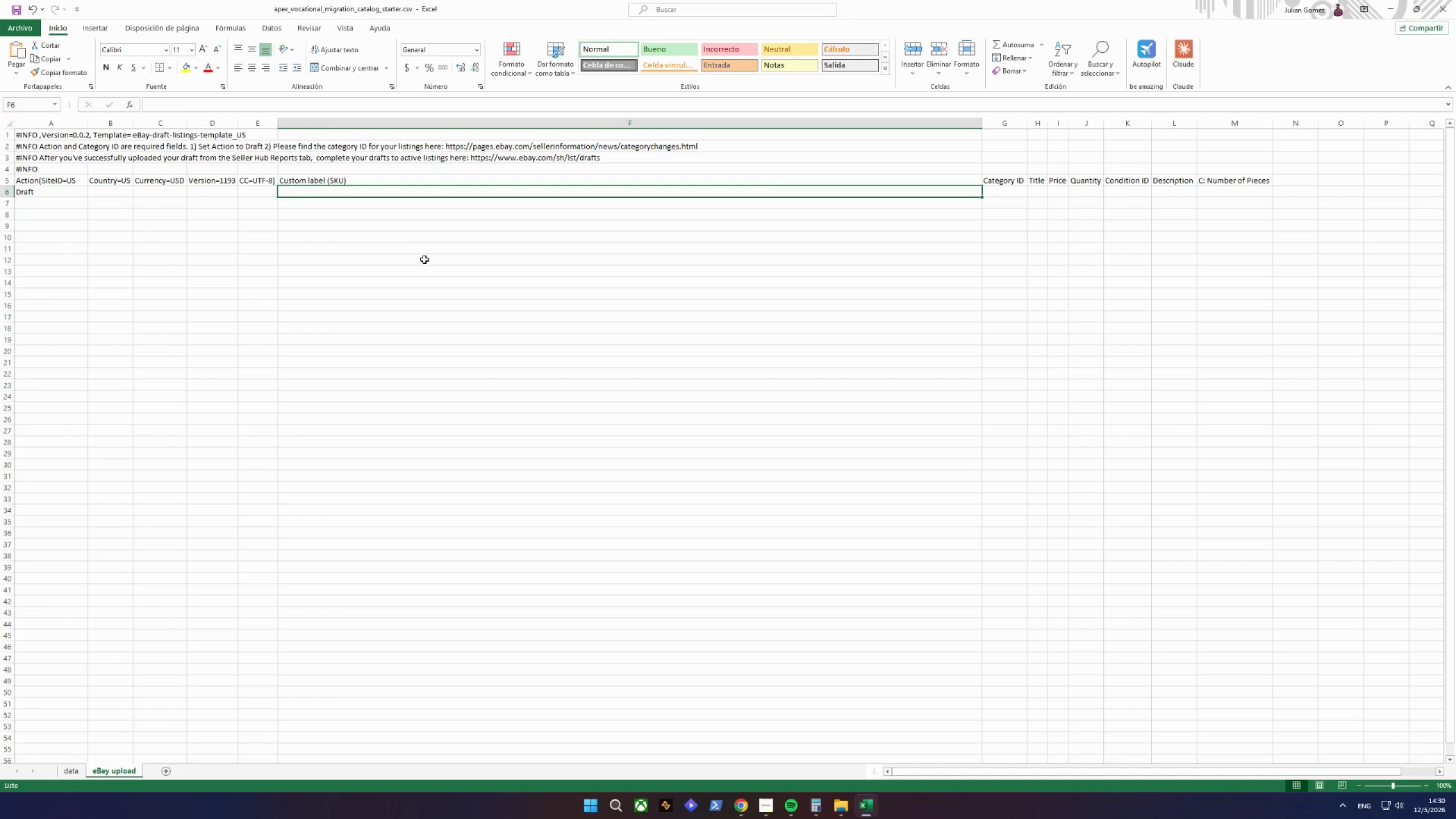 
left_click([424, 261])
 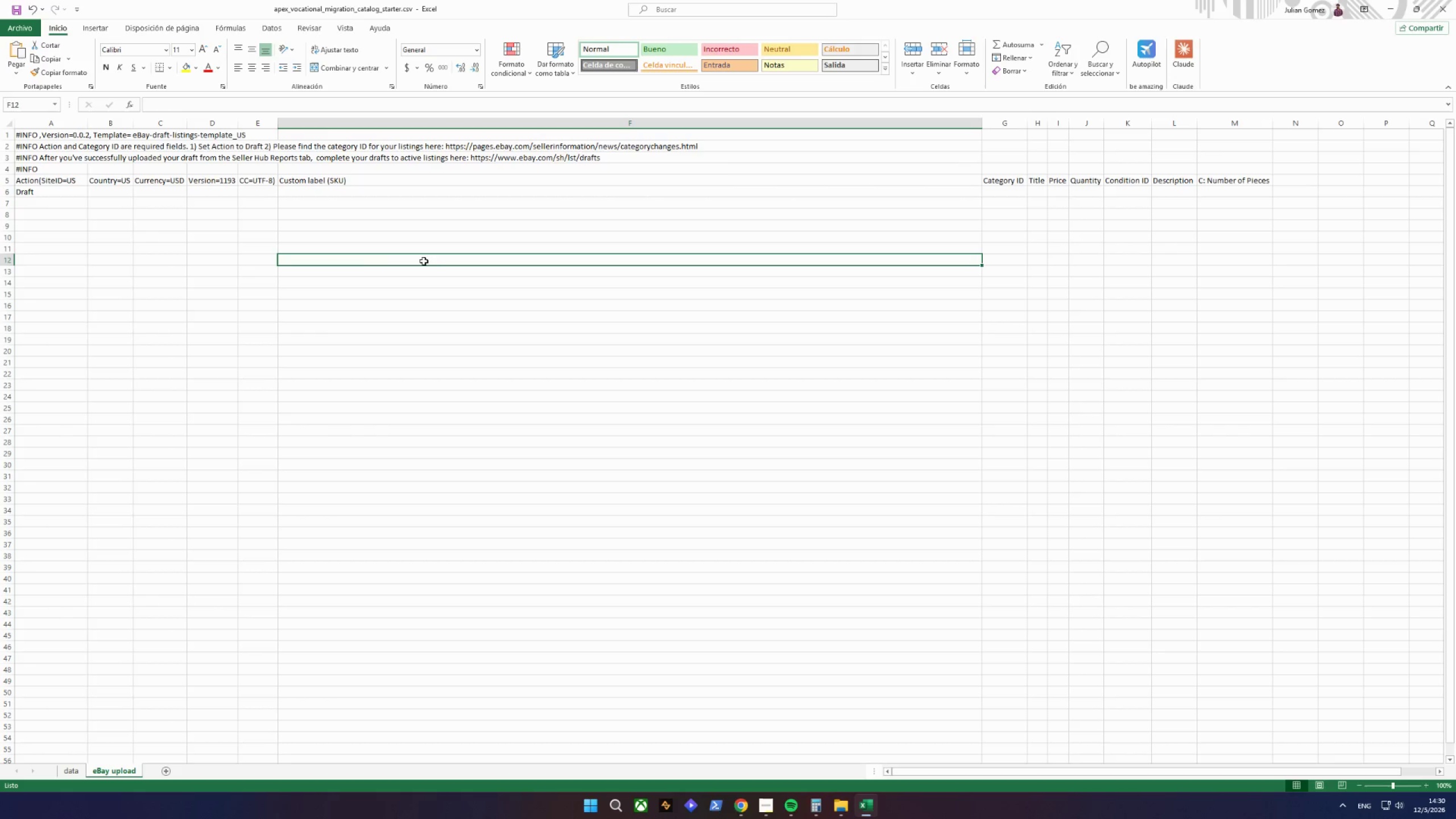 
key(Shift+Equal)
 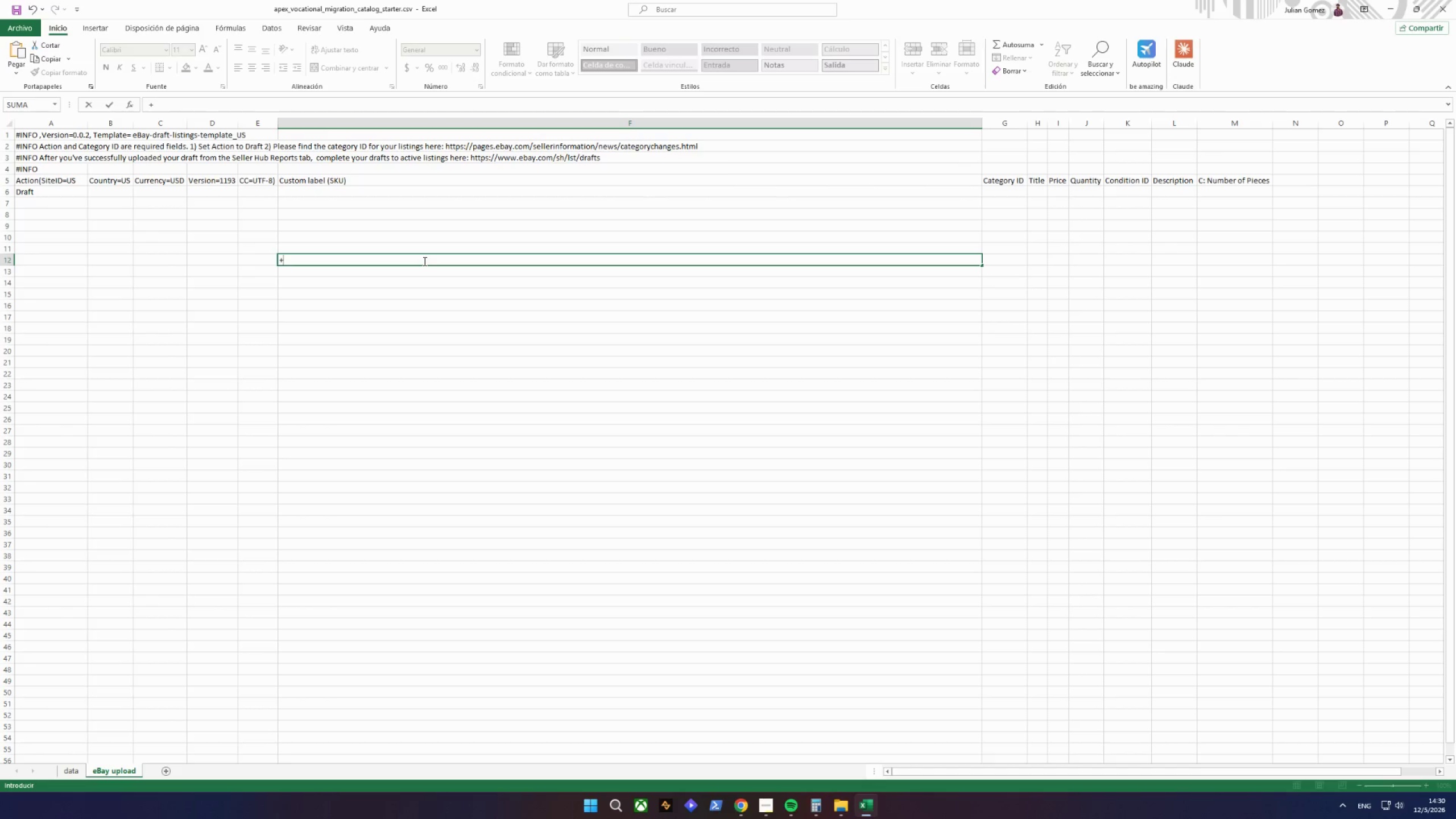 
key(Backspace)
 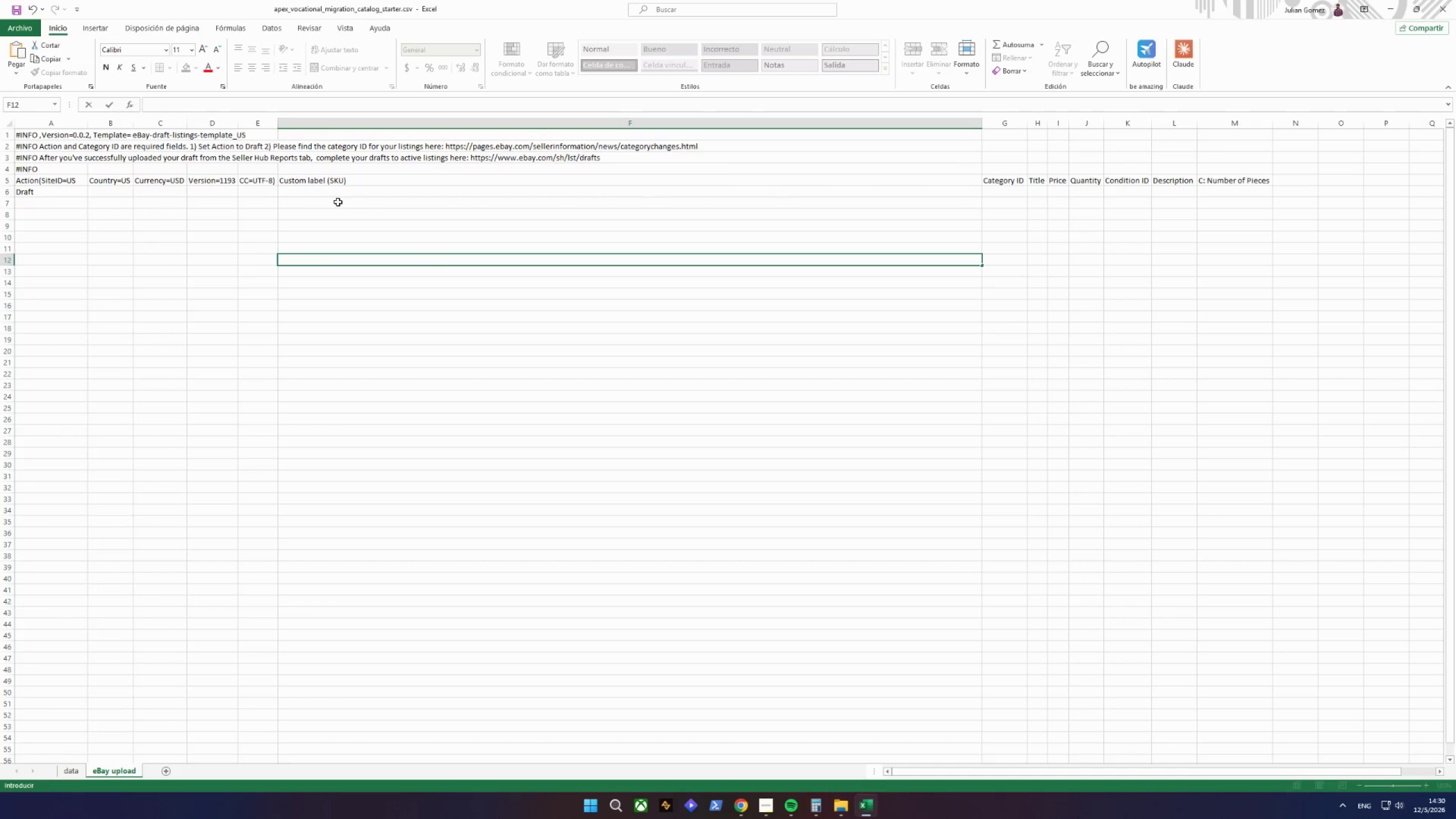 
left_click([305, 192])
 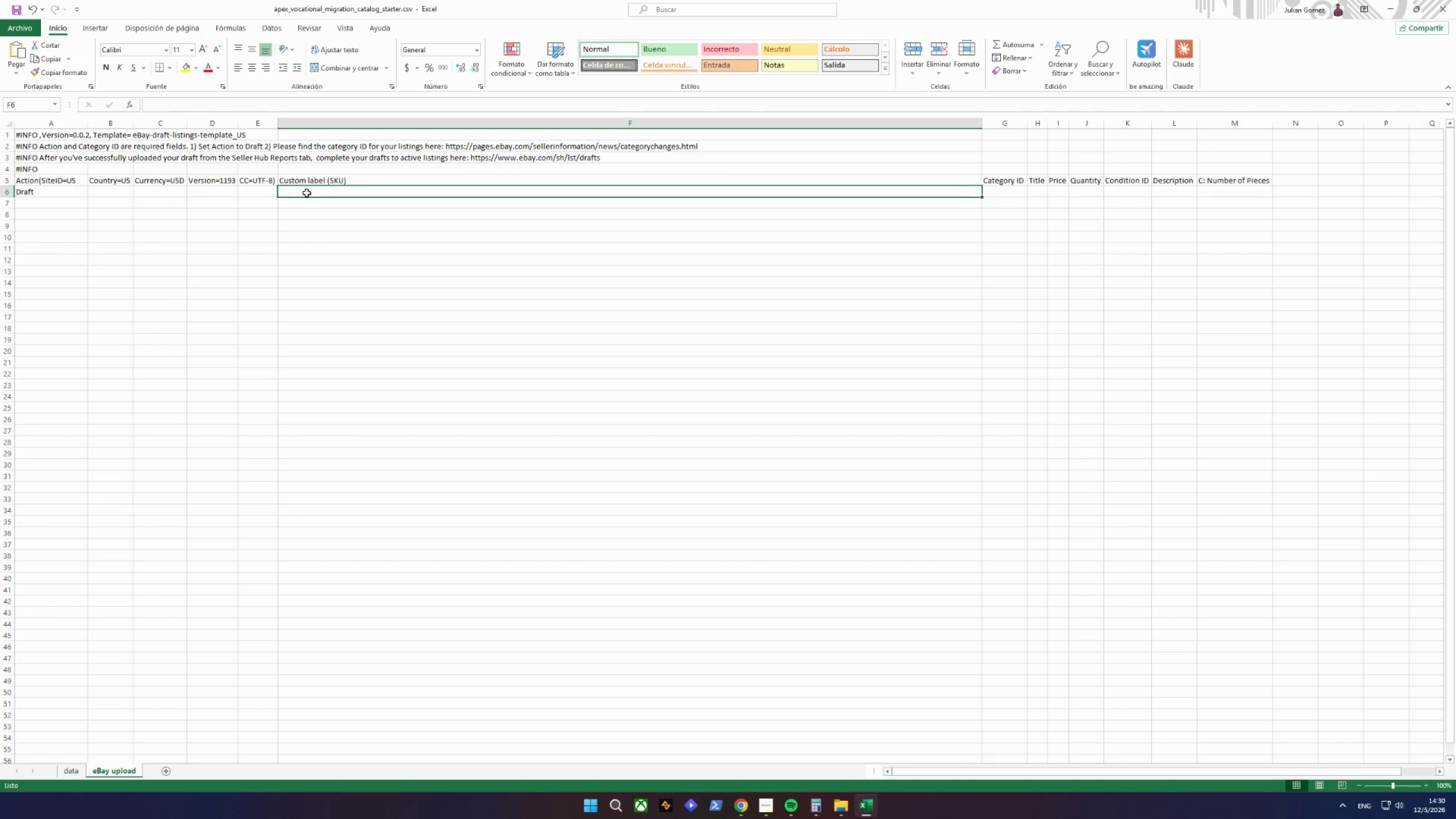 
type(=DATA!)
key(Backspace)
key(Backspace)
key(Backspace)
key(Backspace)
key(Backspace)
 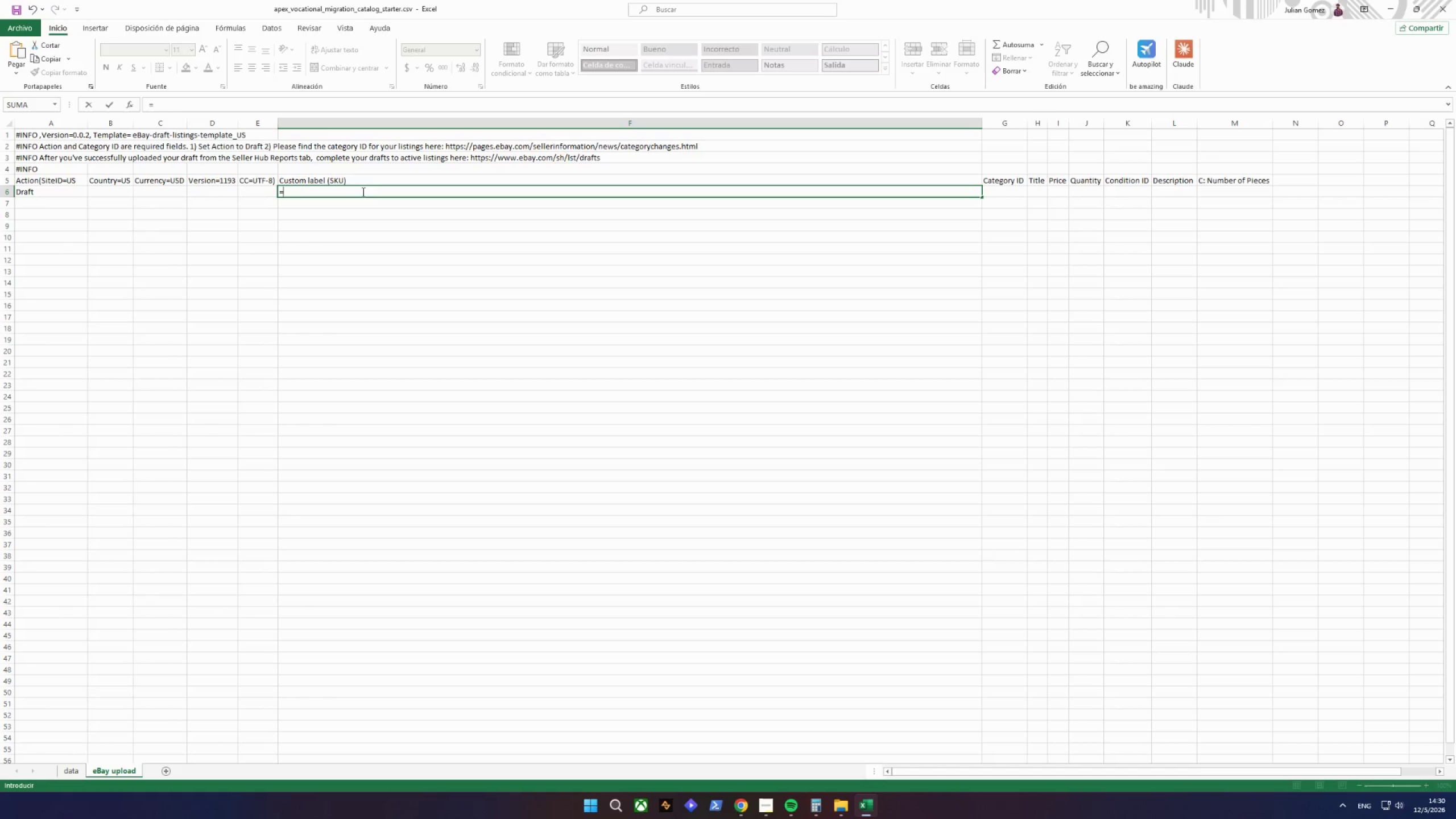 
wait(8.45)
 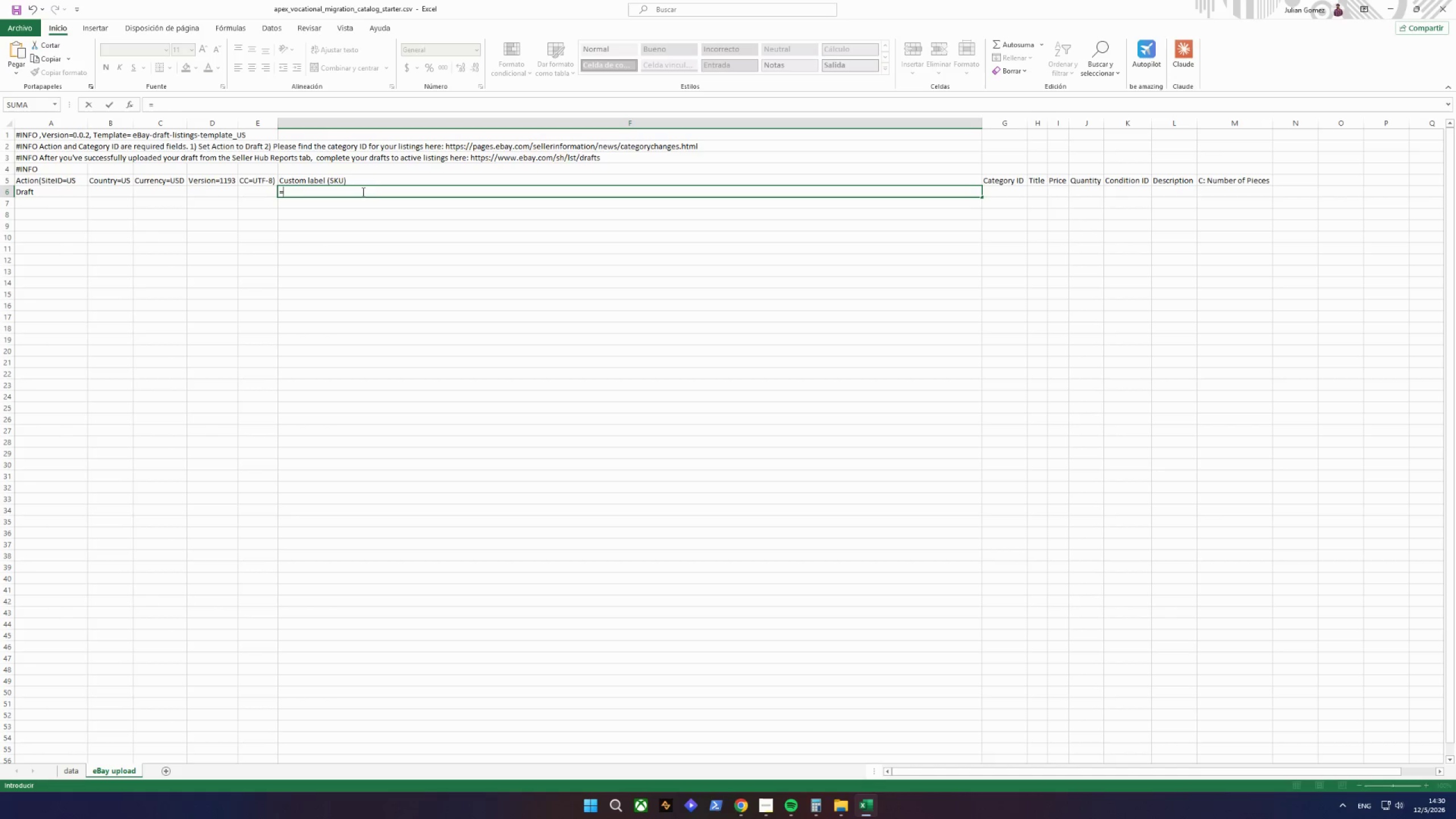 
key(Enter)
 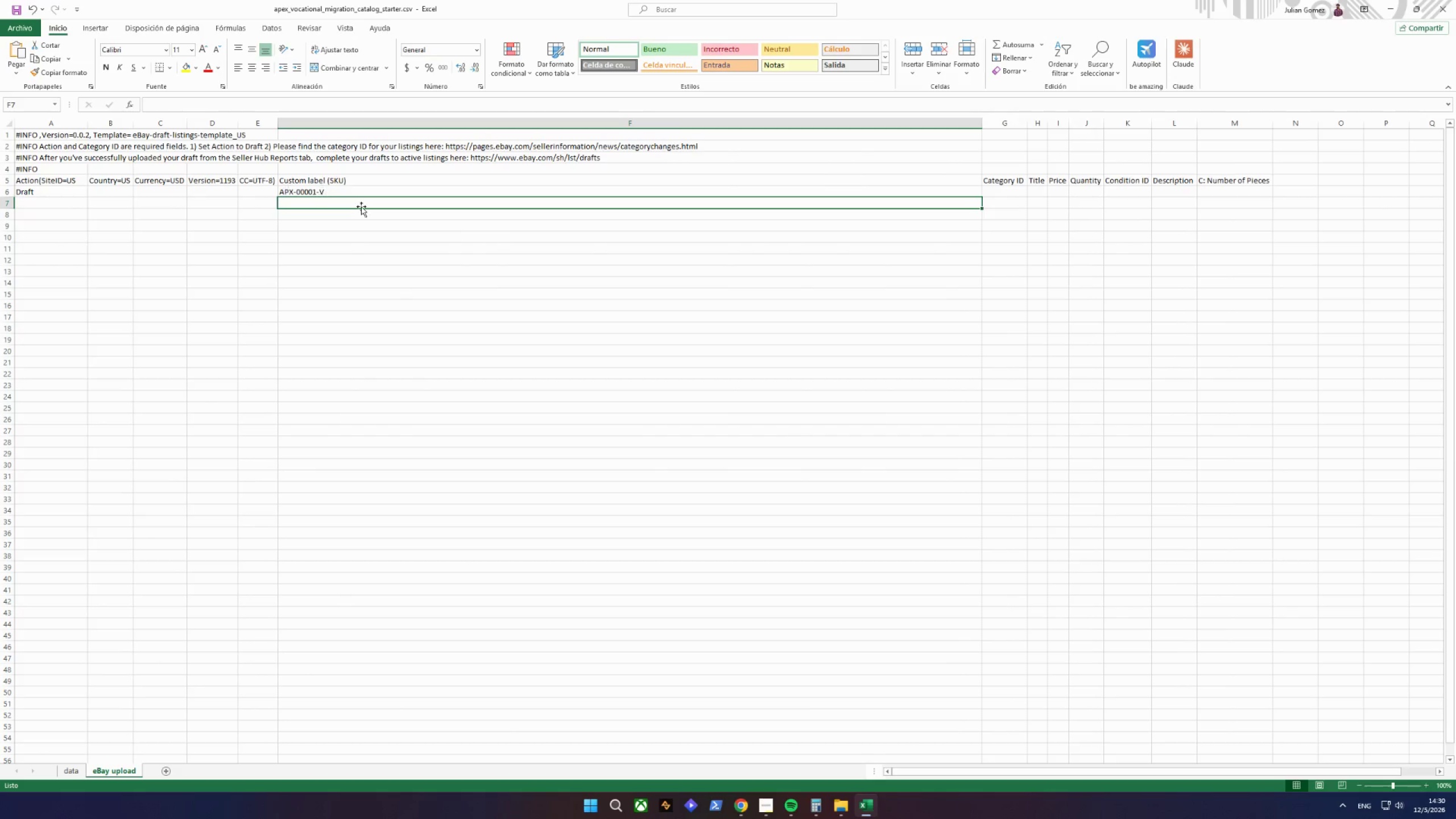 
left_click([378, 211])
 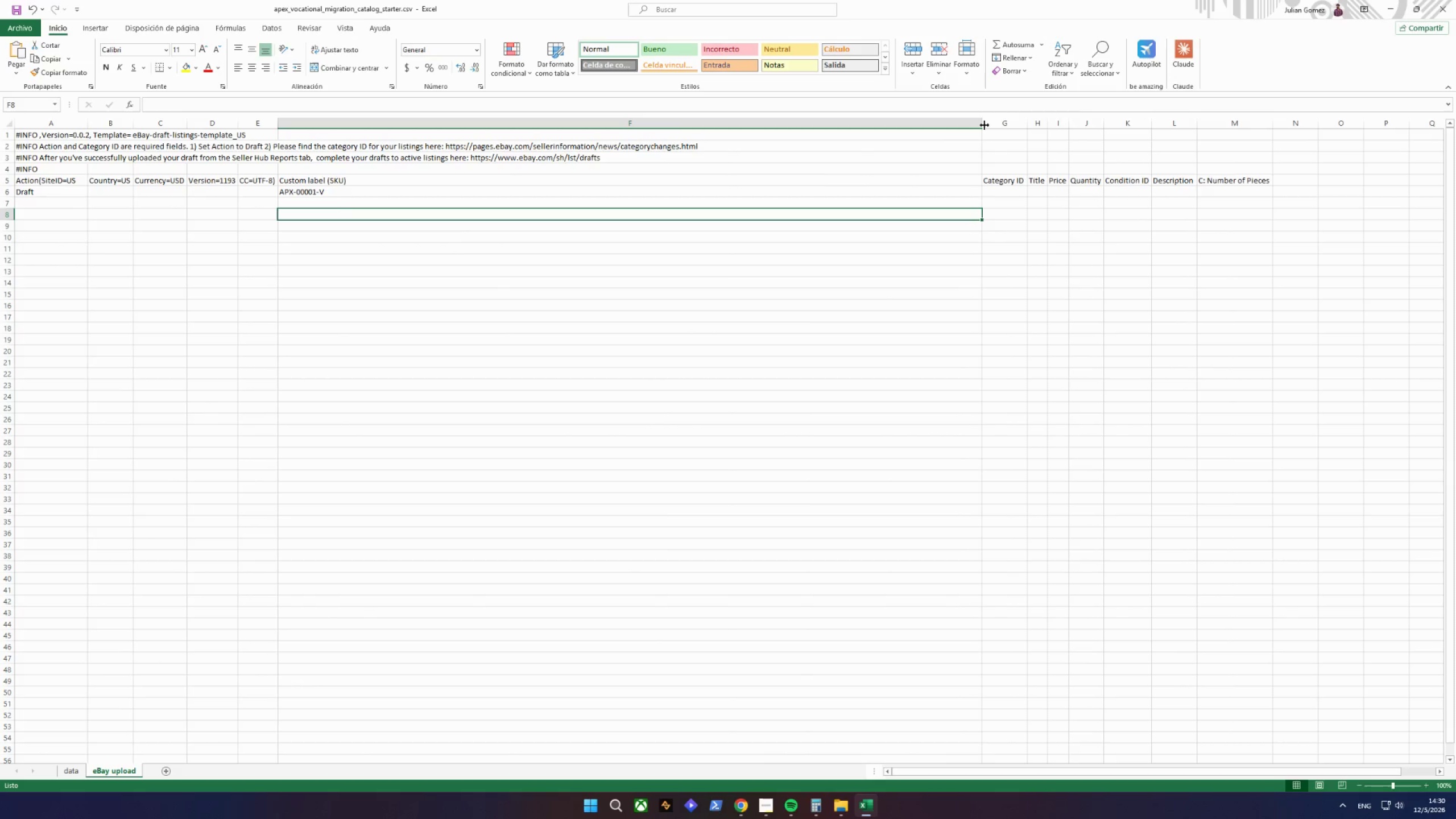 
double_click([985, 125])
 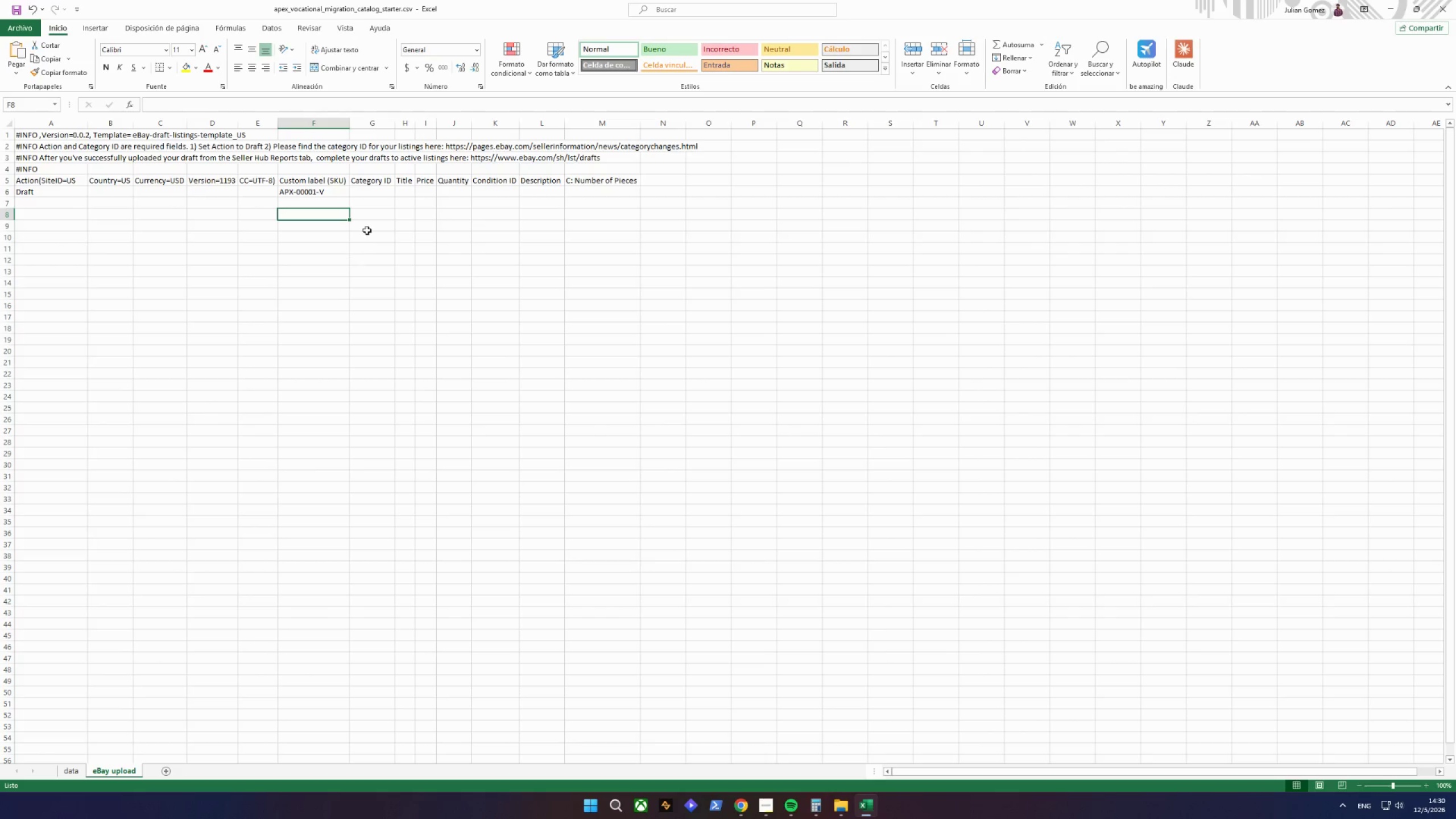 
left_click([365, 193])
 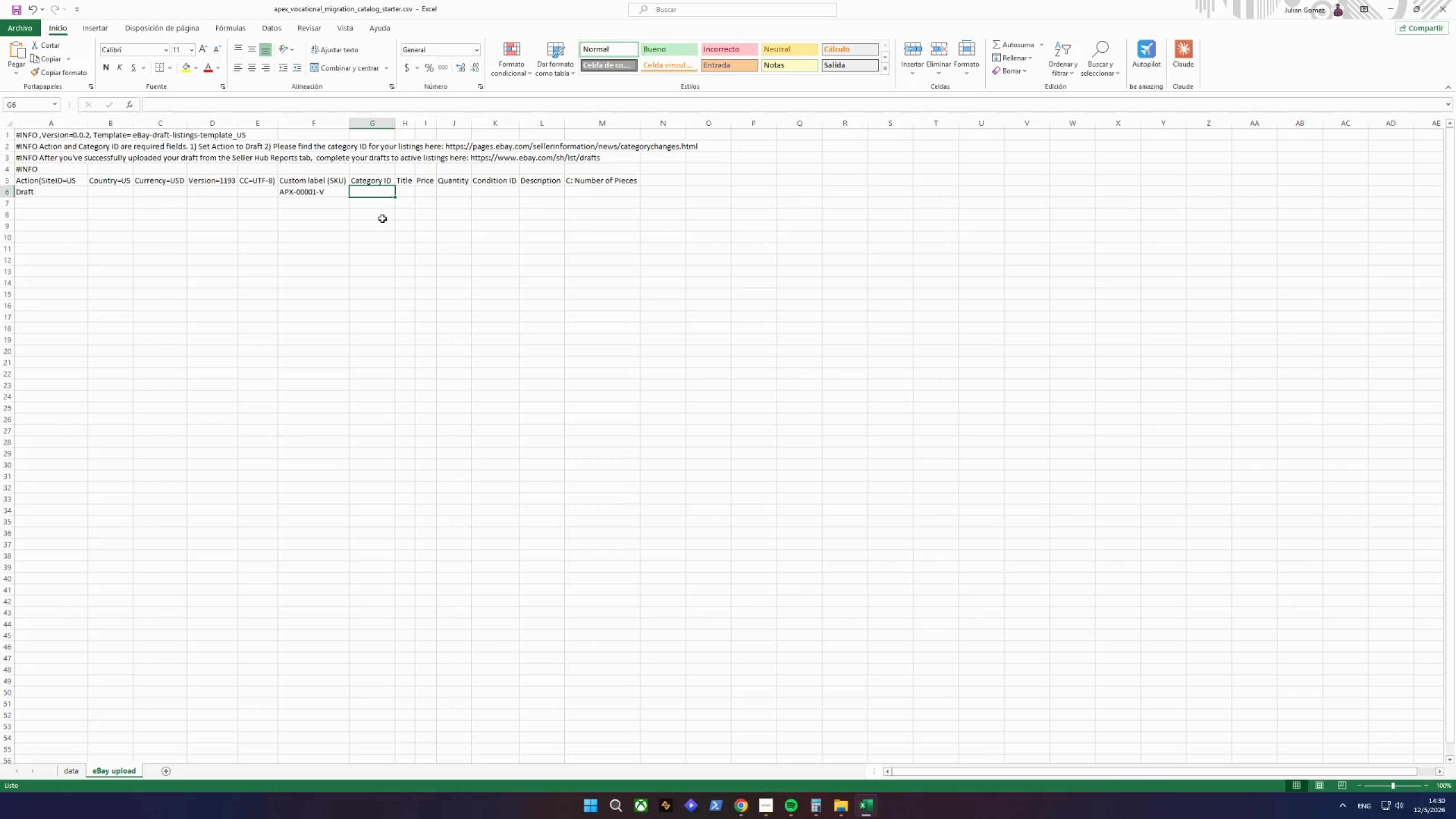 
double_click([314, 192])
 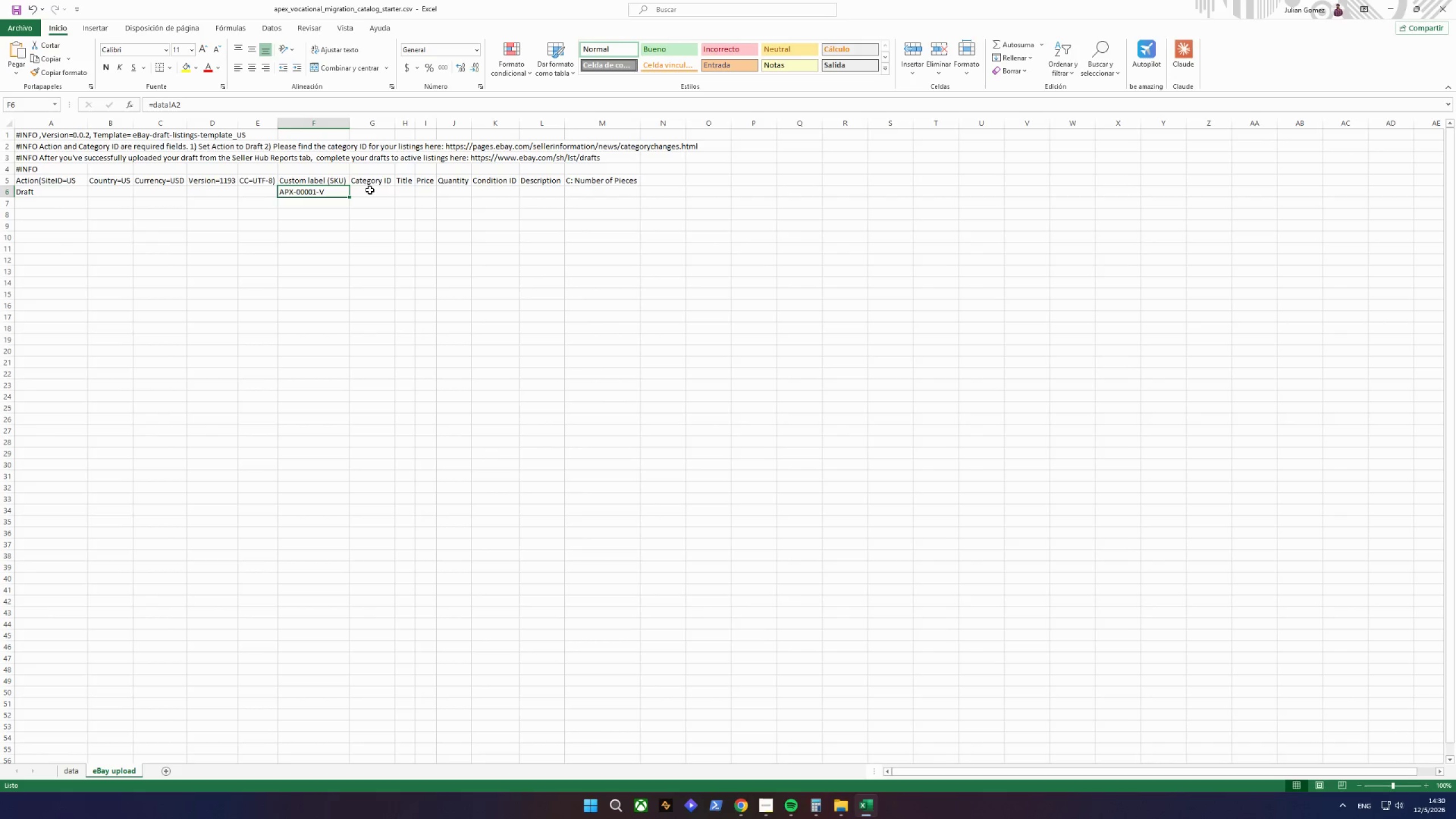 
left_click([368, 191])
 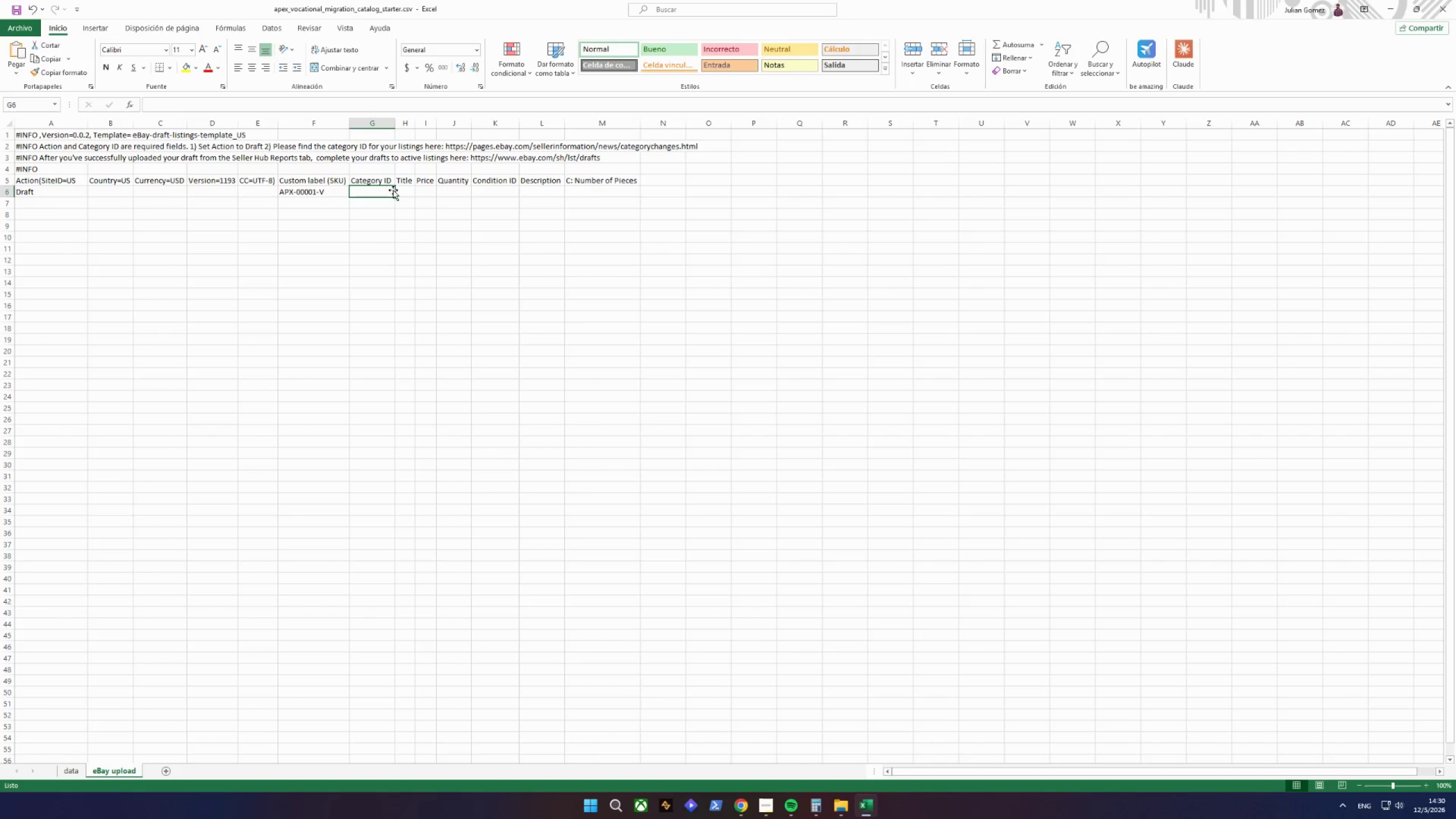 
key(Equal)
 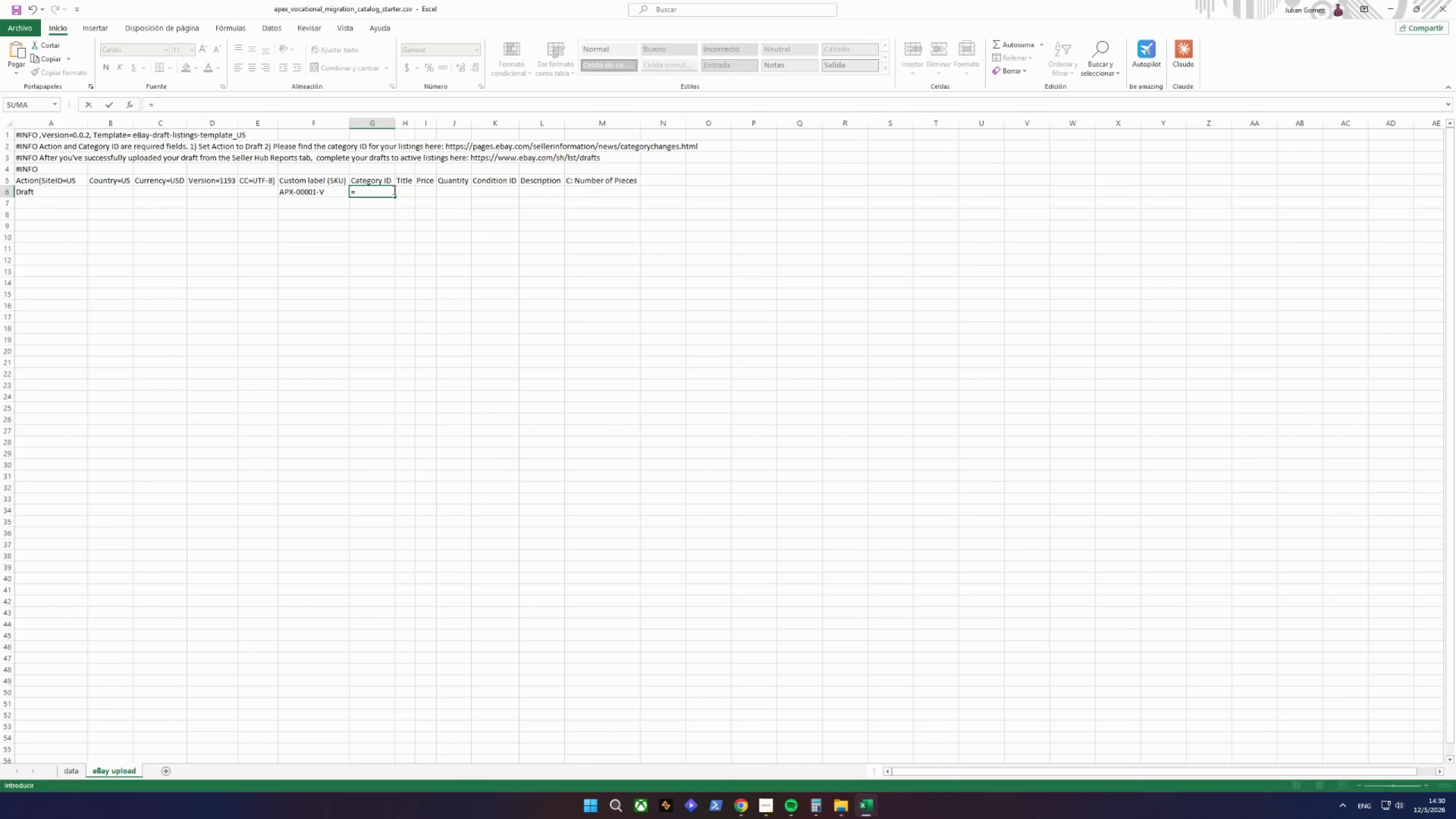 
key(Shift+ShiftRight)
 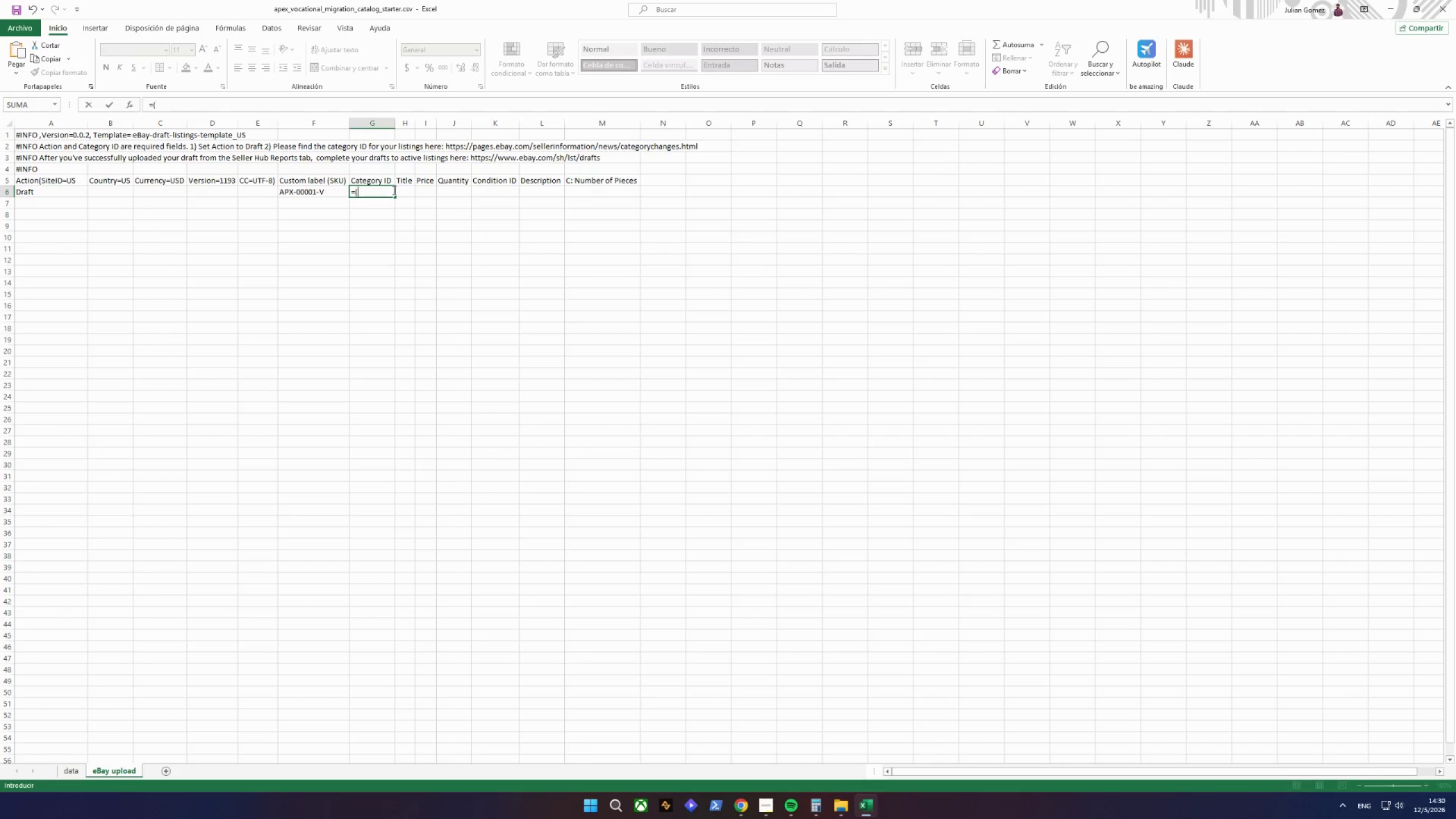 
key(Shift+9)
 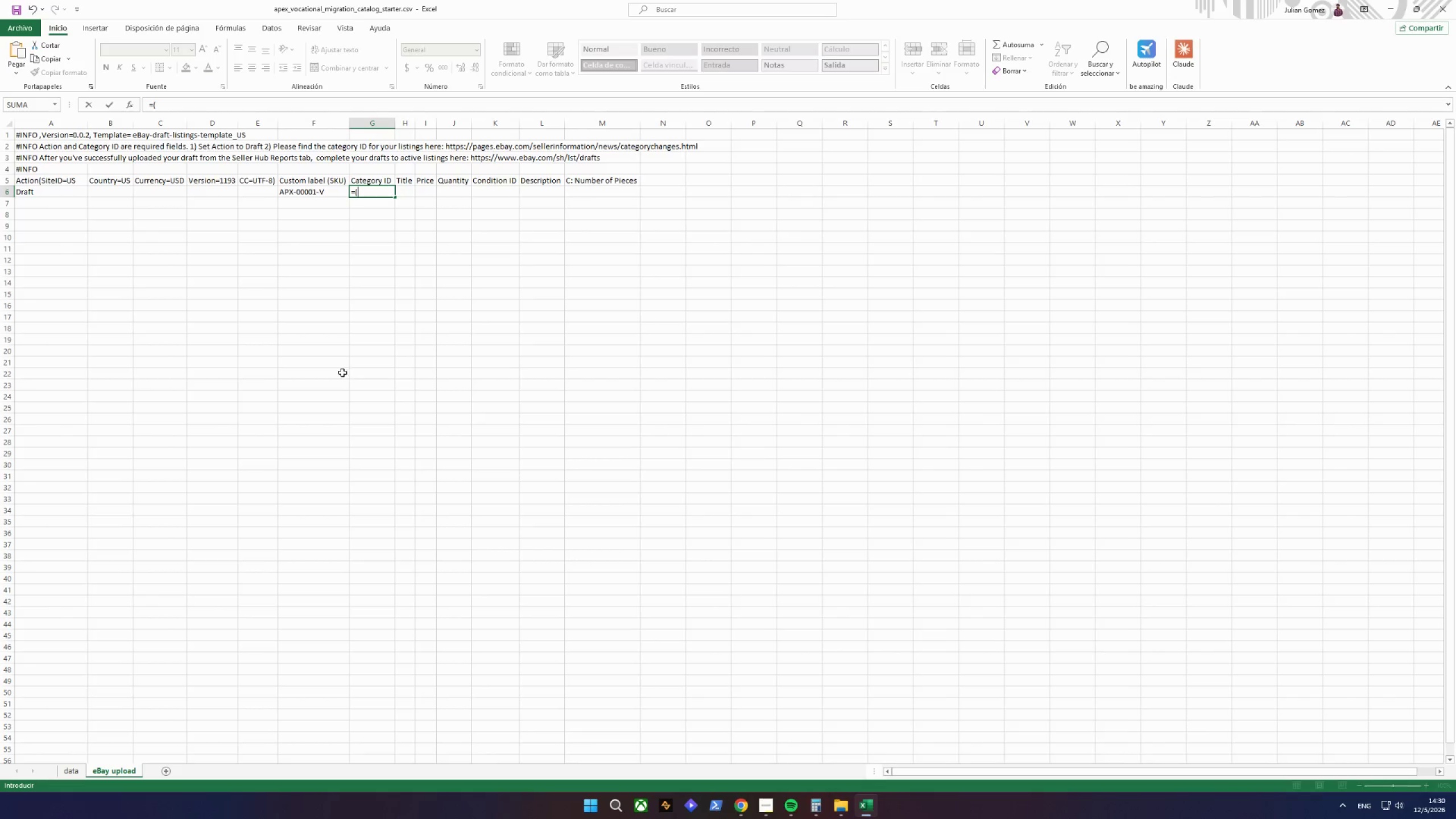 
wait(7.16)
 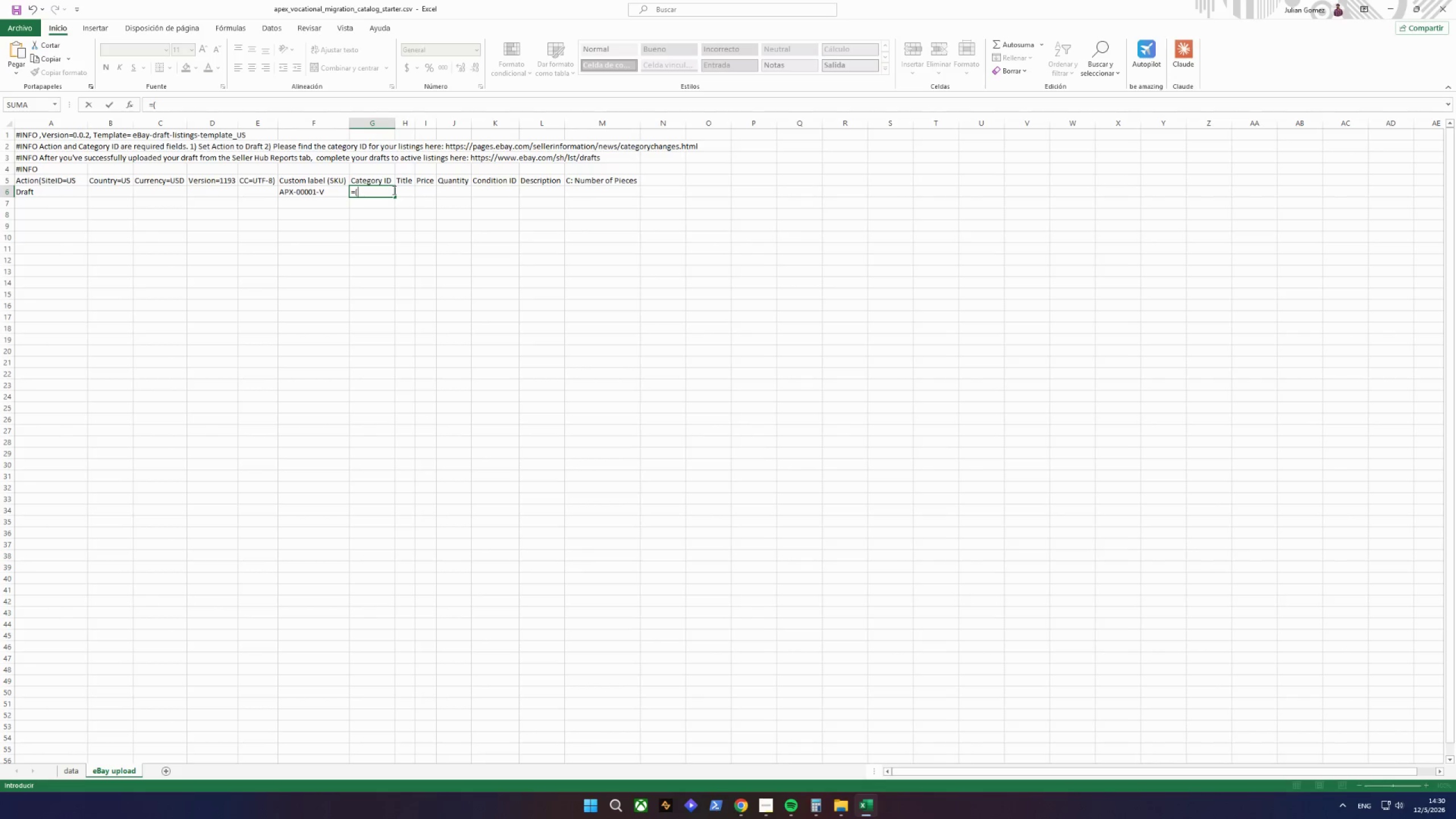 
left_click([72, 770])
 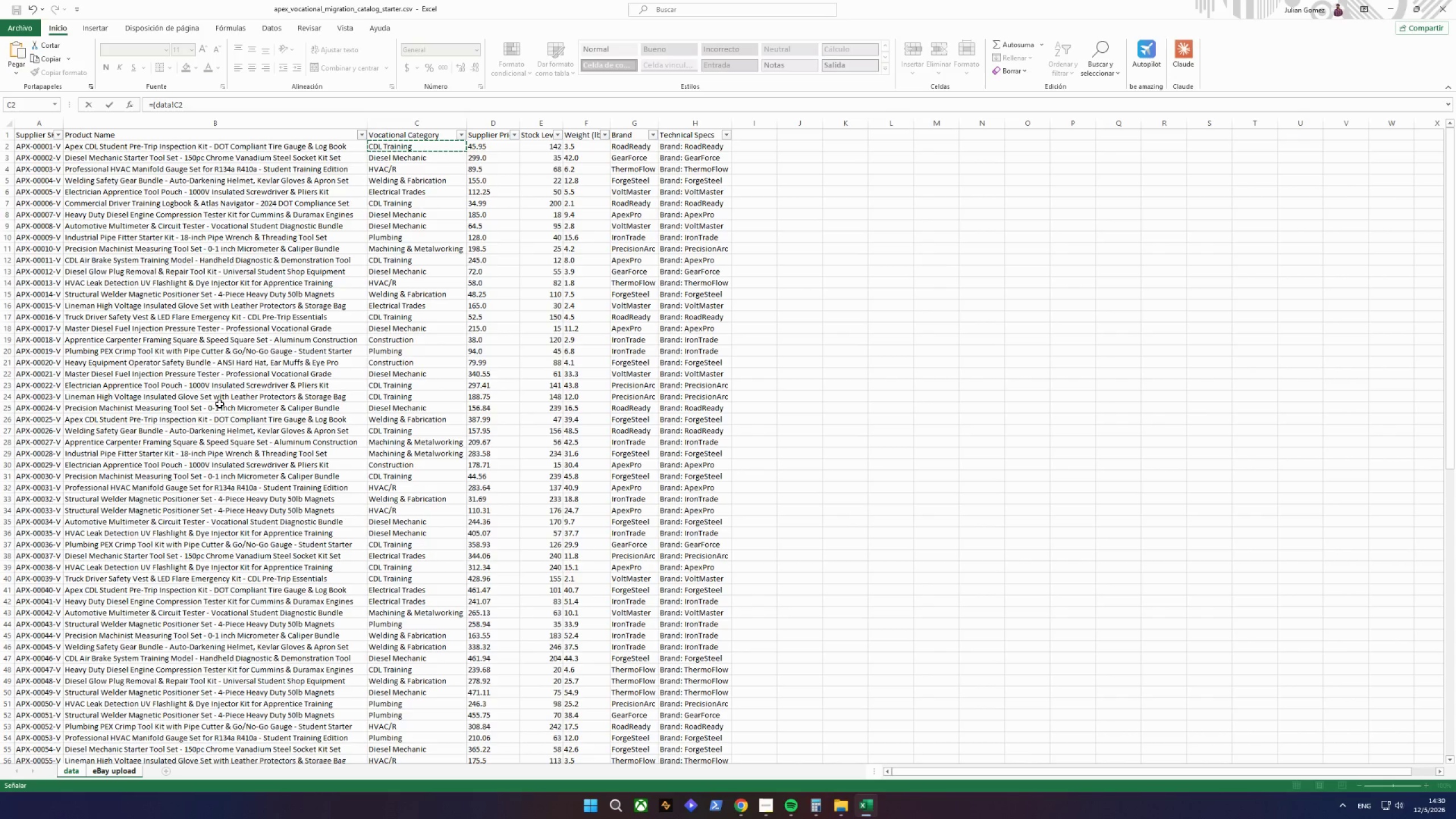 
wait(5.83)
 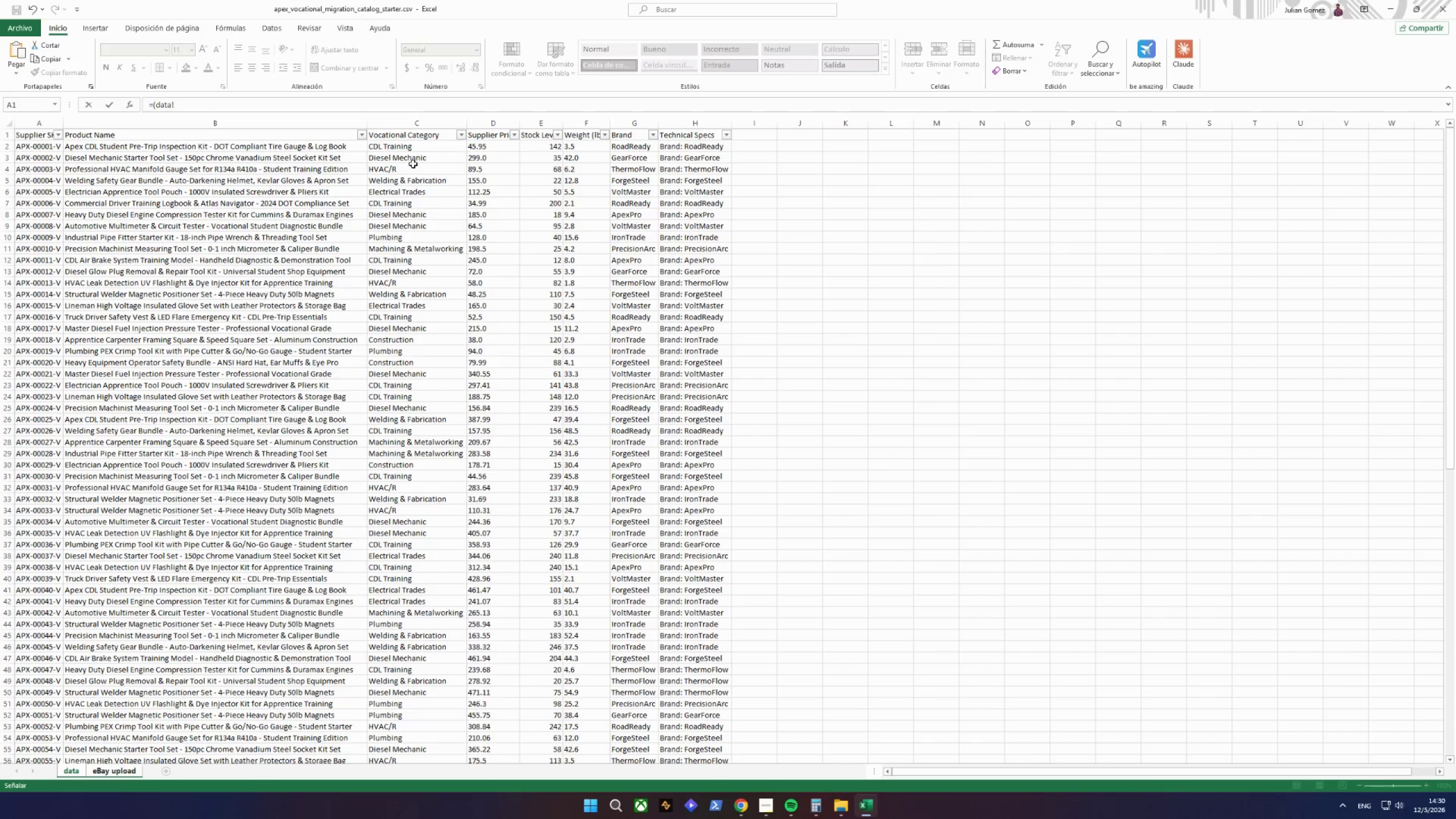 
left_click([196, 102])
 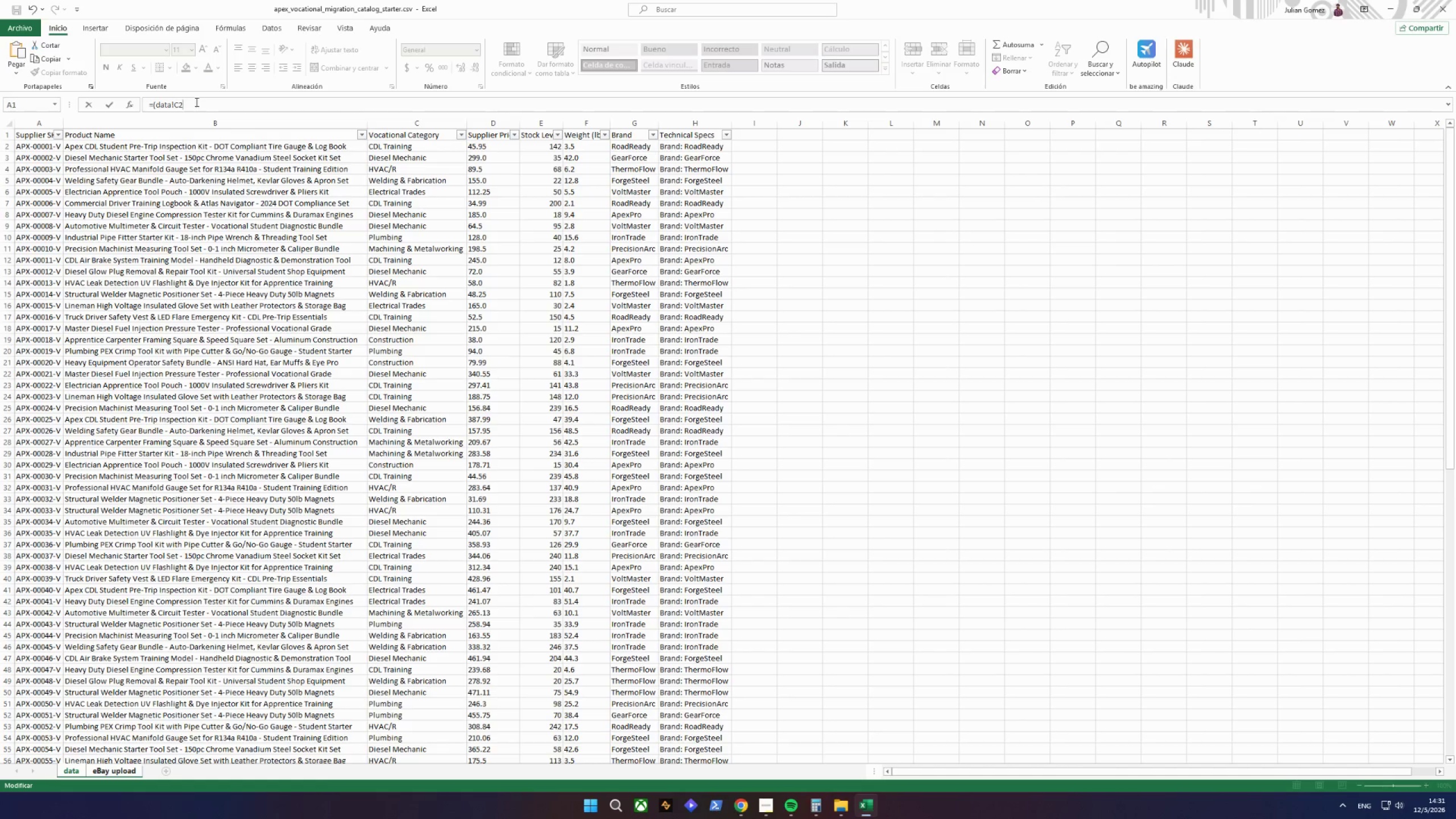 
type(="CDL)
key(Backspace)
key(Backspace)
type(DL Trainintg)
key(Backspace)
type( )
 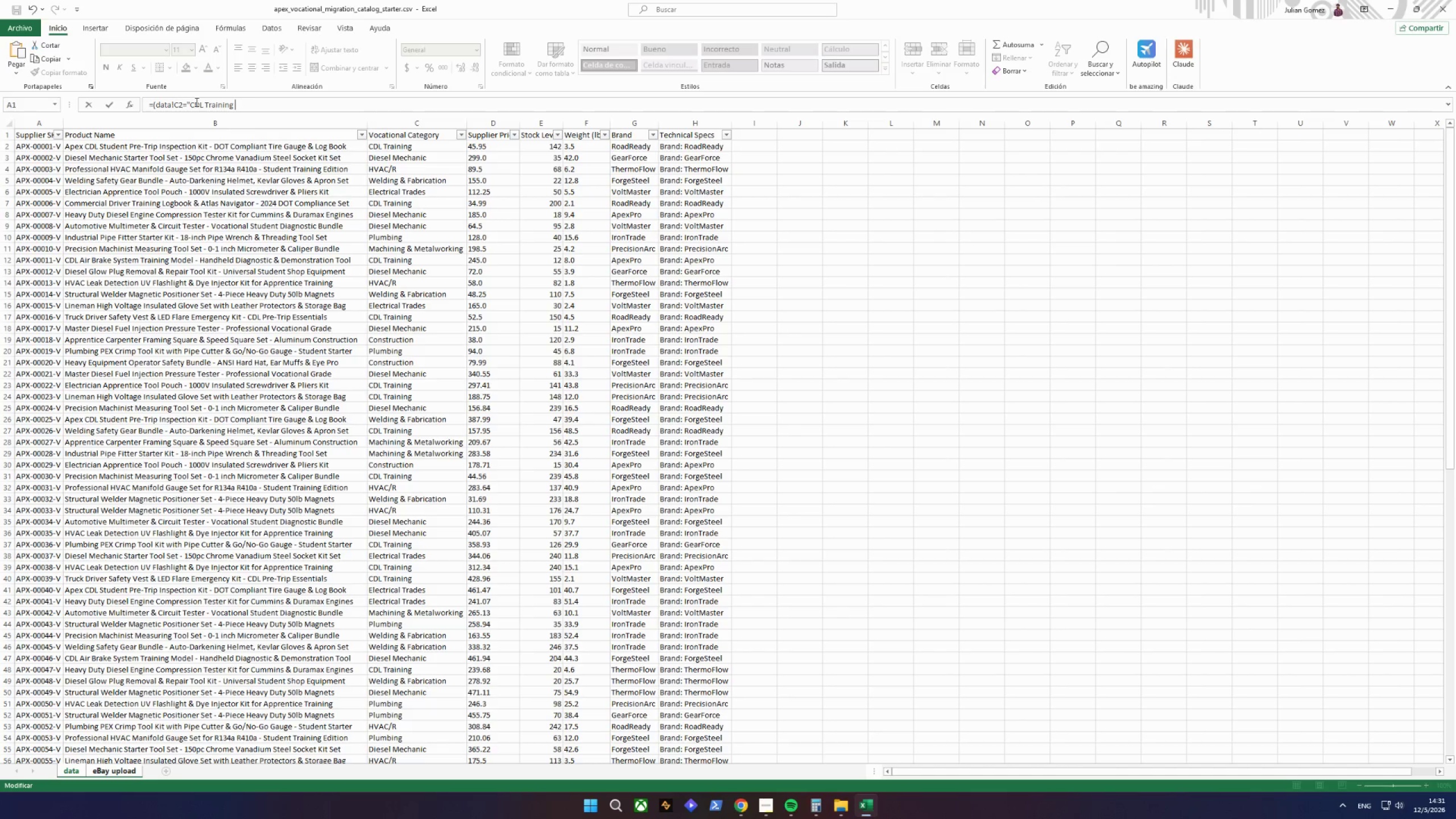 
key(Backspace)
 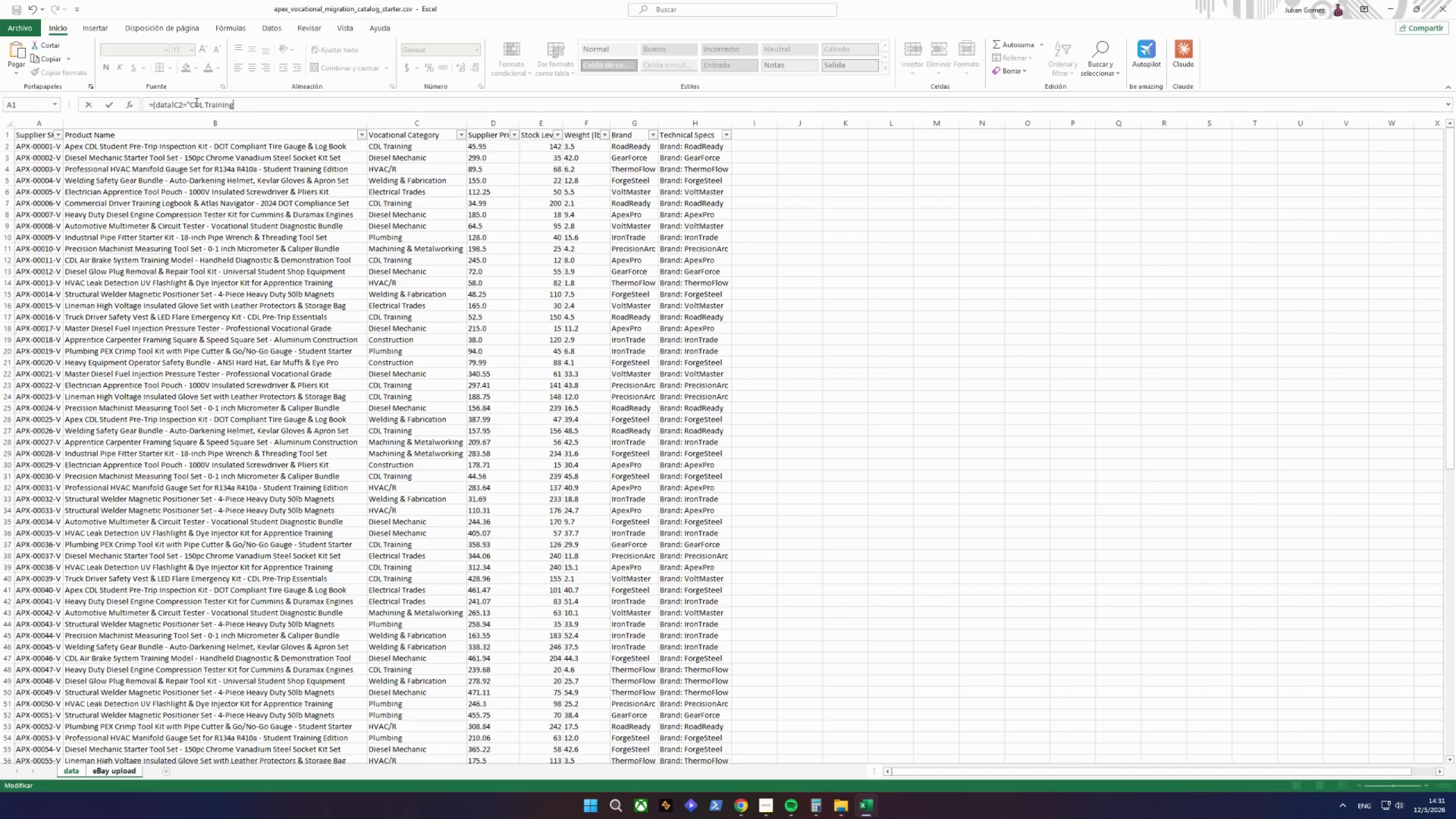 
key(Shift+ShiftRight)
 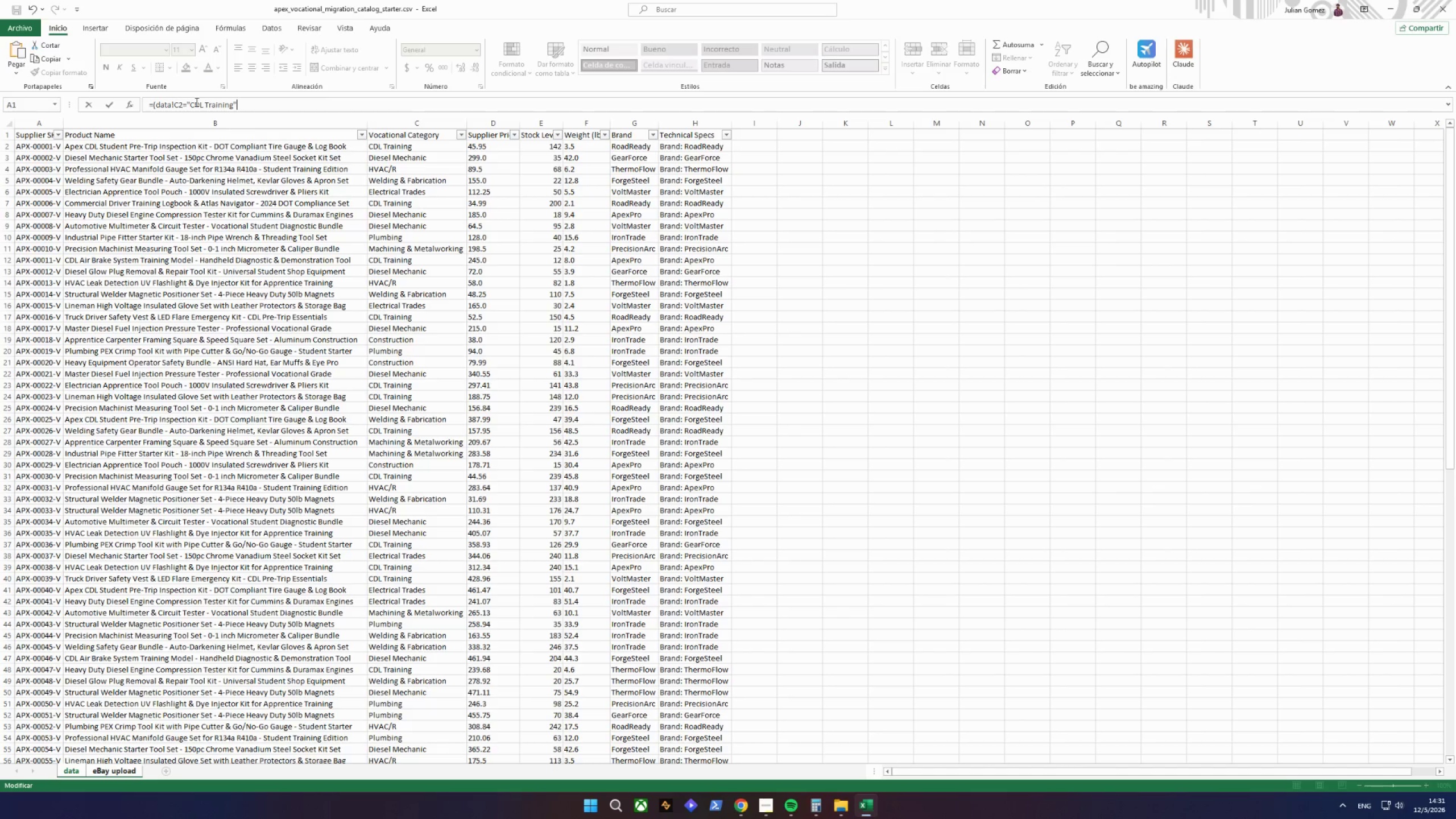 
key(Shift+Quote)
 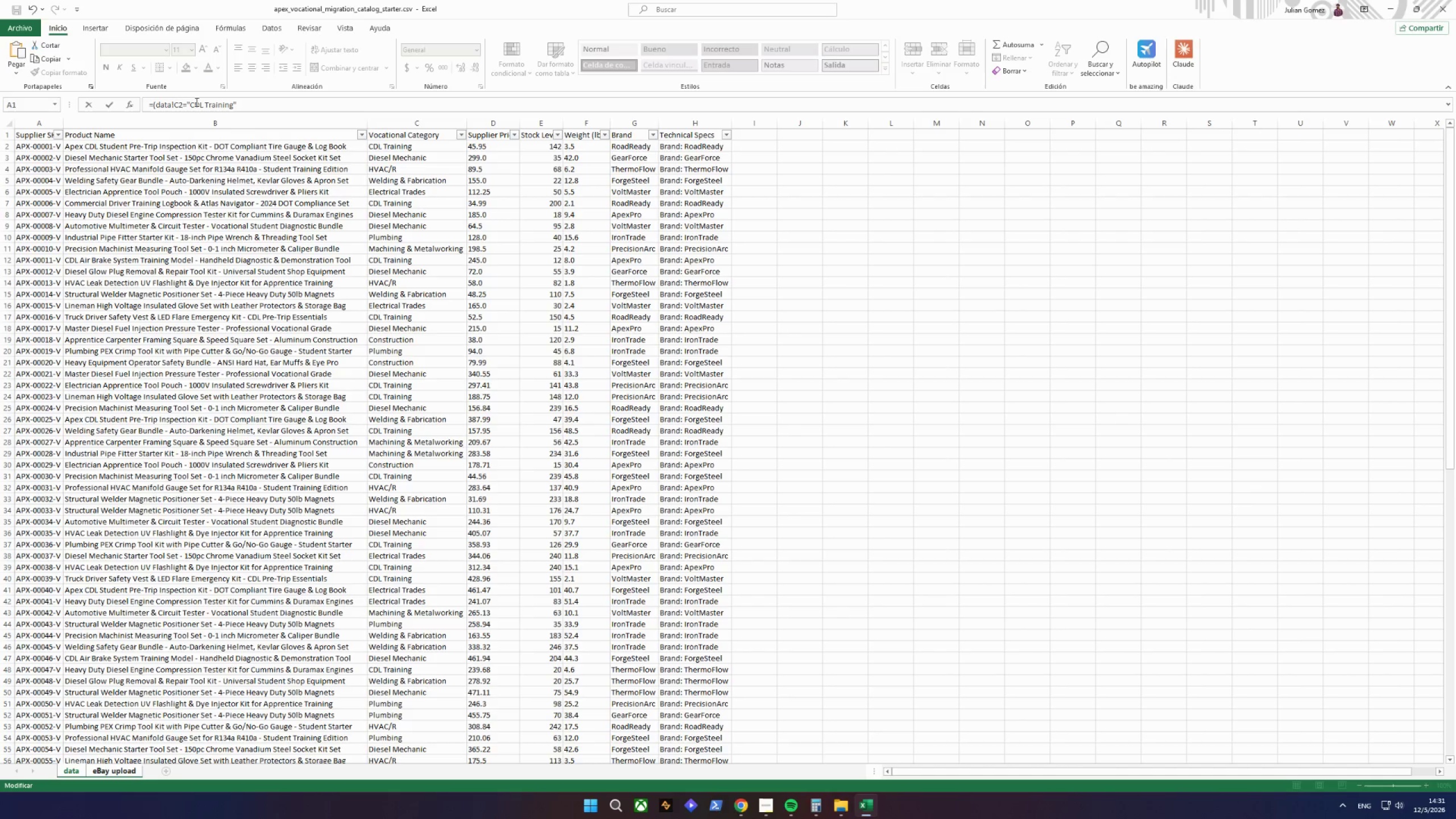 
type(:)
key(Backspace)
type(; 183863)
 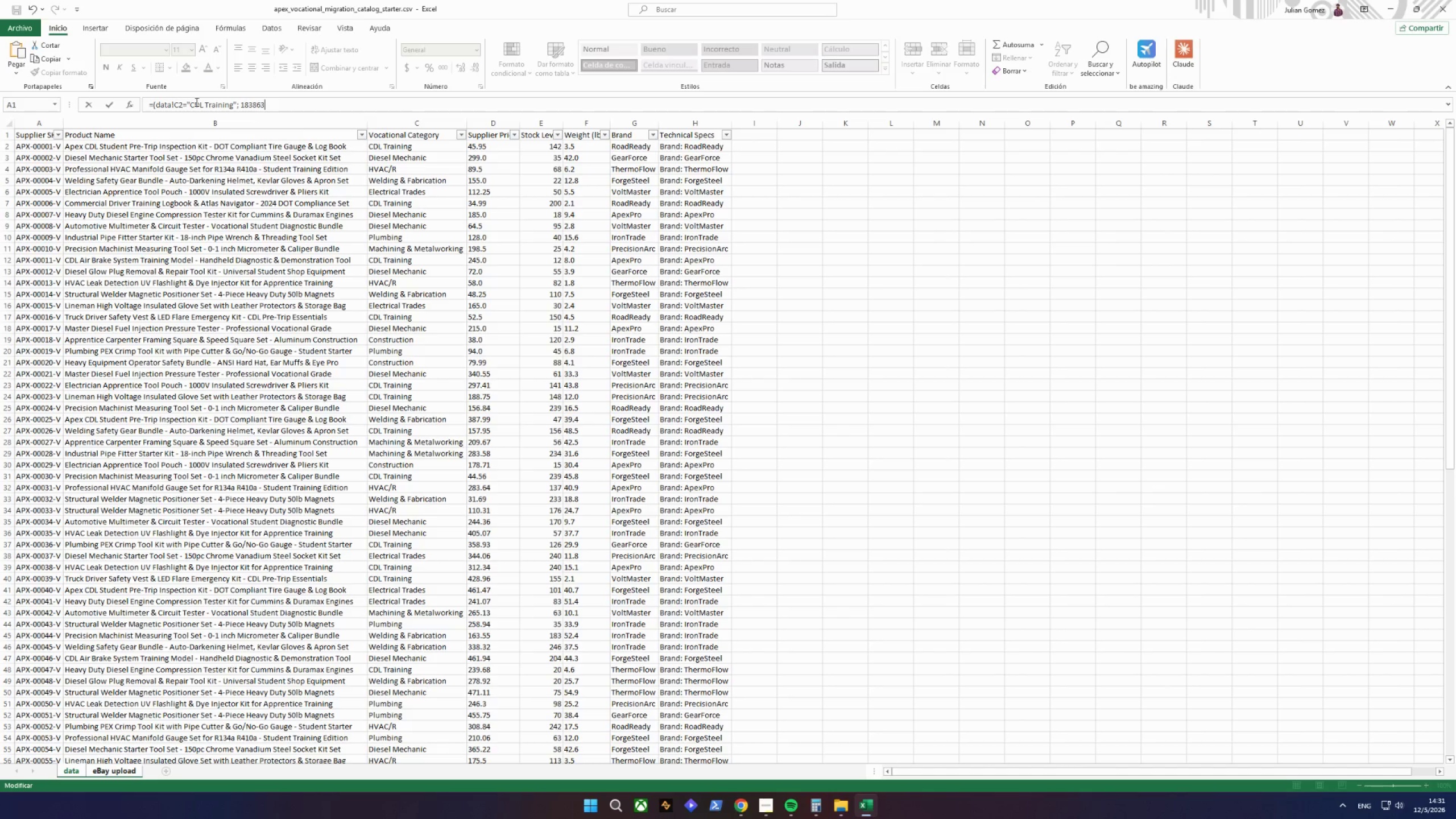 
wait(5.97)
 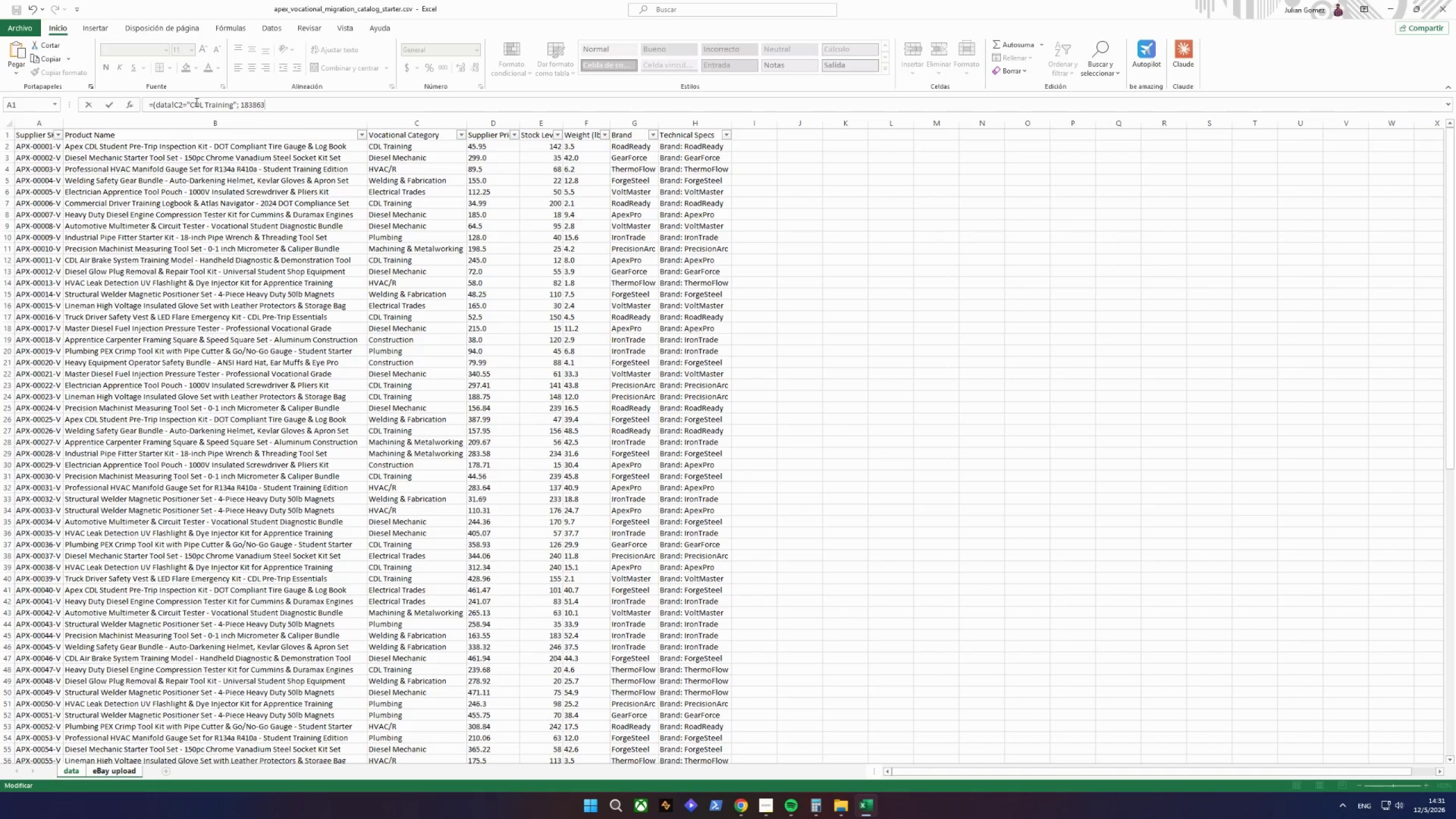 
type(;si()
 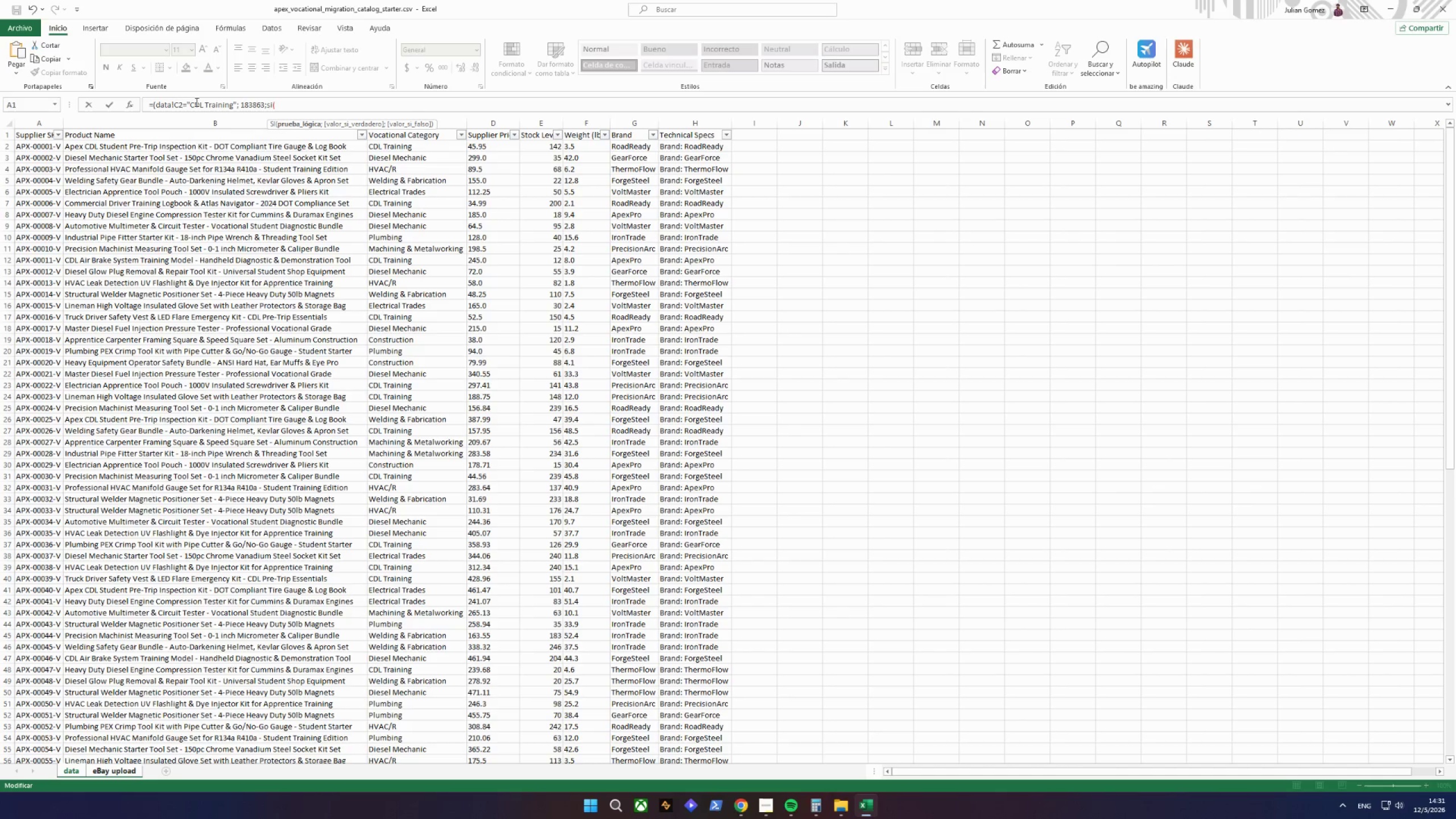 
wait(5.84)
 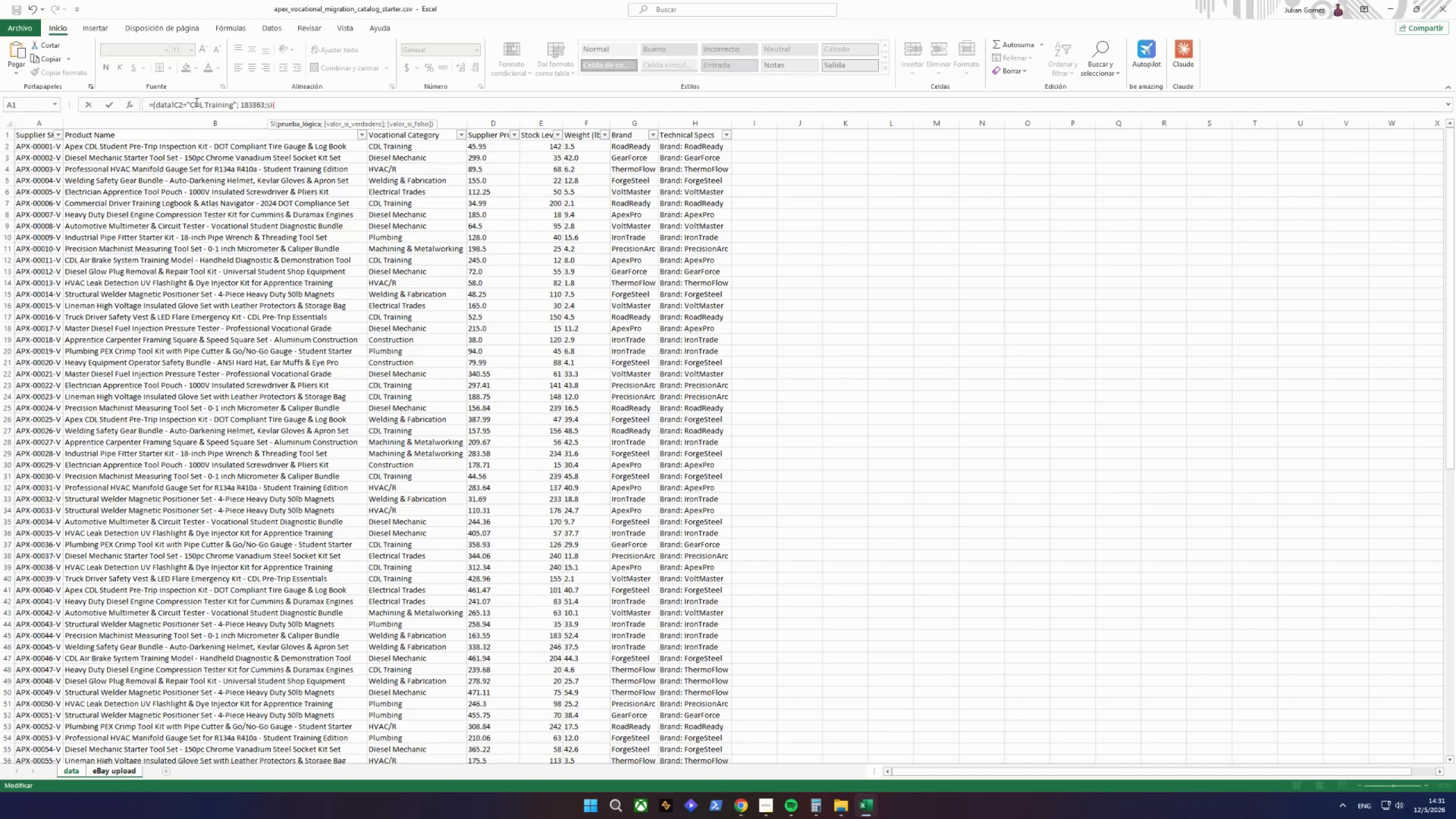 
left_click([397, 149])
 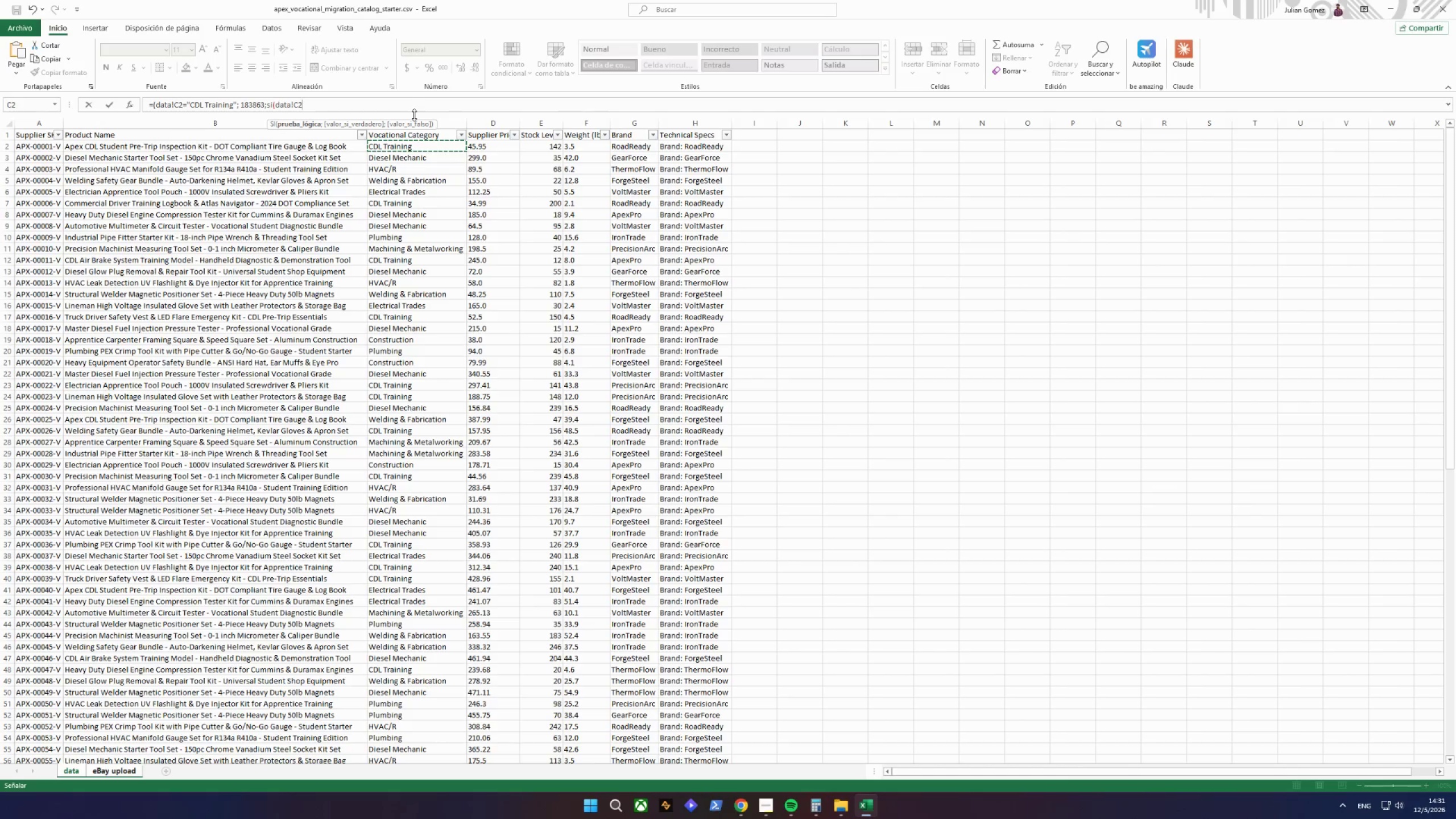 
key(Equal)
 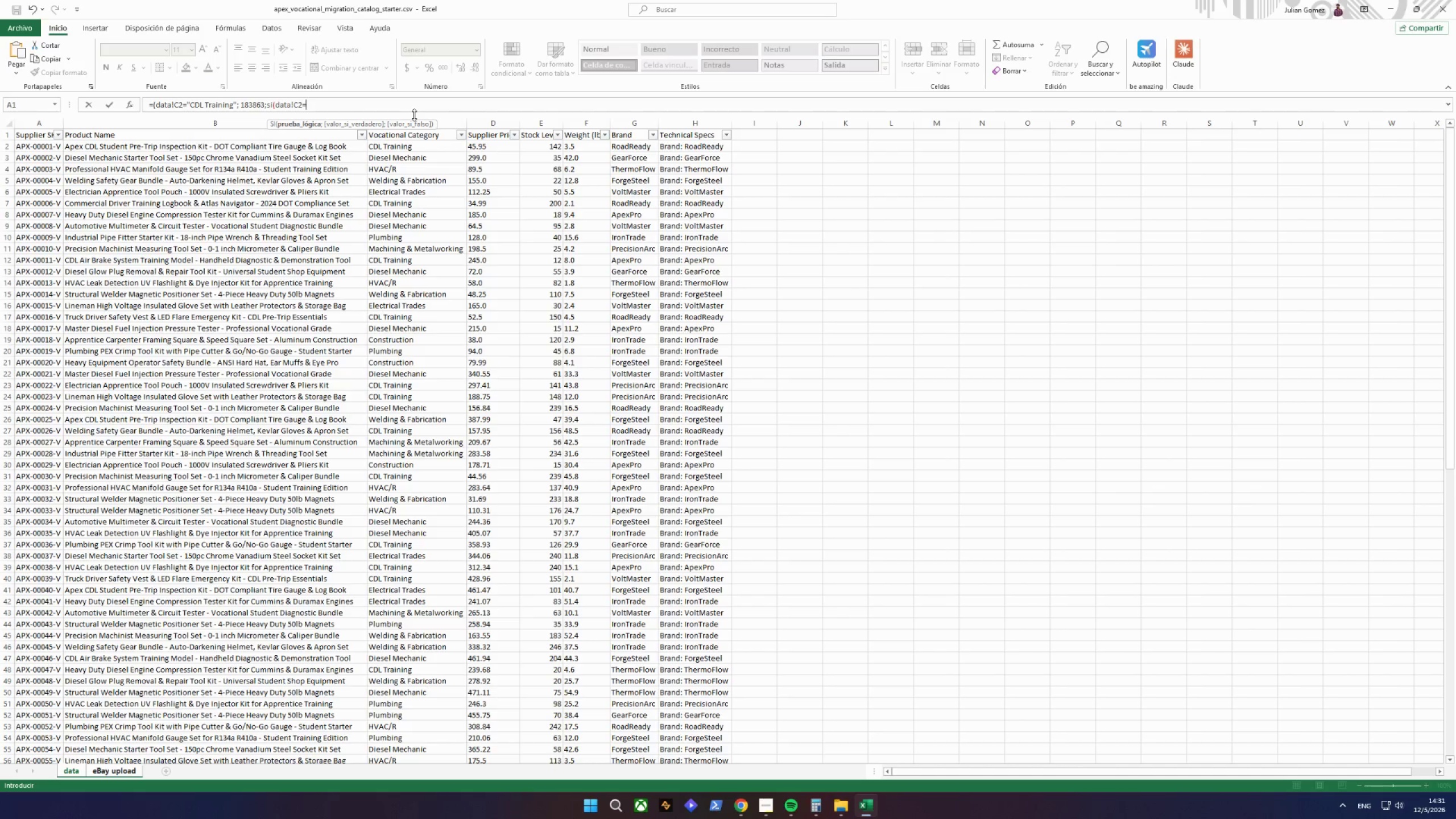 
type("di)
key(Backspace)
key(Backspace)
type(Dieses)
key(Backspace)
type(l Mechanic";23)
 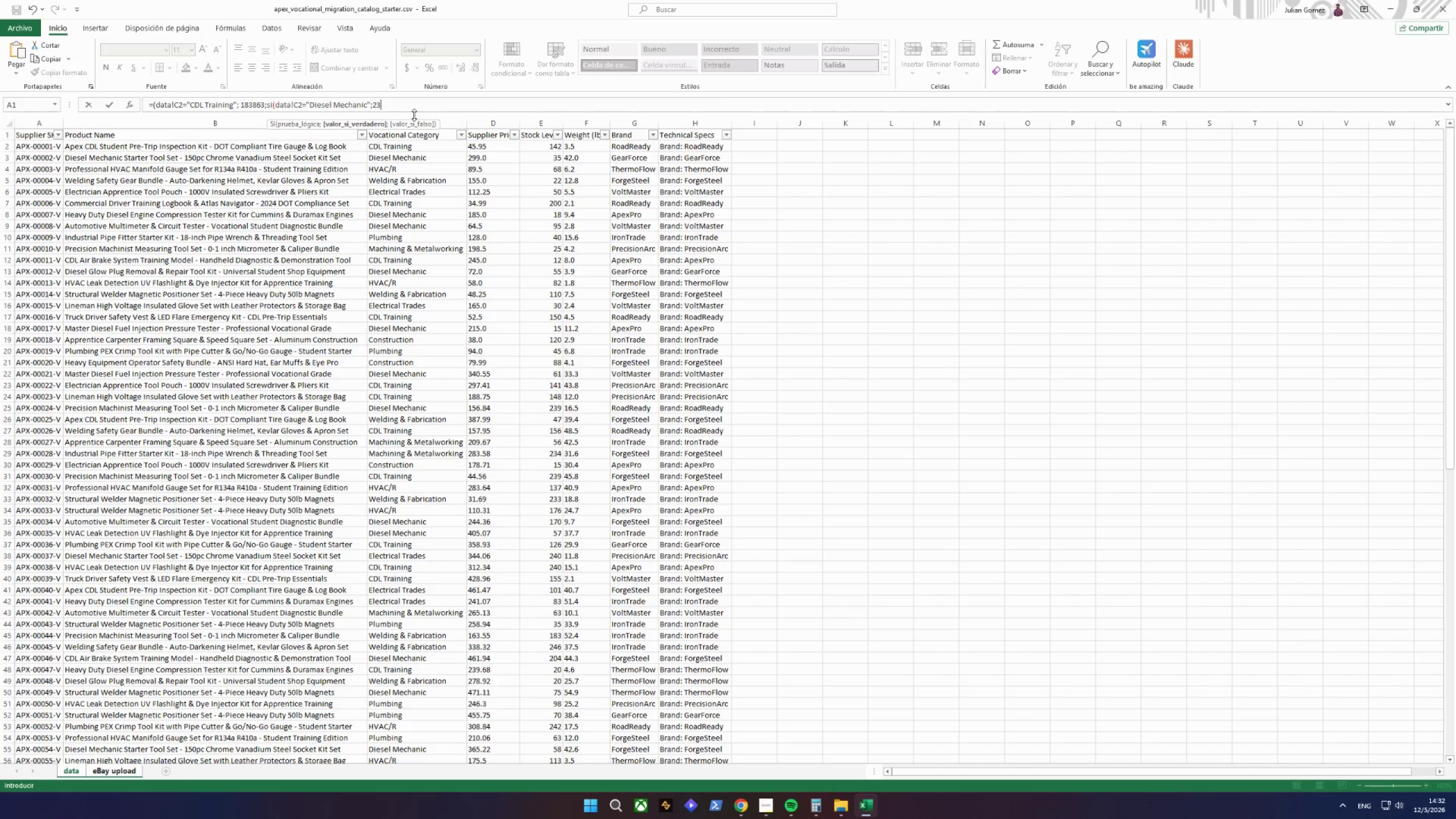 
type(782;si()
 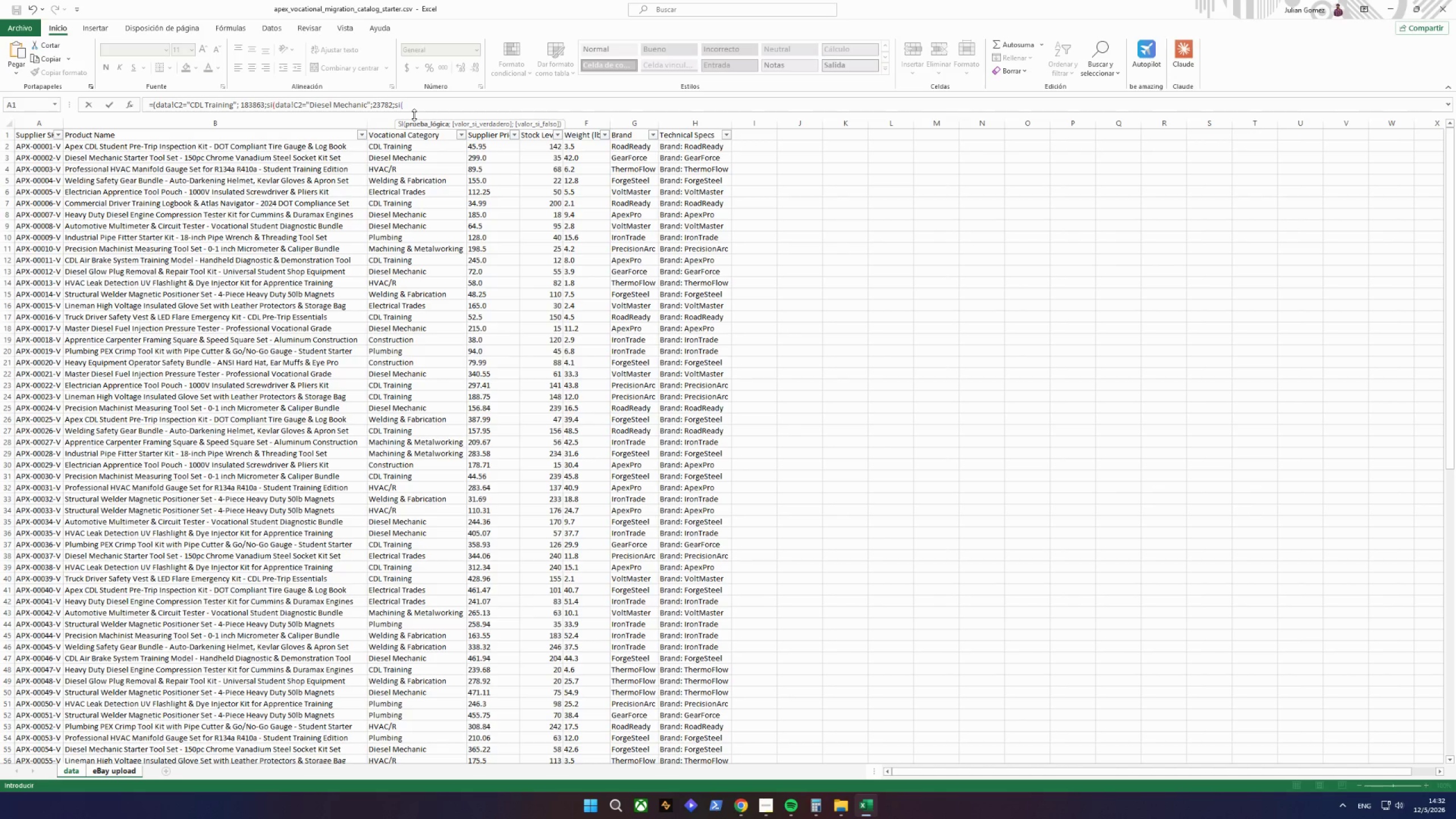 
left_click([399, 147])
 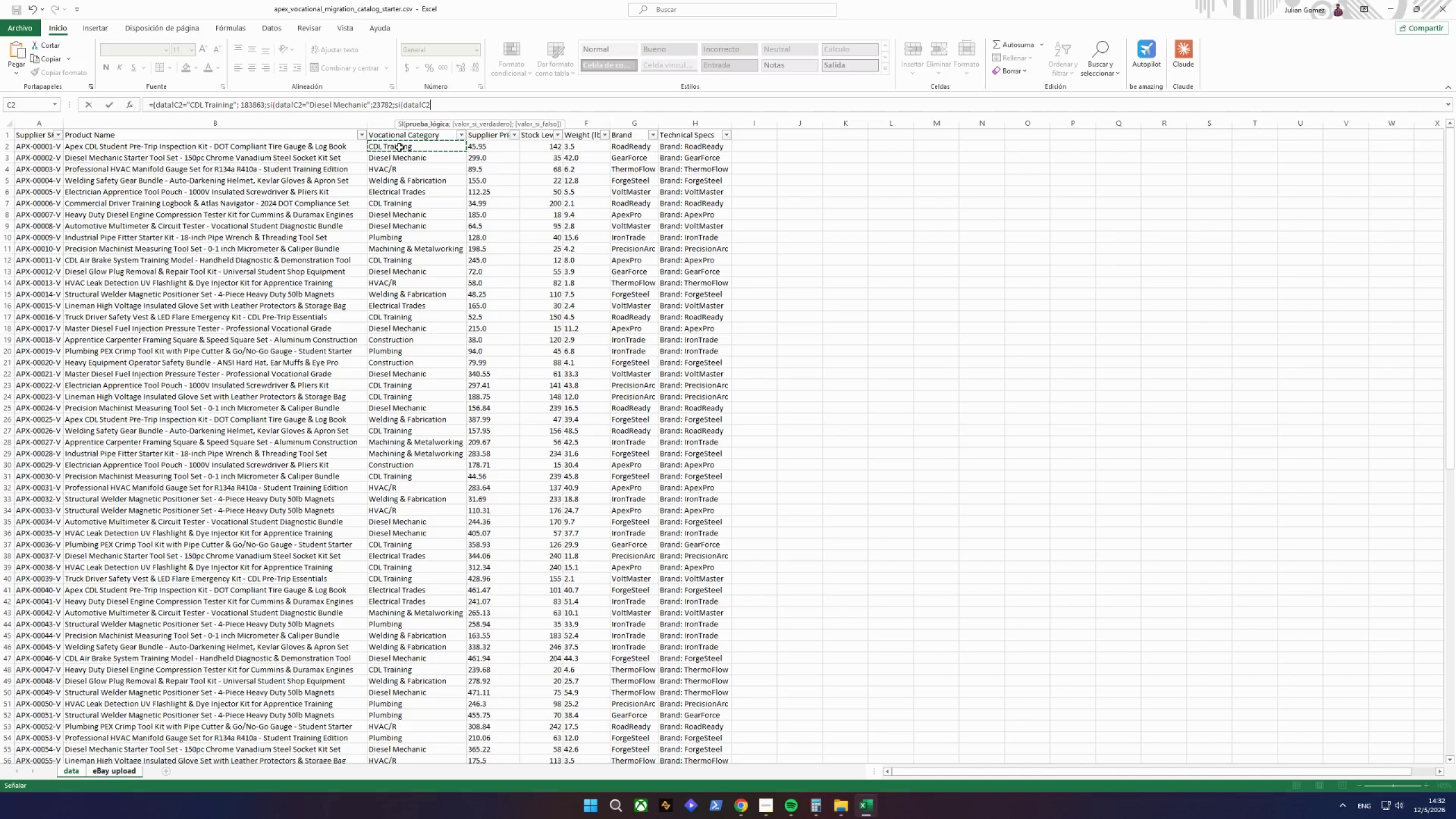 
type(="HA)
key(Backspace)
type(VAC/)
 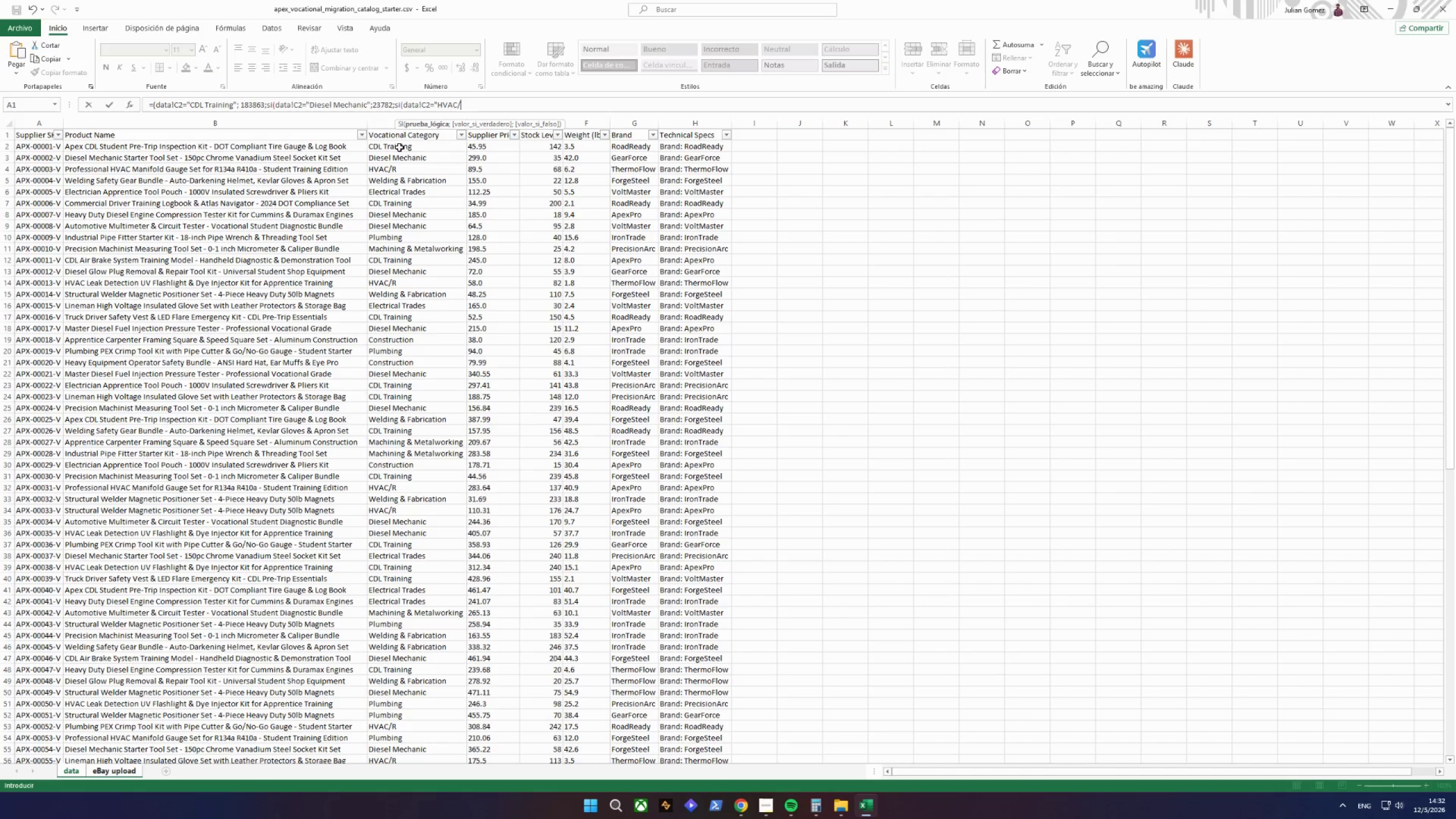 
key(R)
 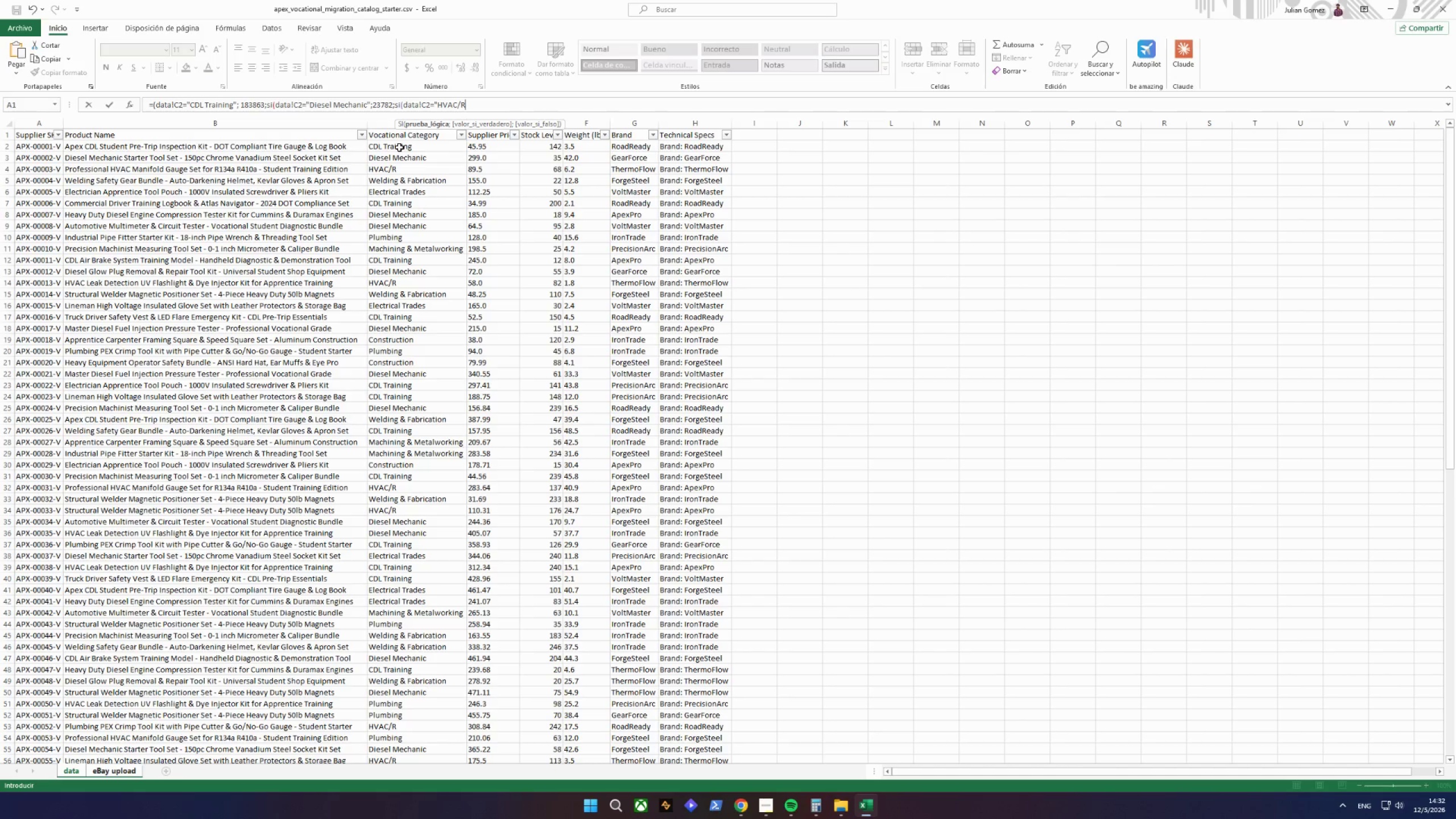 
type(",)
key(Backspace)
type(;66998)
 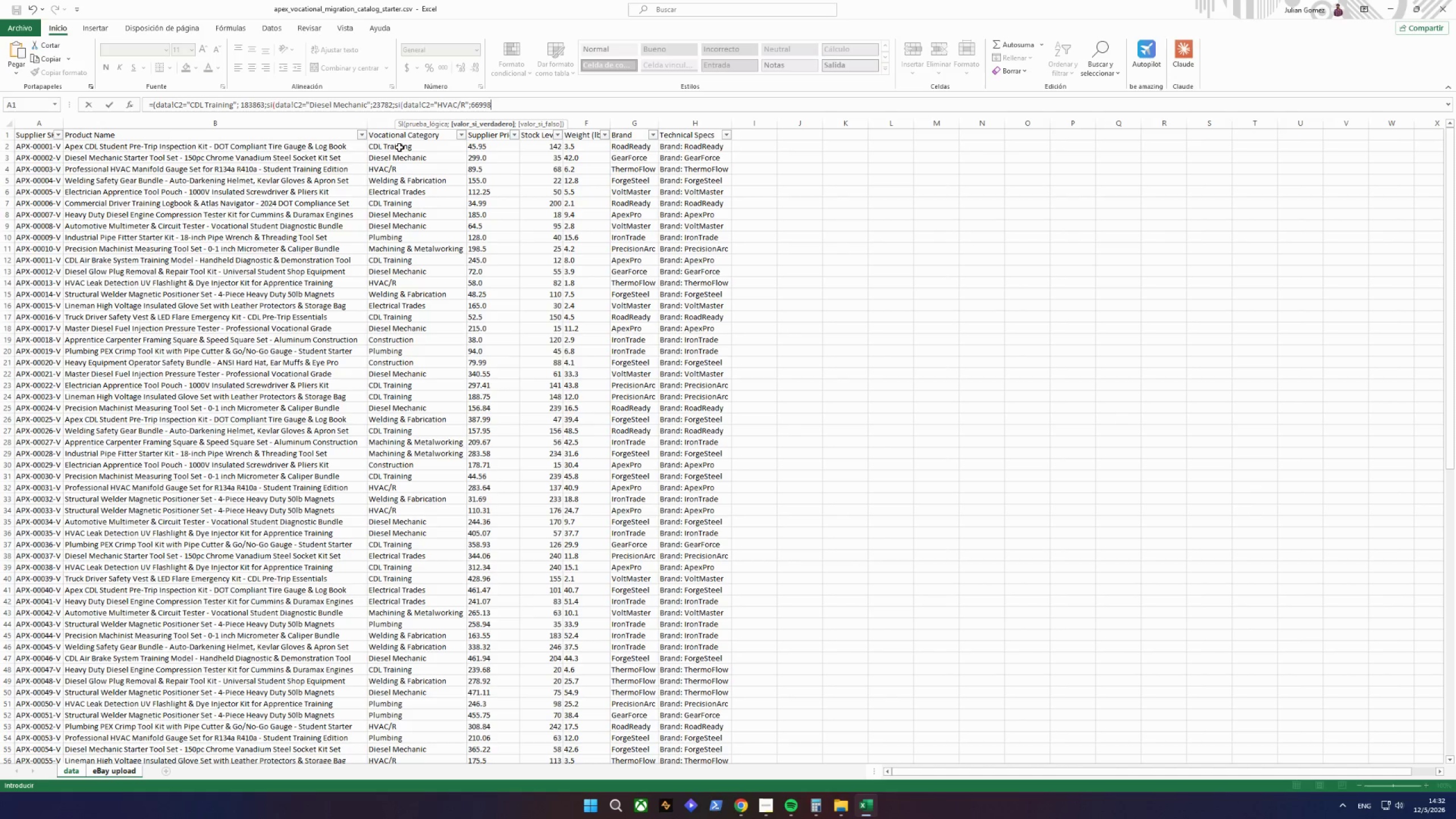 
type(;SI()
 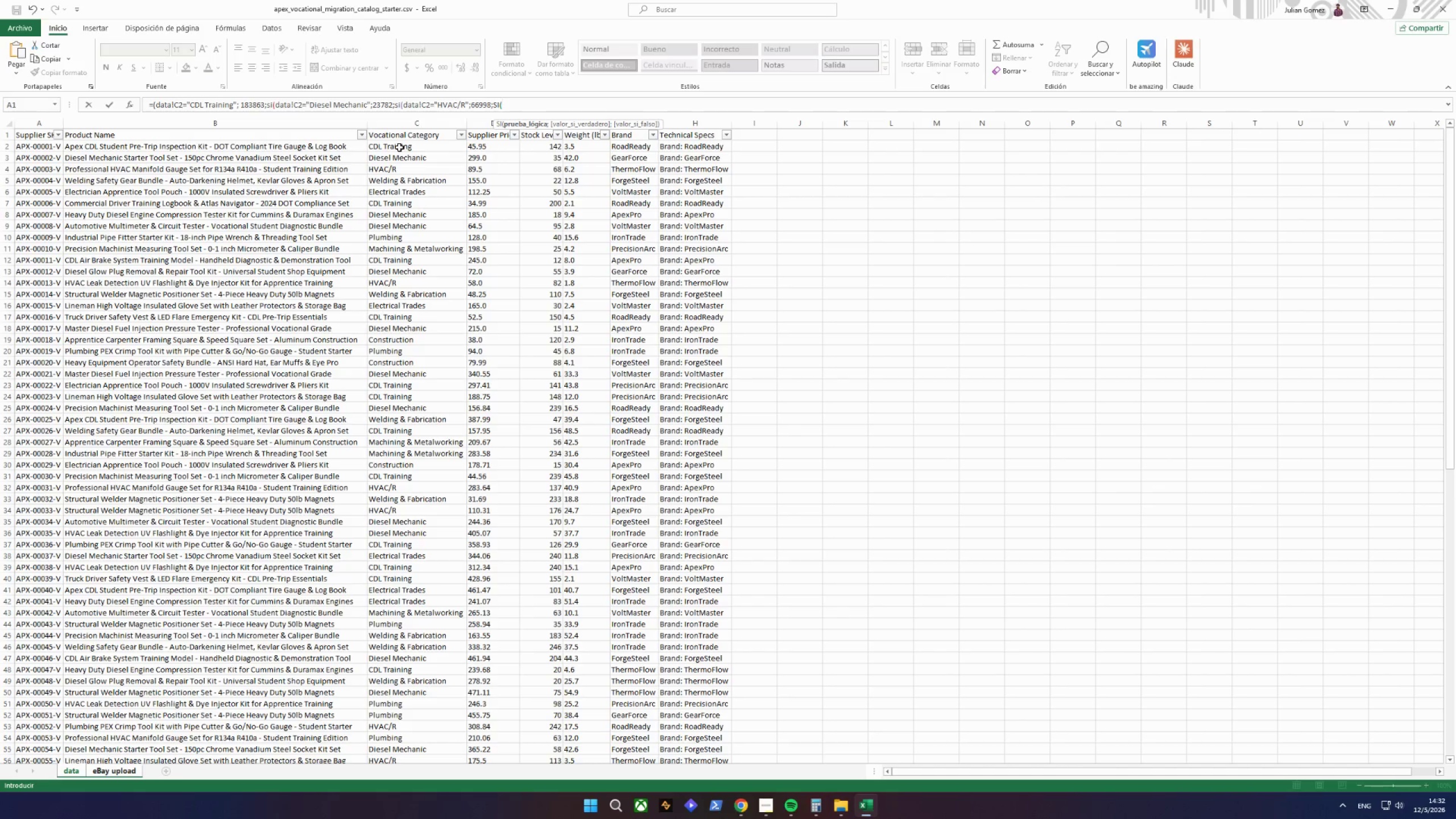 
wait(6.48)
 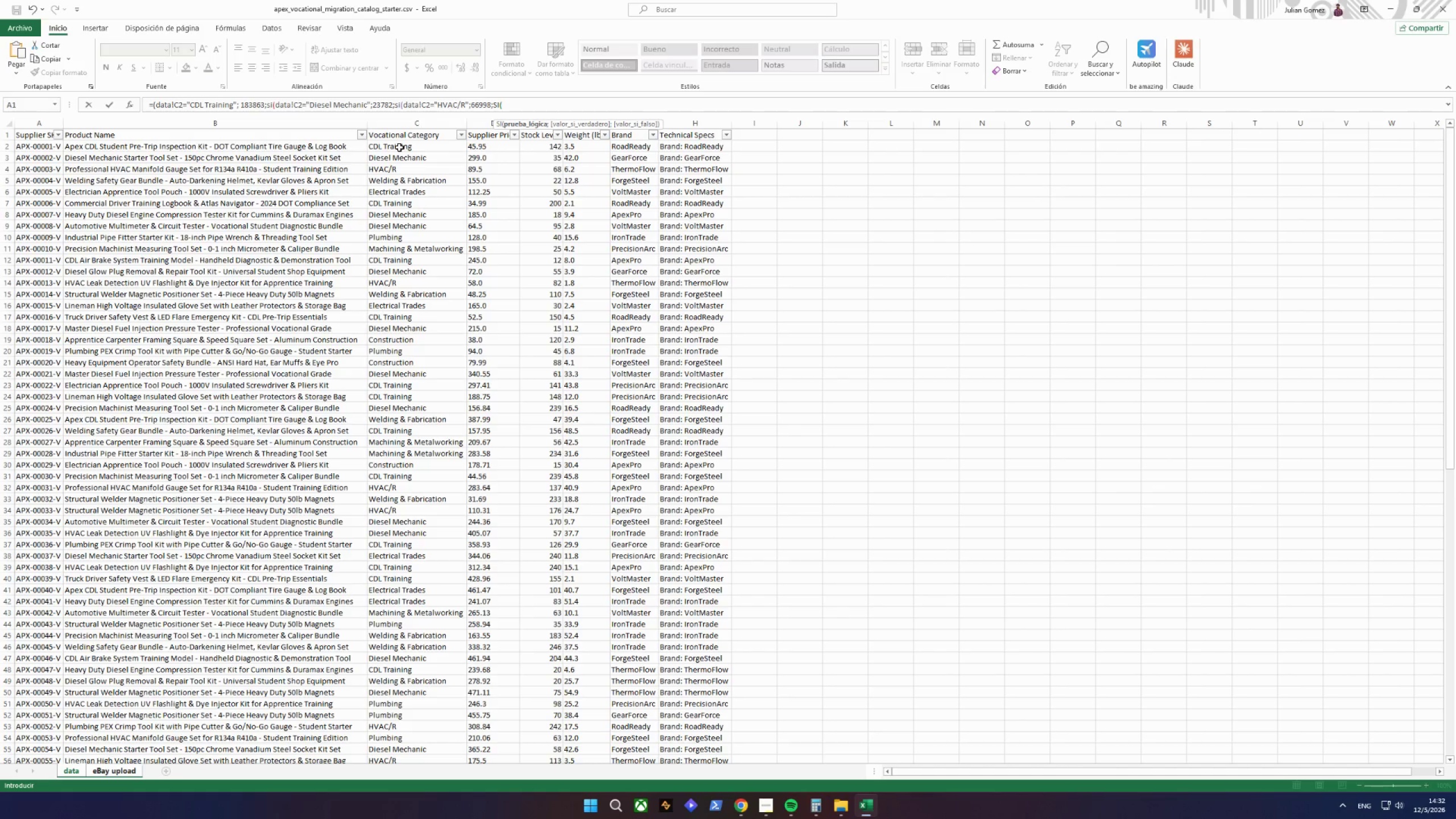 
left_click([400, 147])
 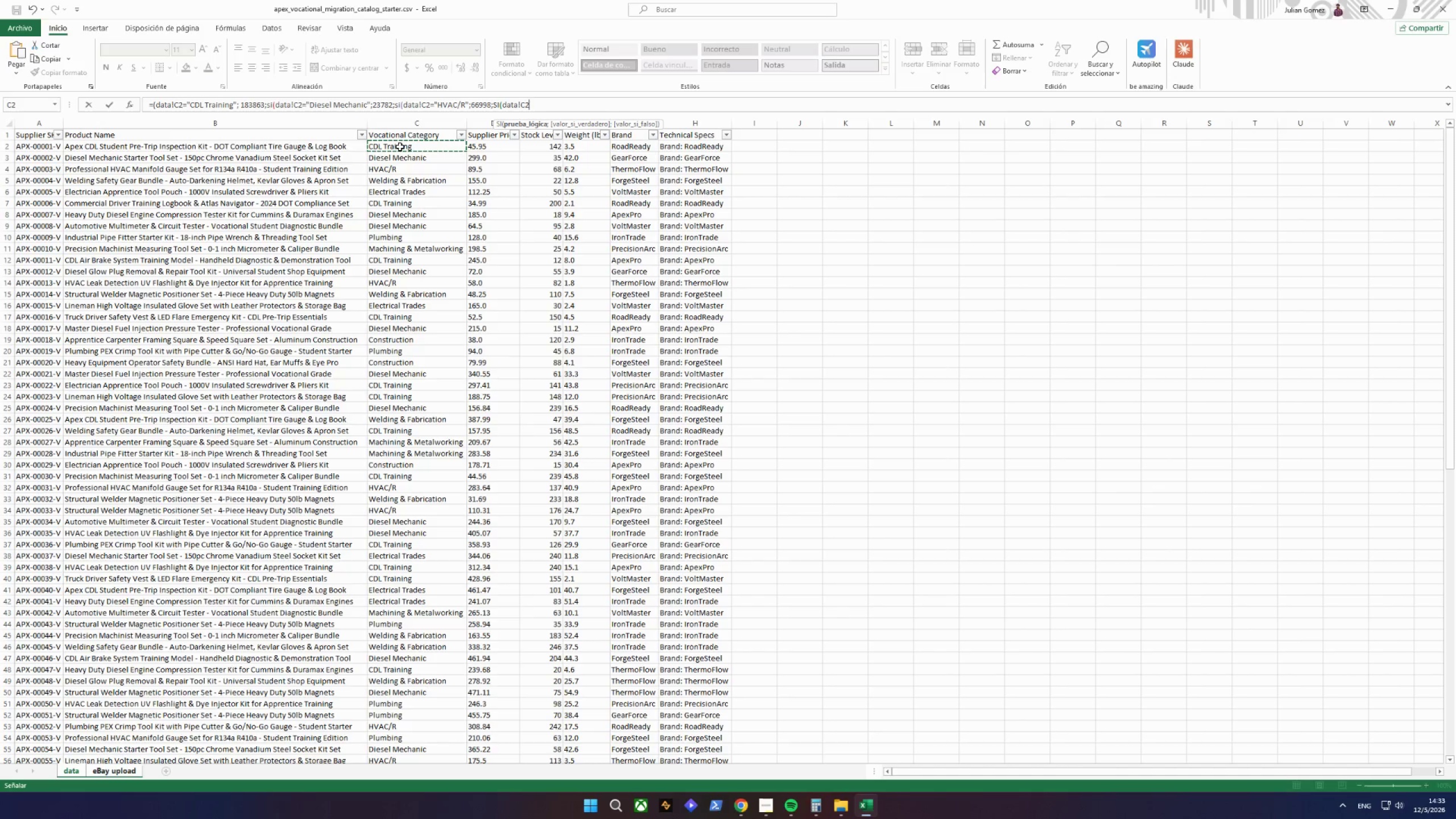 
type(="Welding 7)
key(Backspace)
type(& Fabrication")
 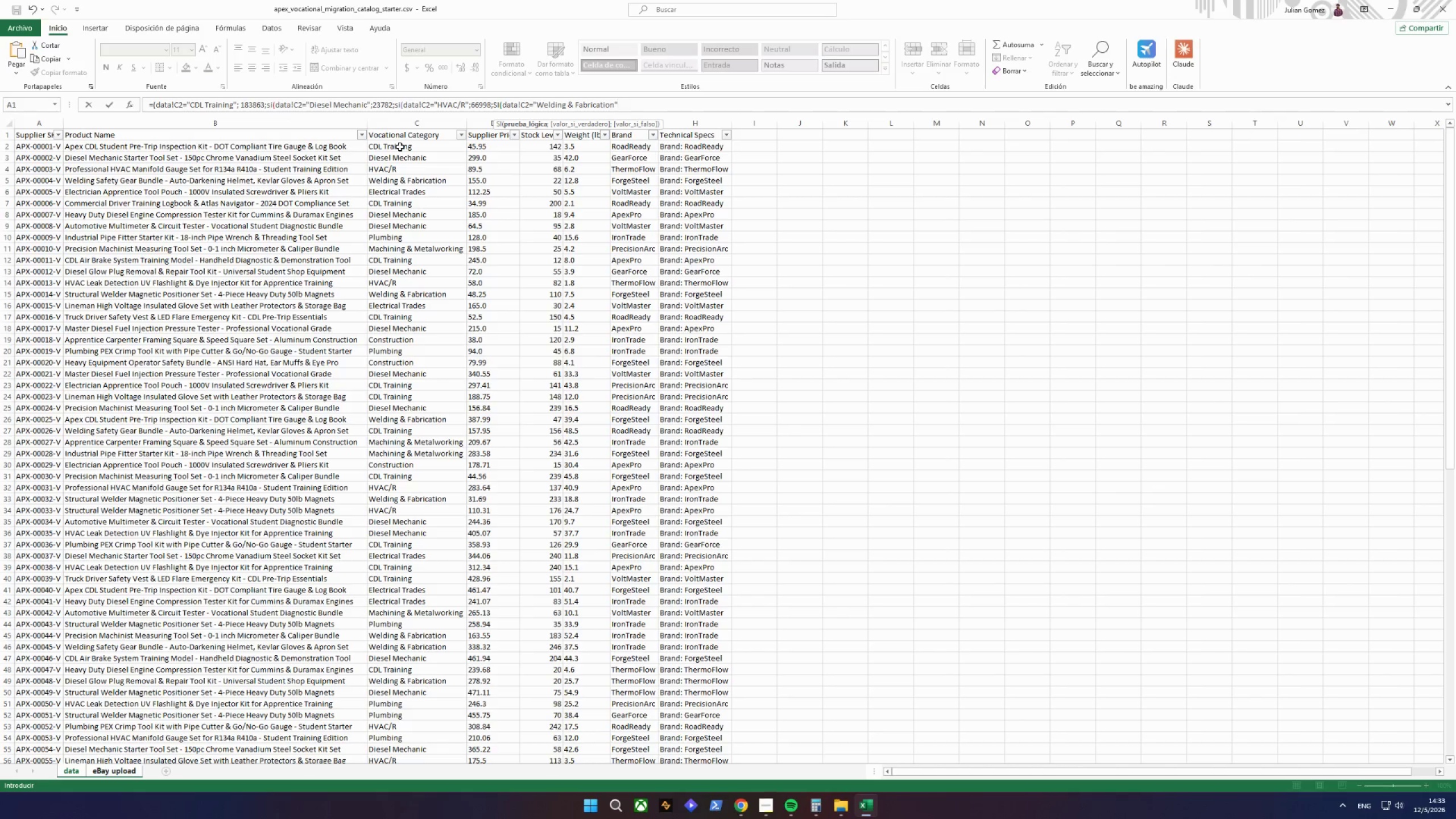 
key(Semicolon)
 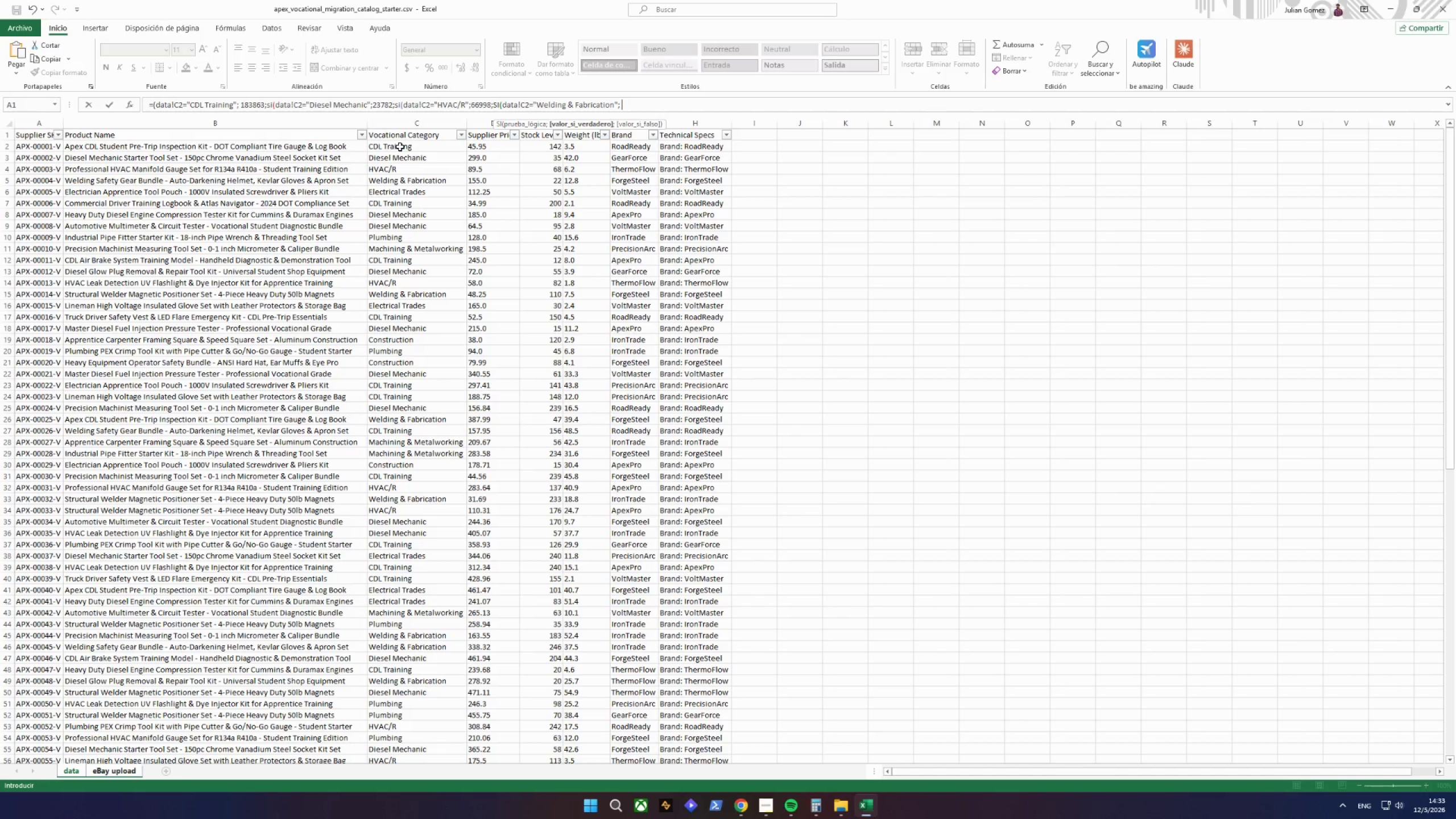 
key(Space)
 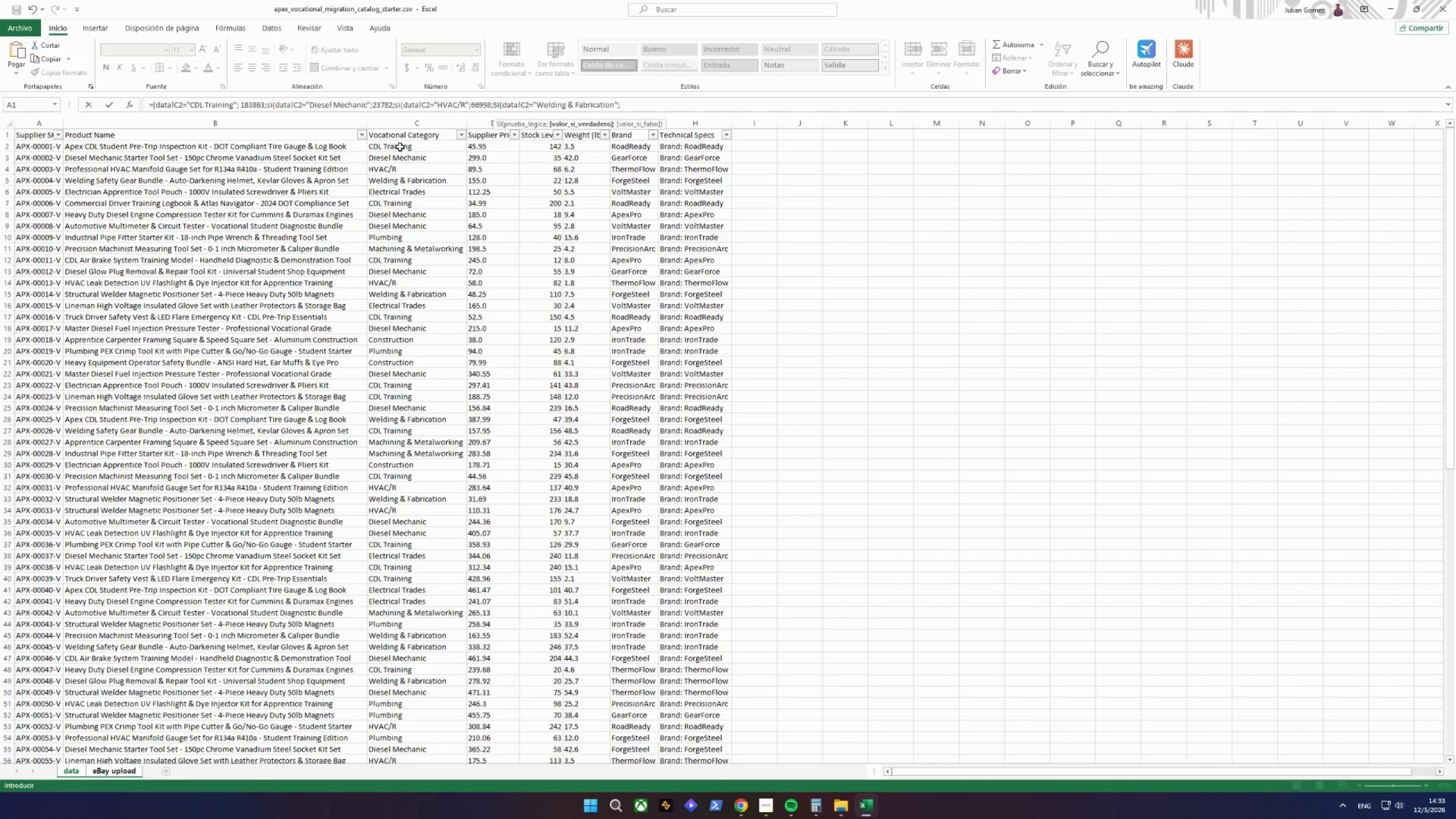 
type(34095;si()
 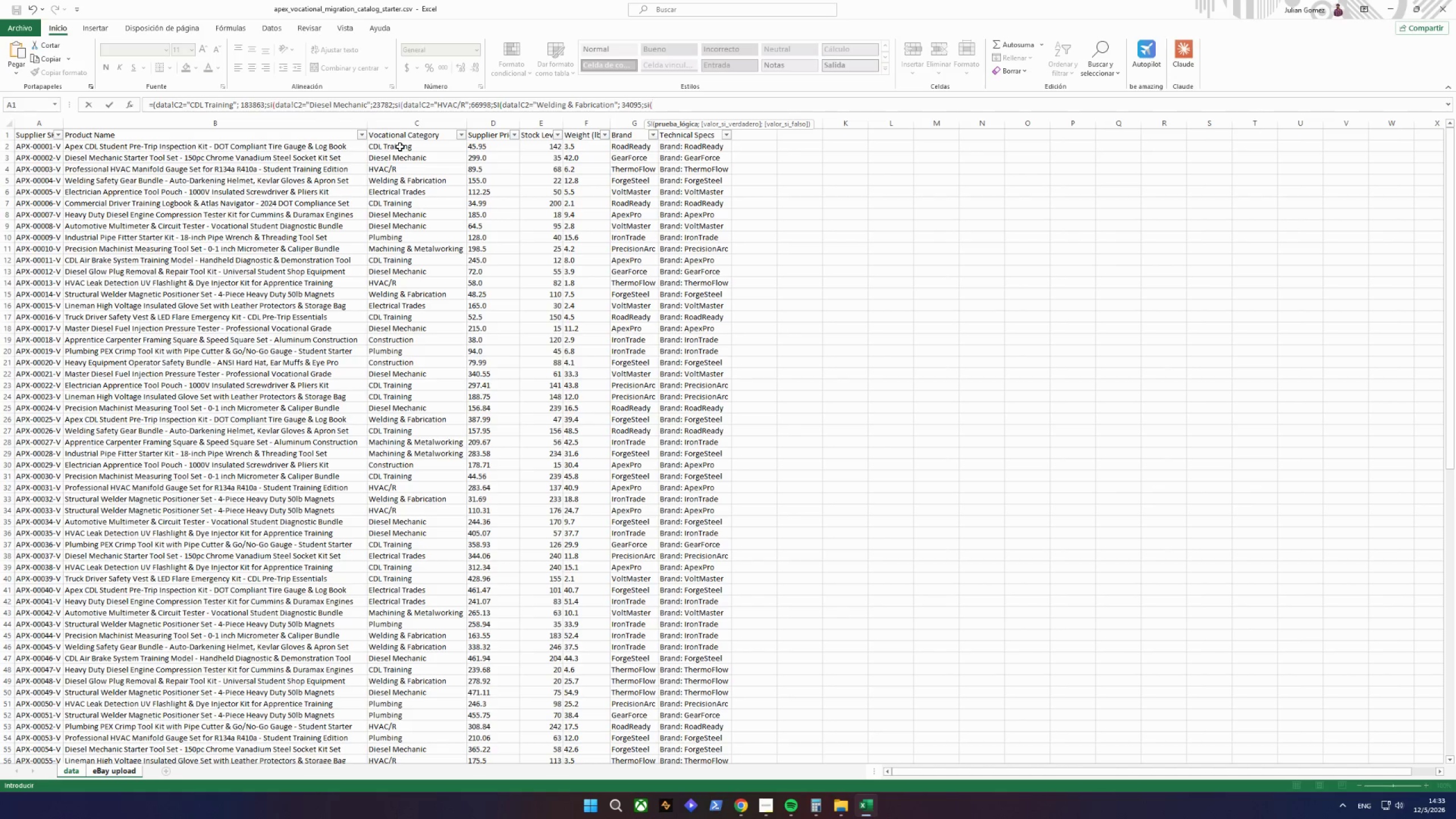 
left_click([383, 147])
 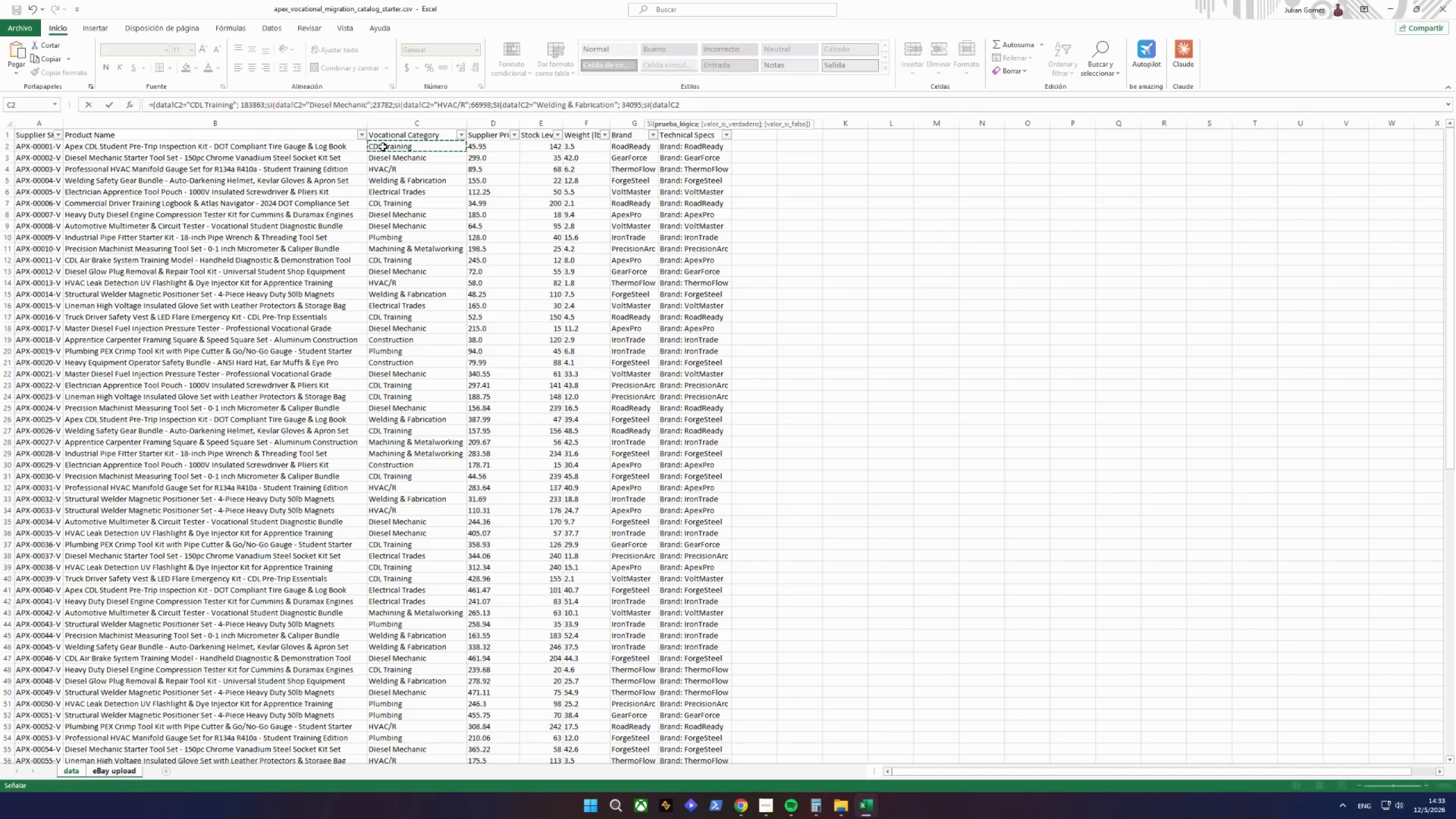 
type(="Electro)
key(Backspace)
type(ical Trades)
 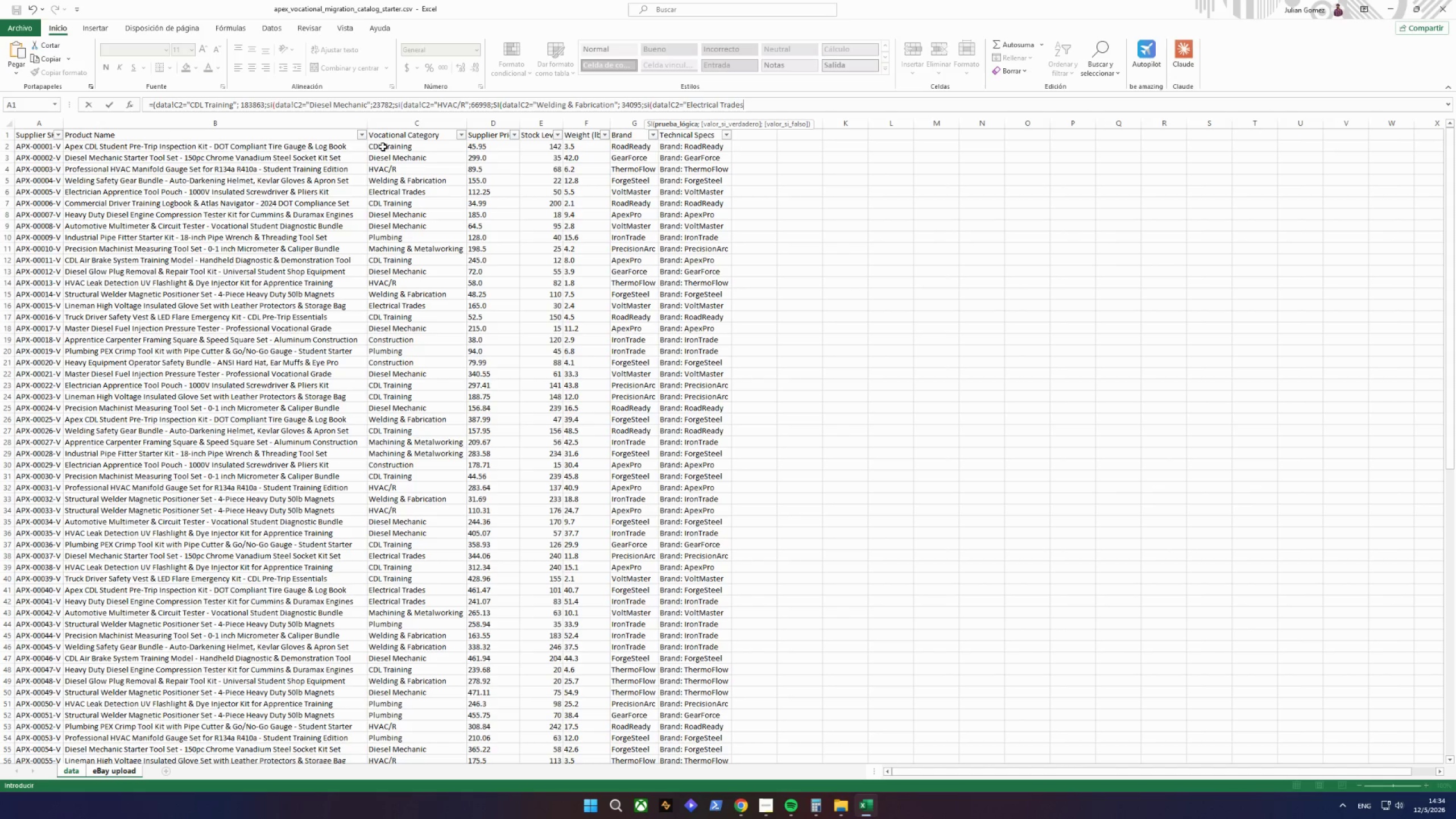 
key(Shift+ShiftRight)
 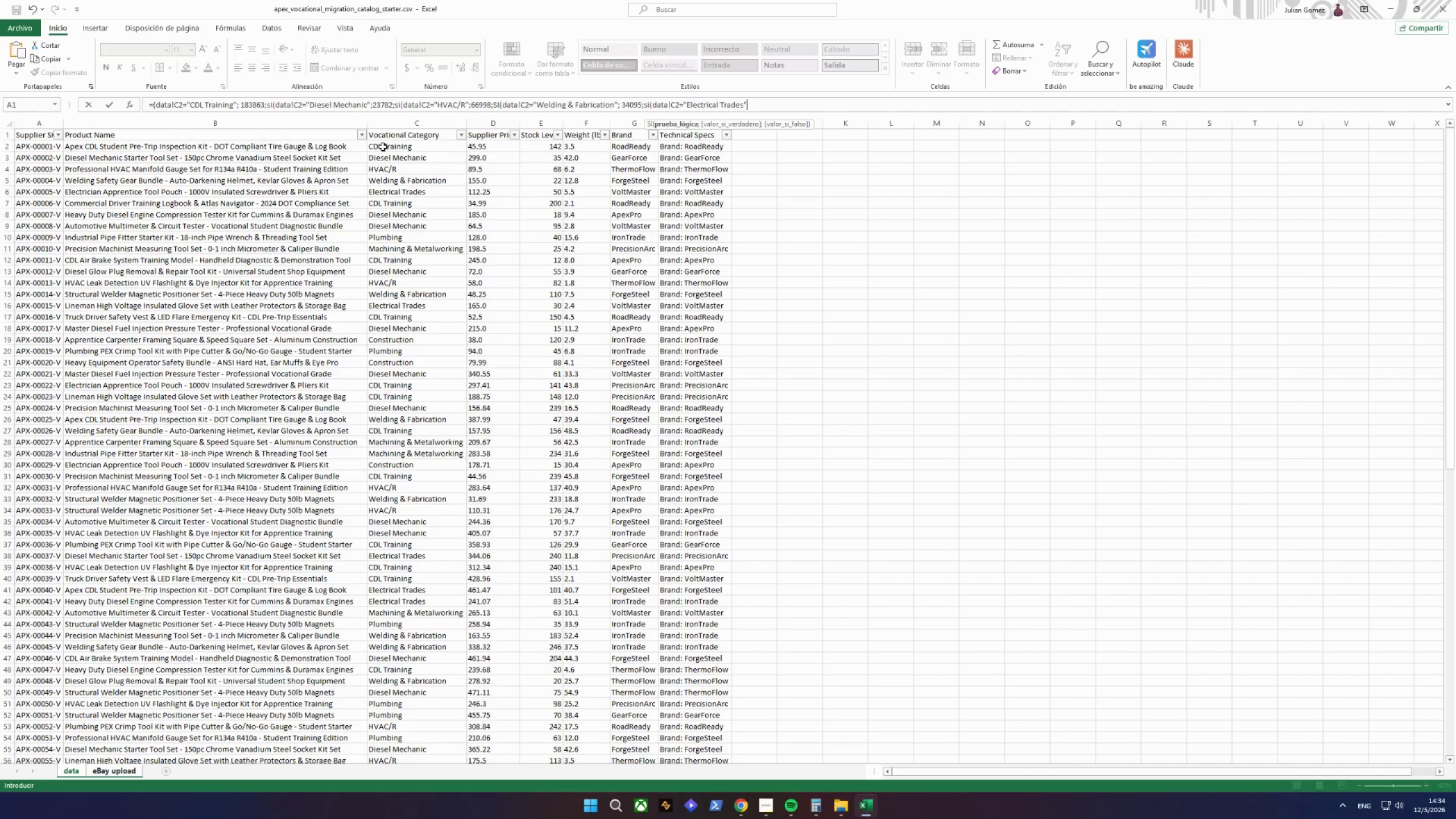 
key(Shift+Quote)
 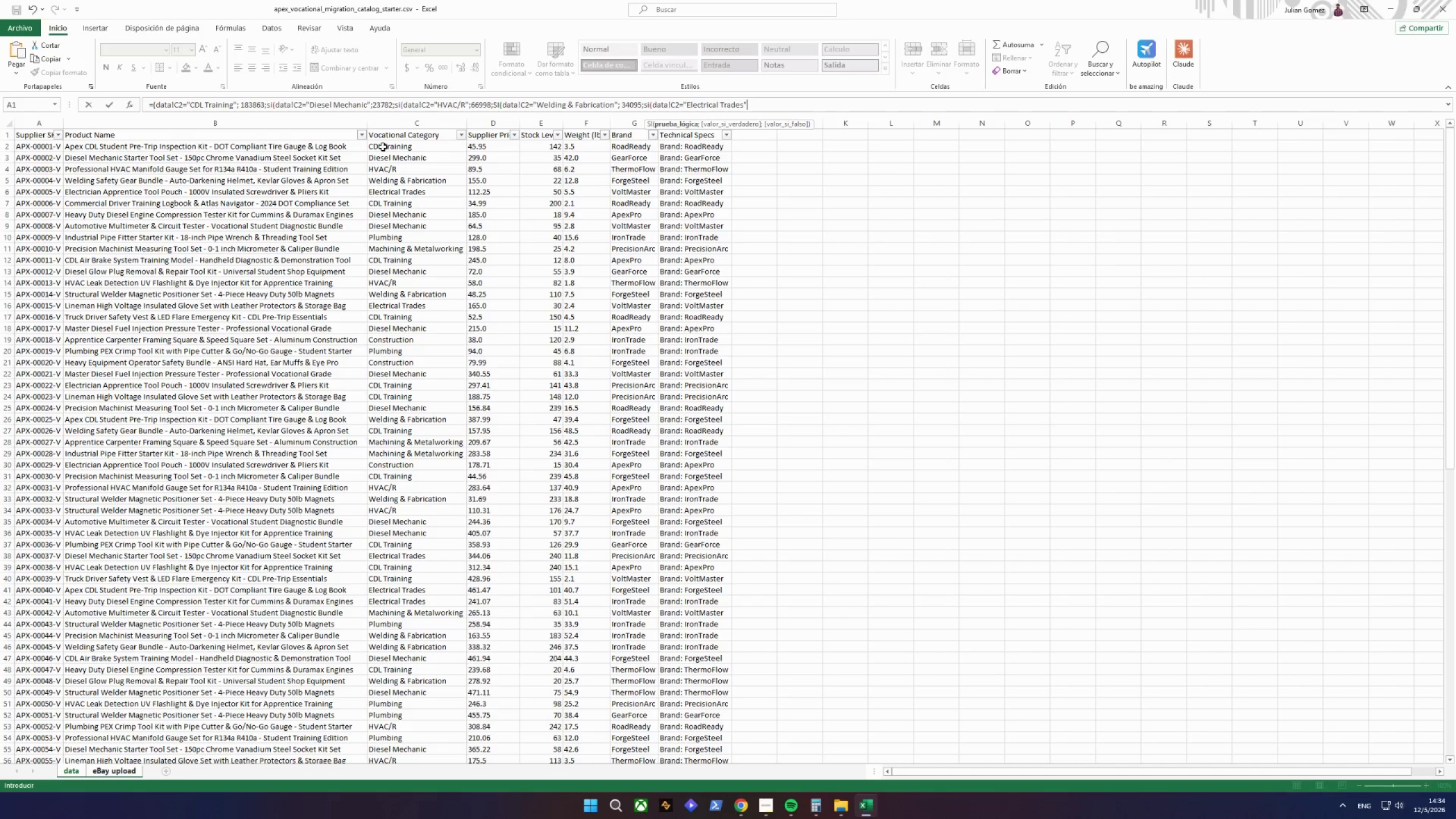 
wait(6.08)
 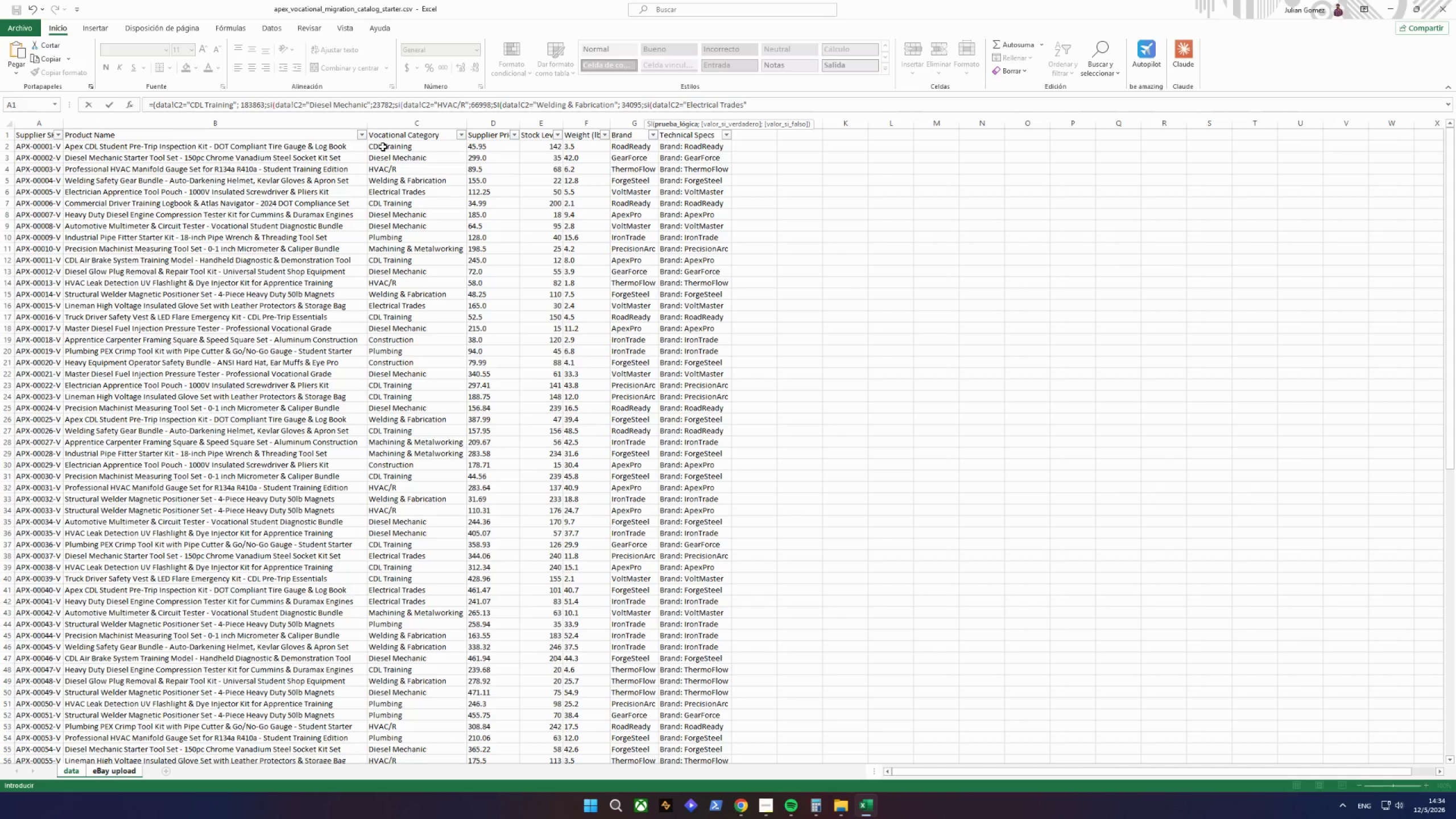 
key(Semicolon)
 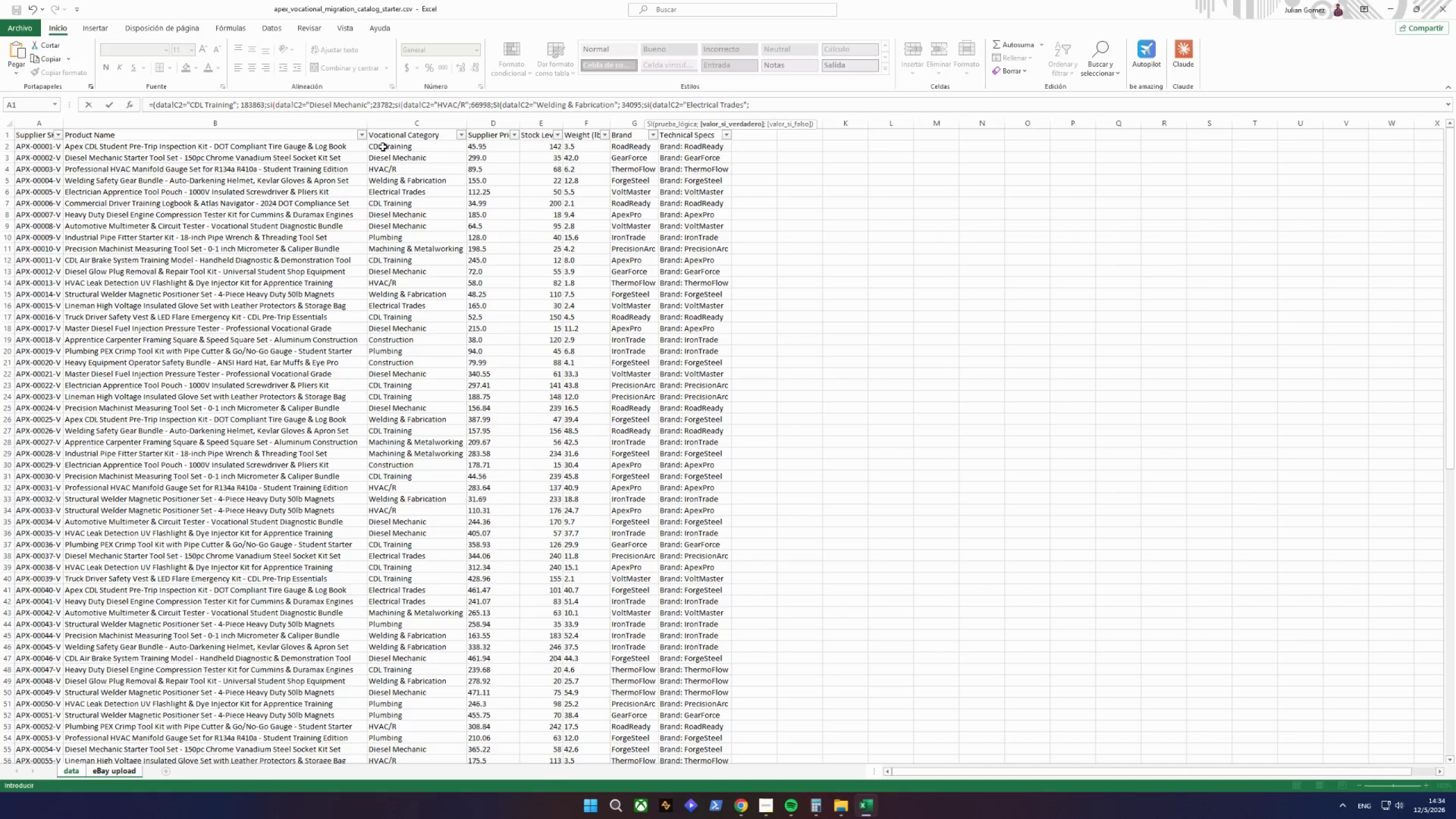 
type(42591;si()
 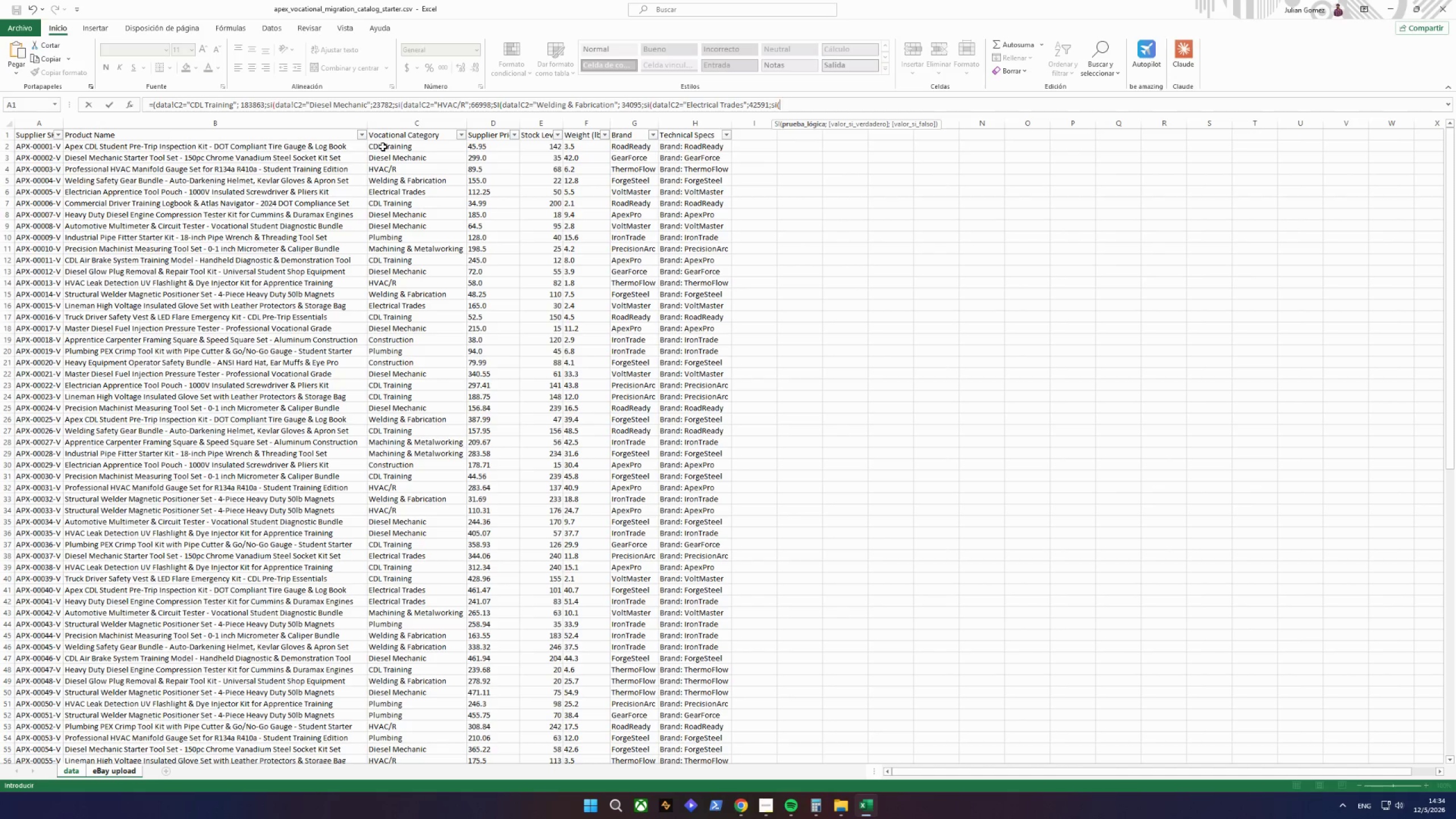 
left_click([383, 147])
 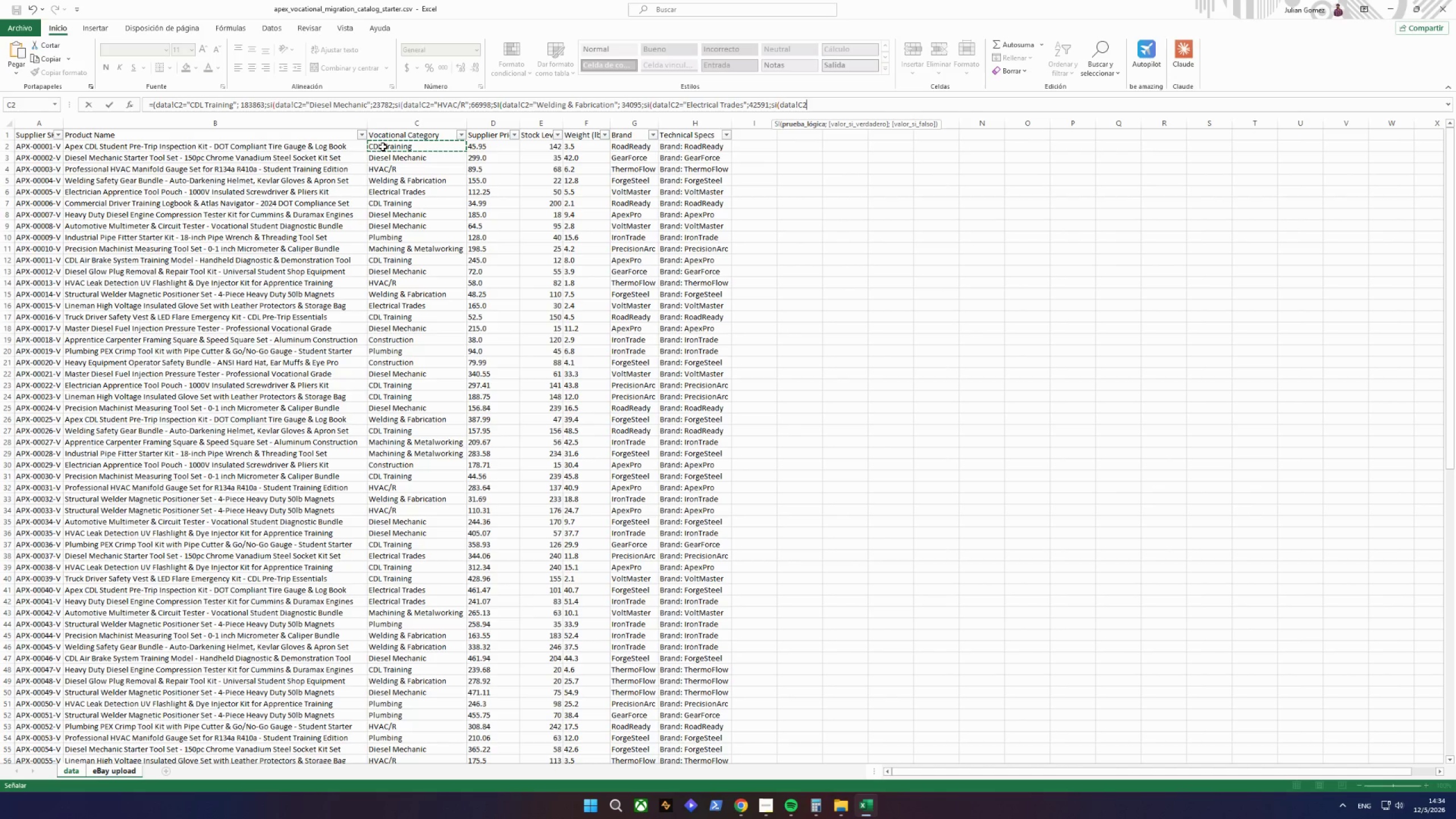 
type(="Plumbing";)
 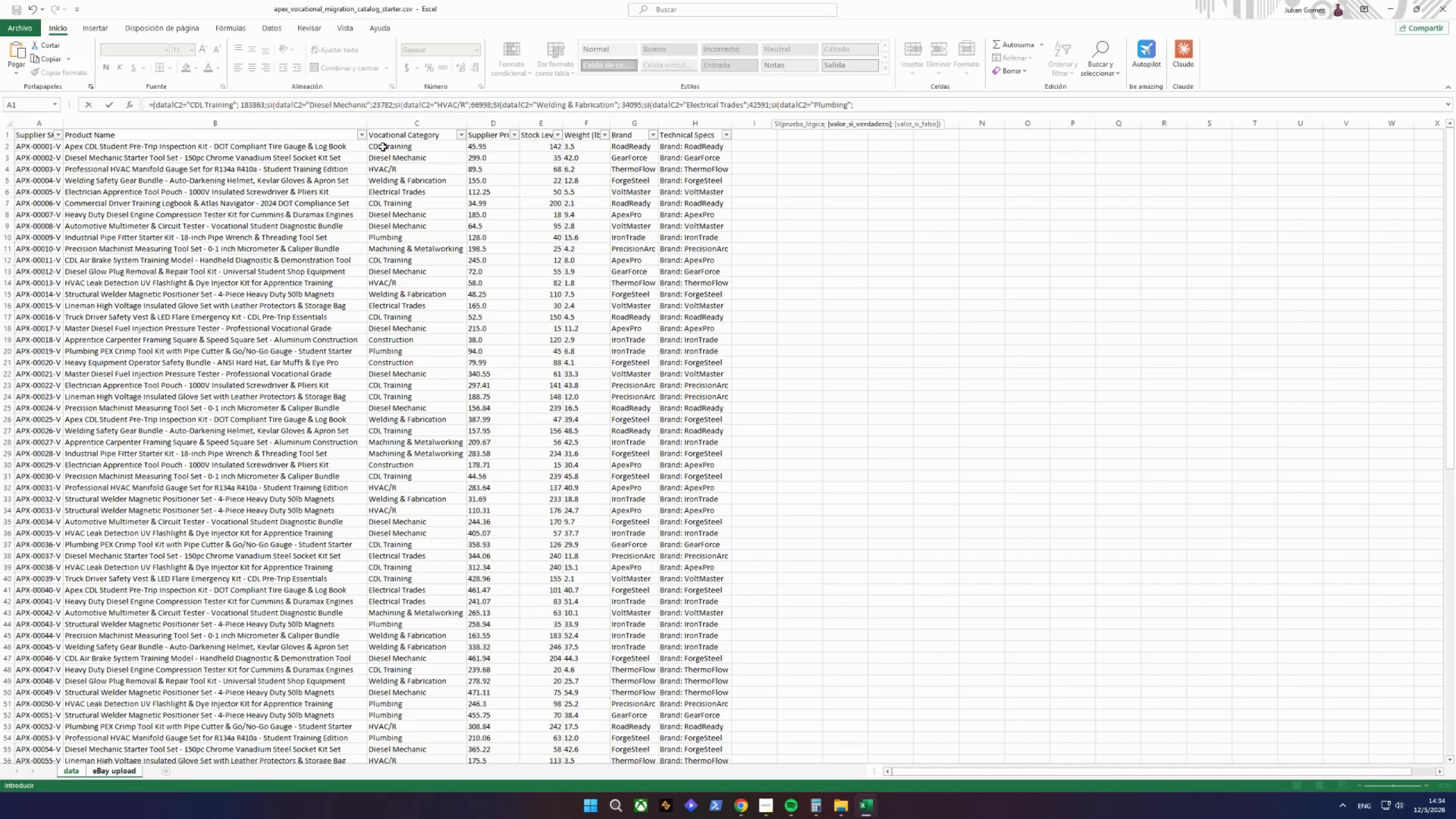 
type(13949)
 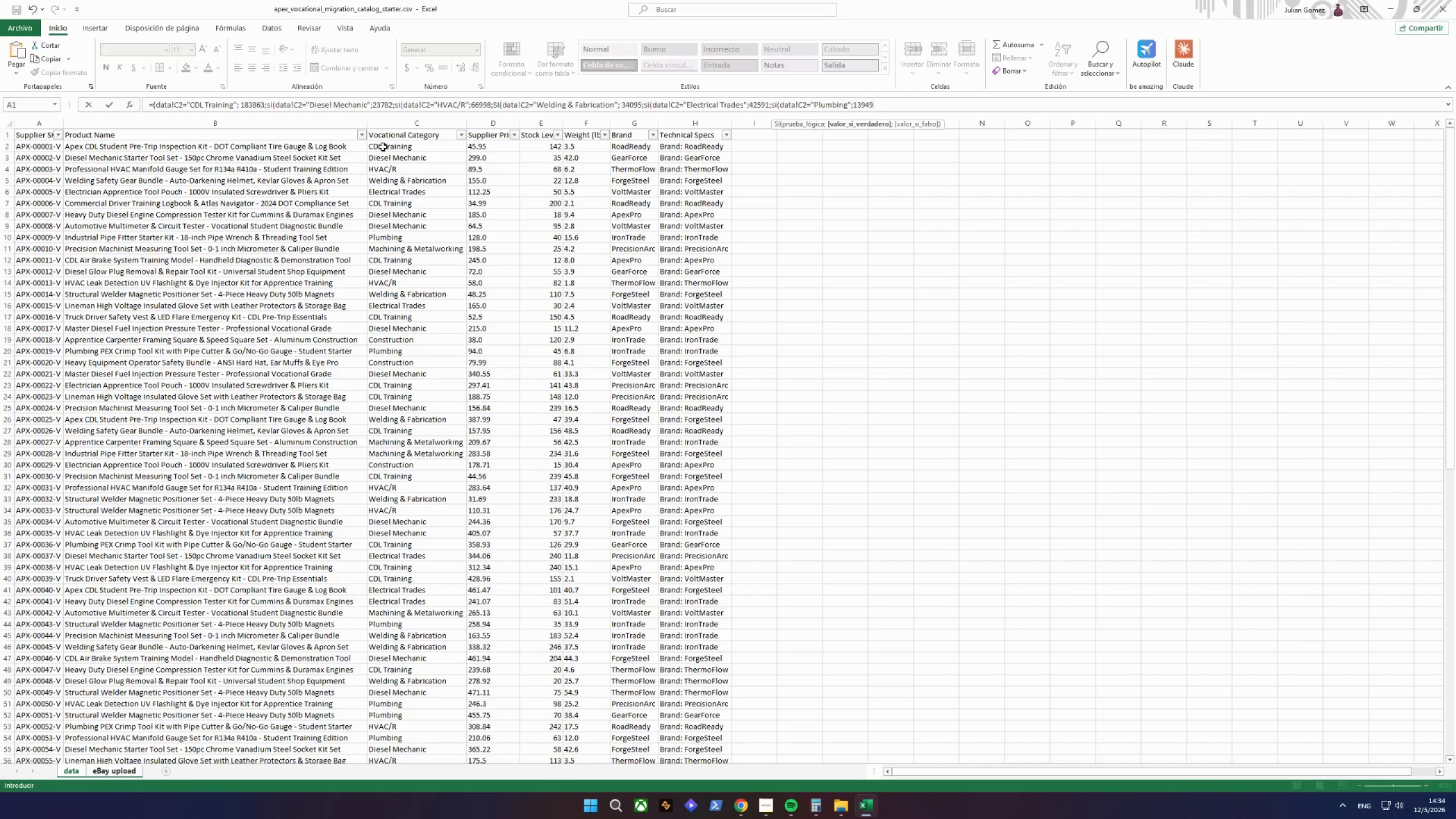 
key(Semicolon)
 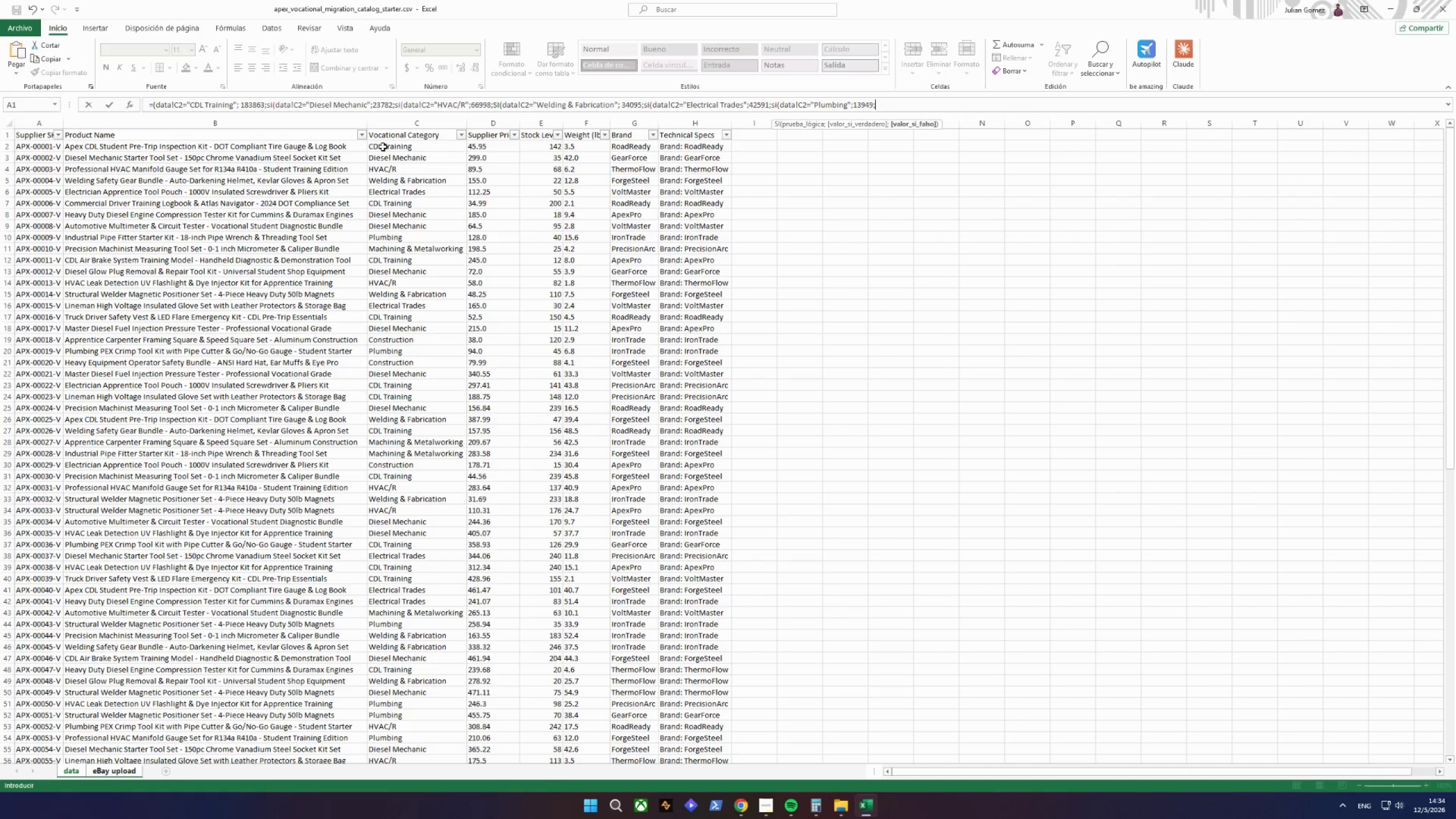 
type(si()
 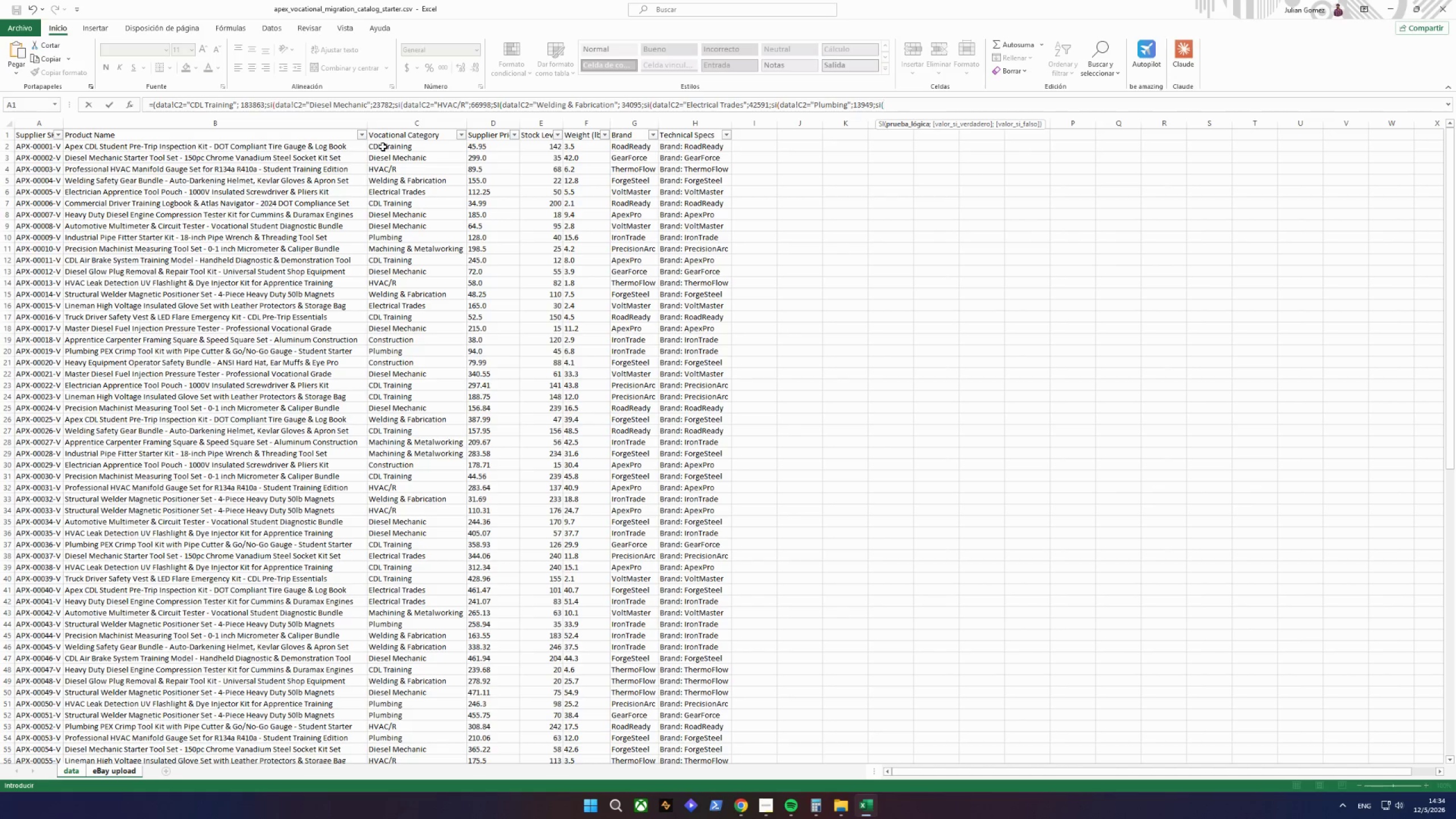 
left_click([388, 146])
 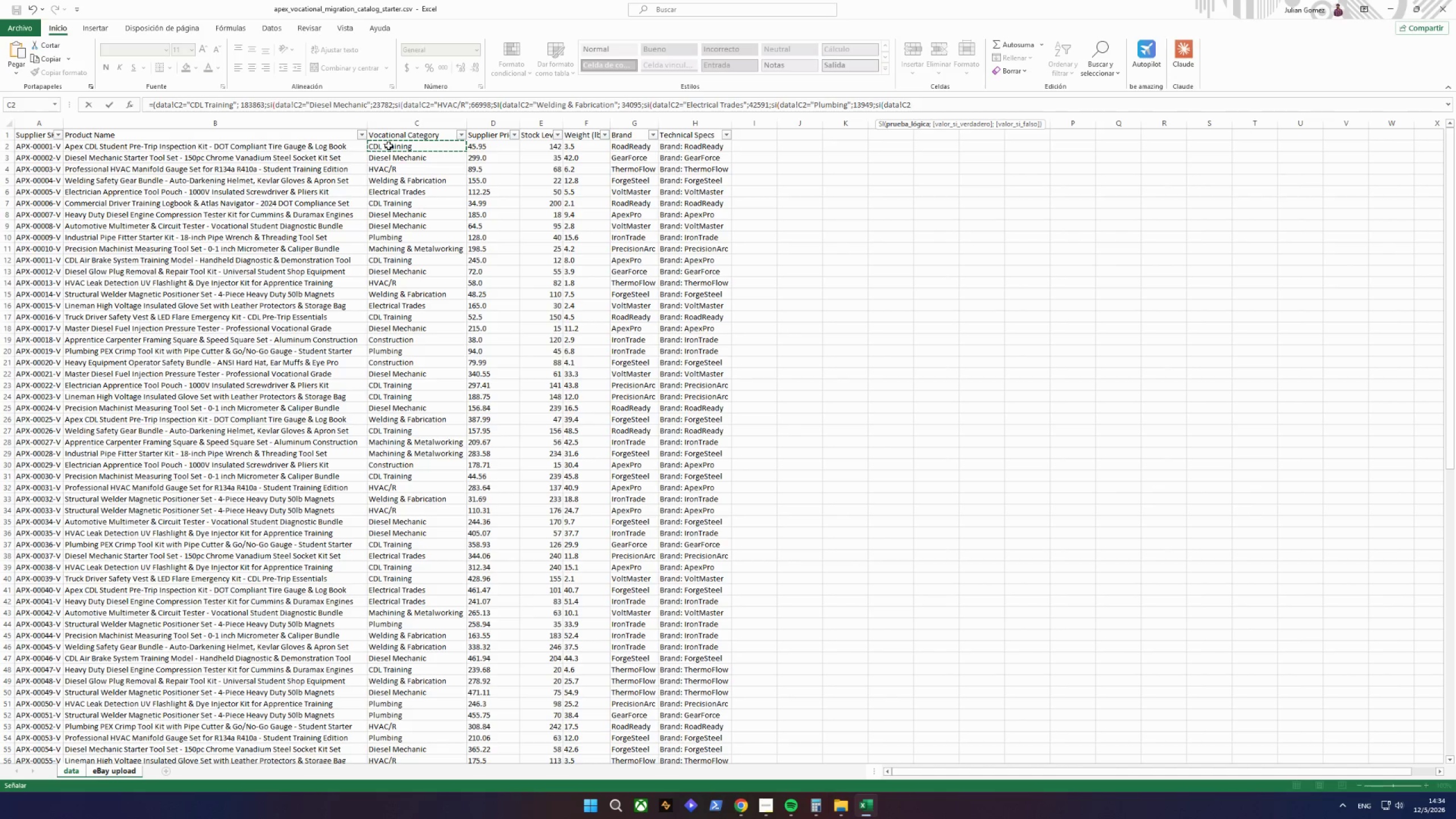 
type(="Construction";23782;si()
 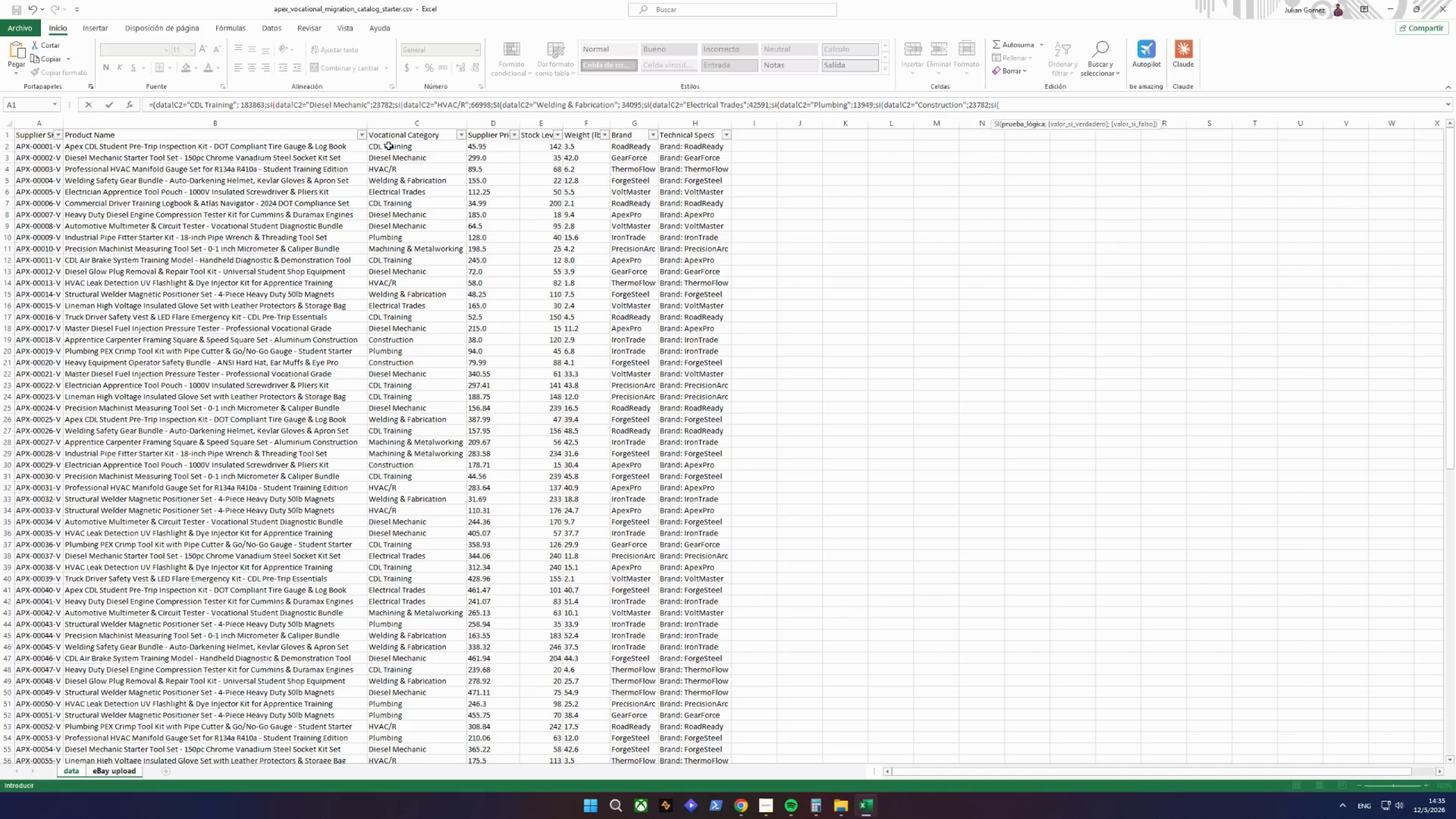 
wait(5.78)
 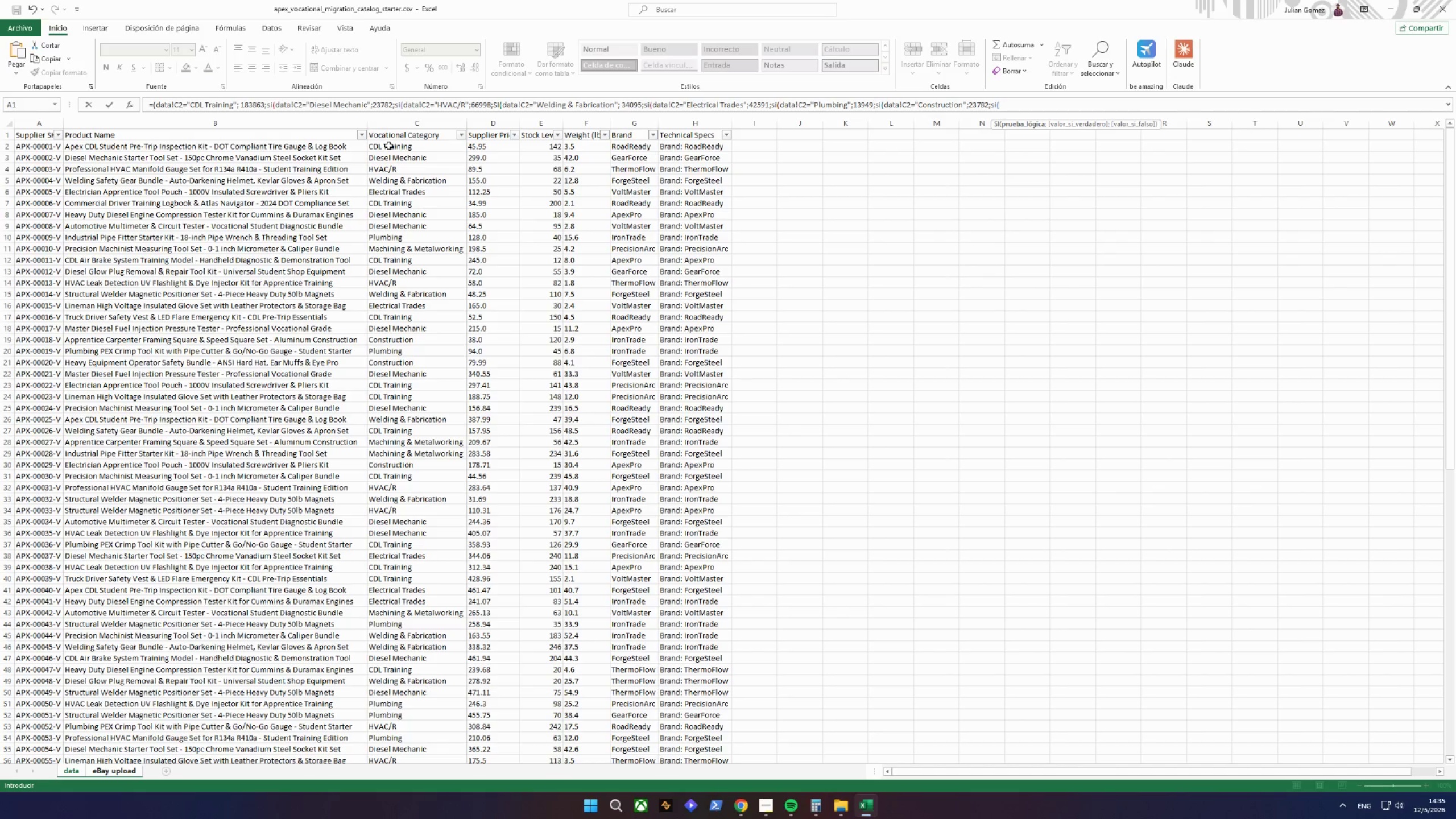 
left_click([388, 146])
 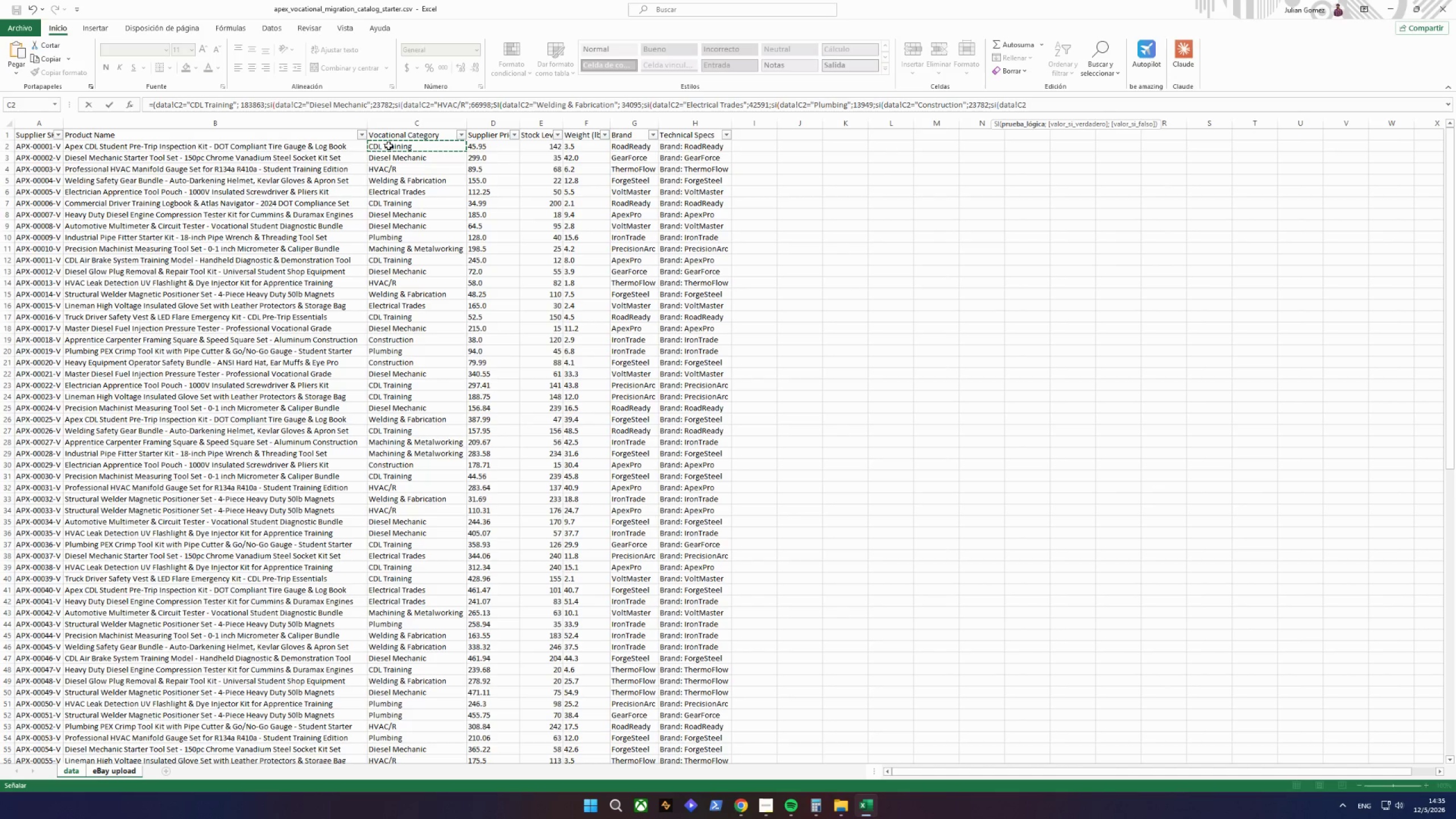 
key(Semicolon)
 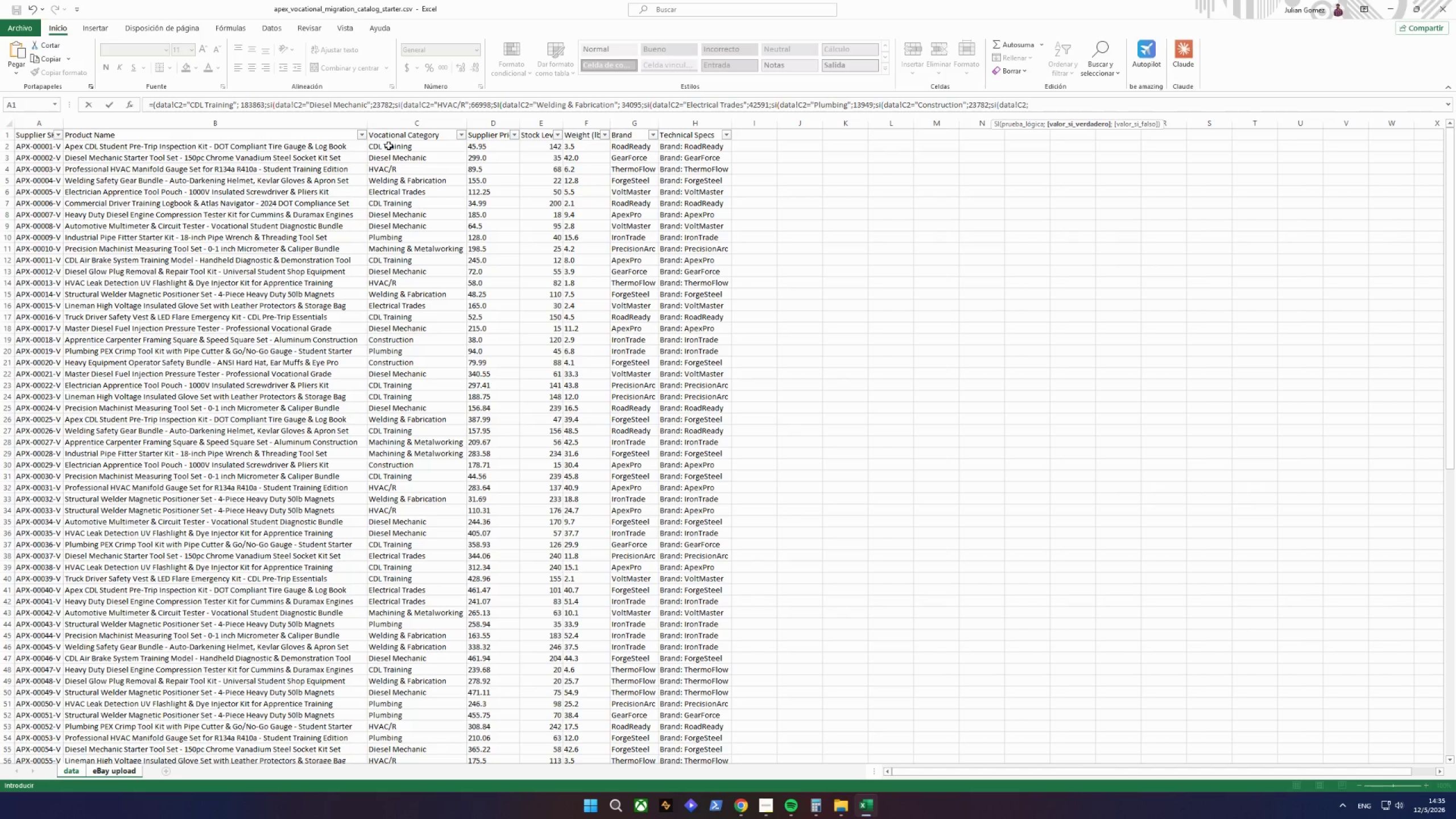 
wait(12.08)
 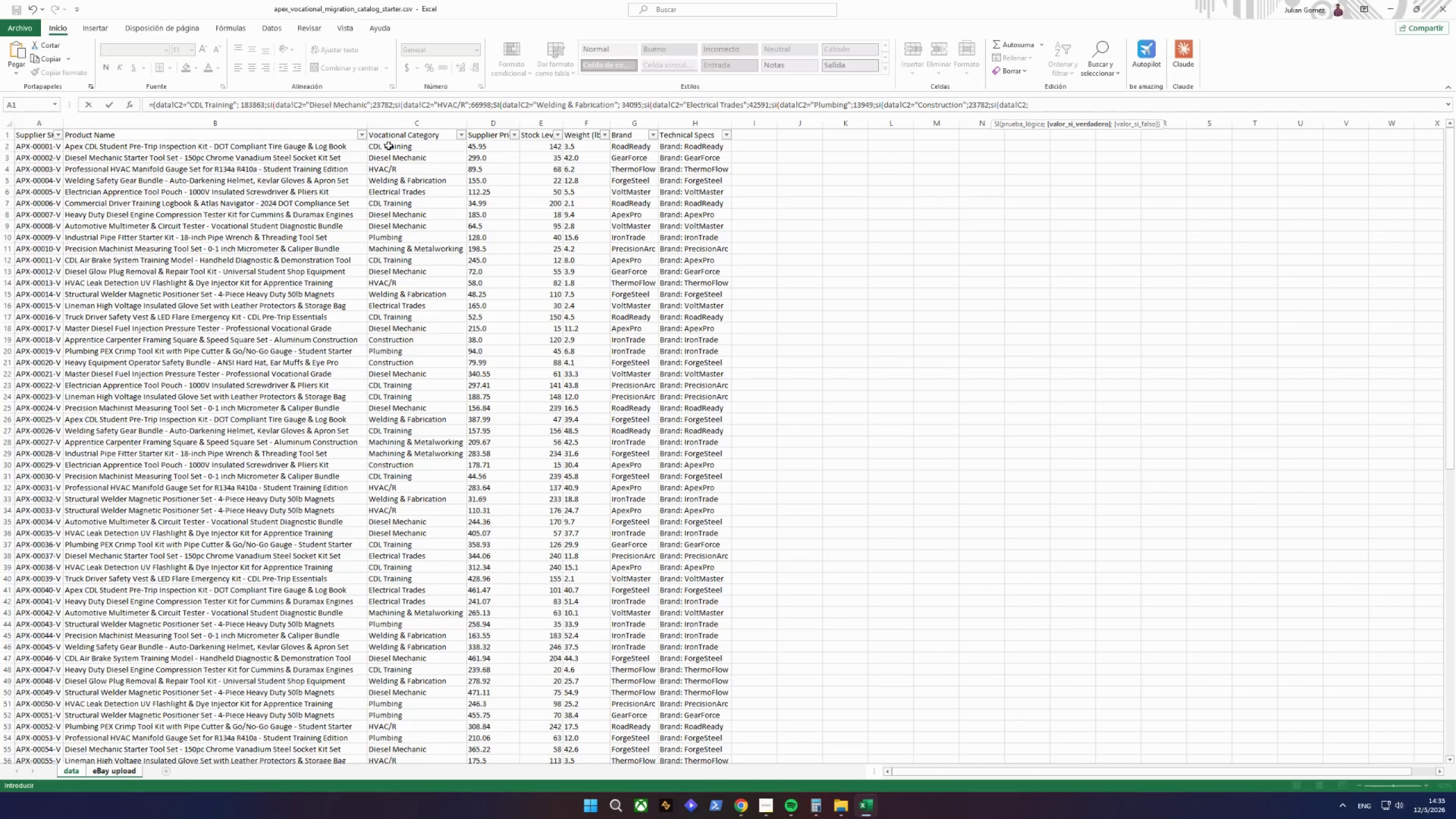 
key(Backspace)
 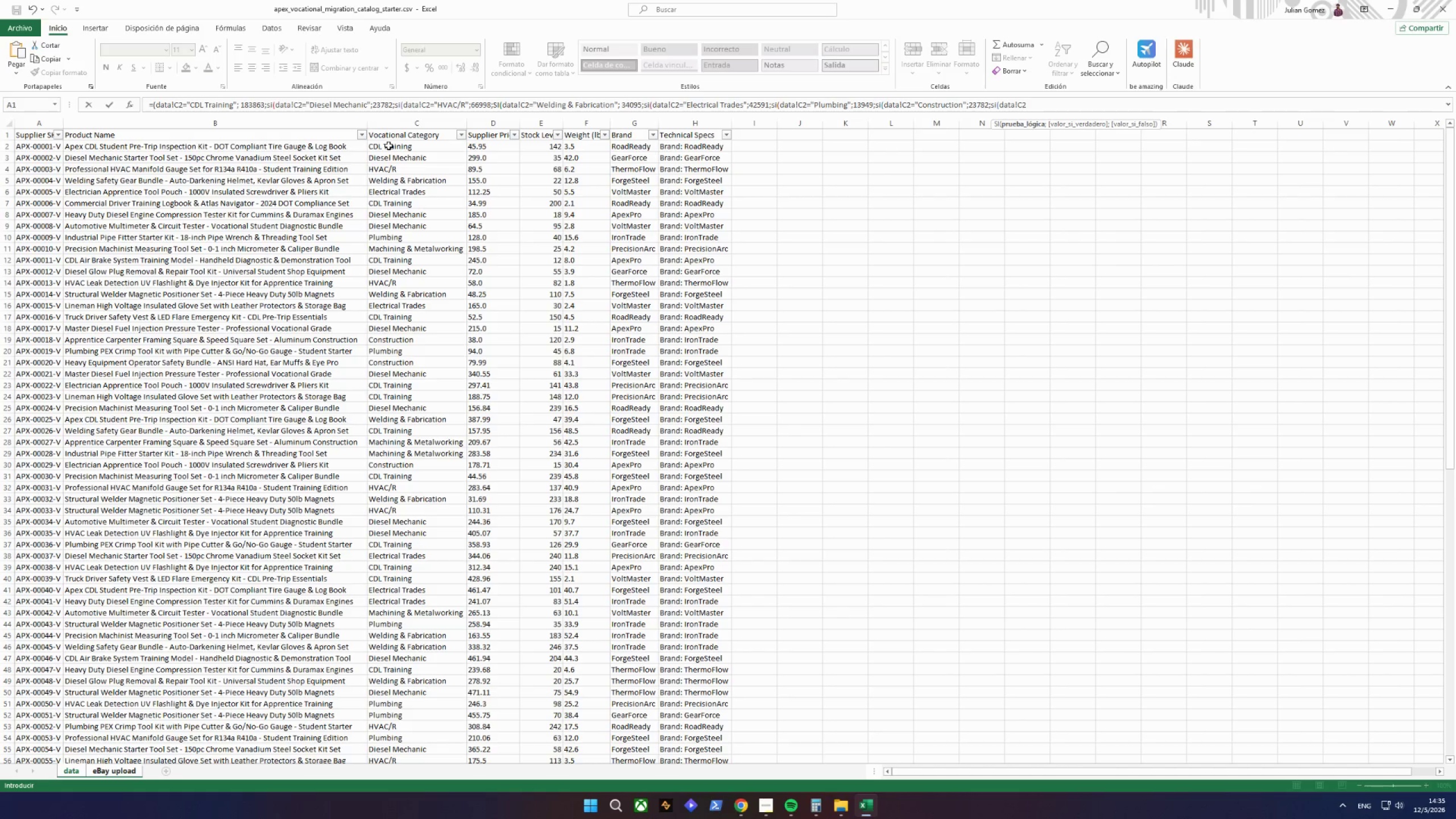 
wait(12.16)
 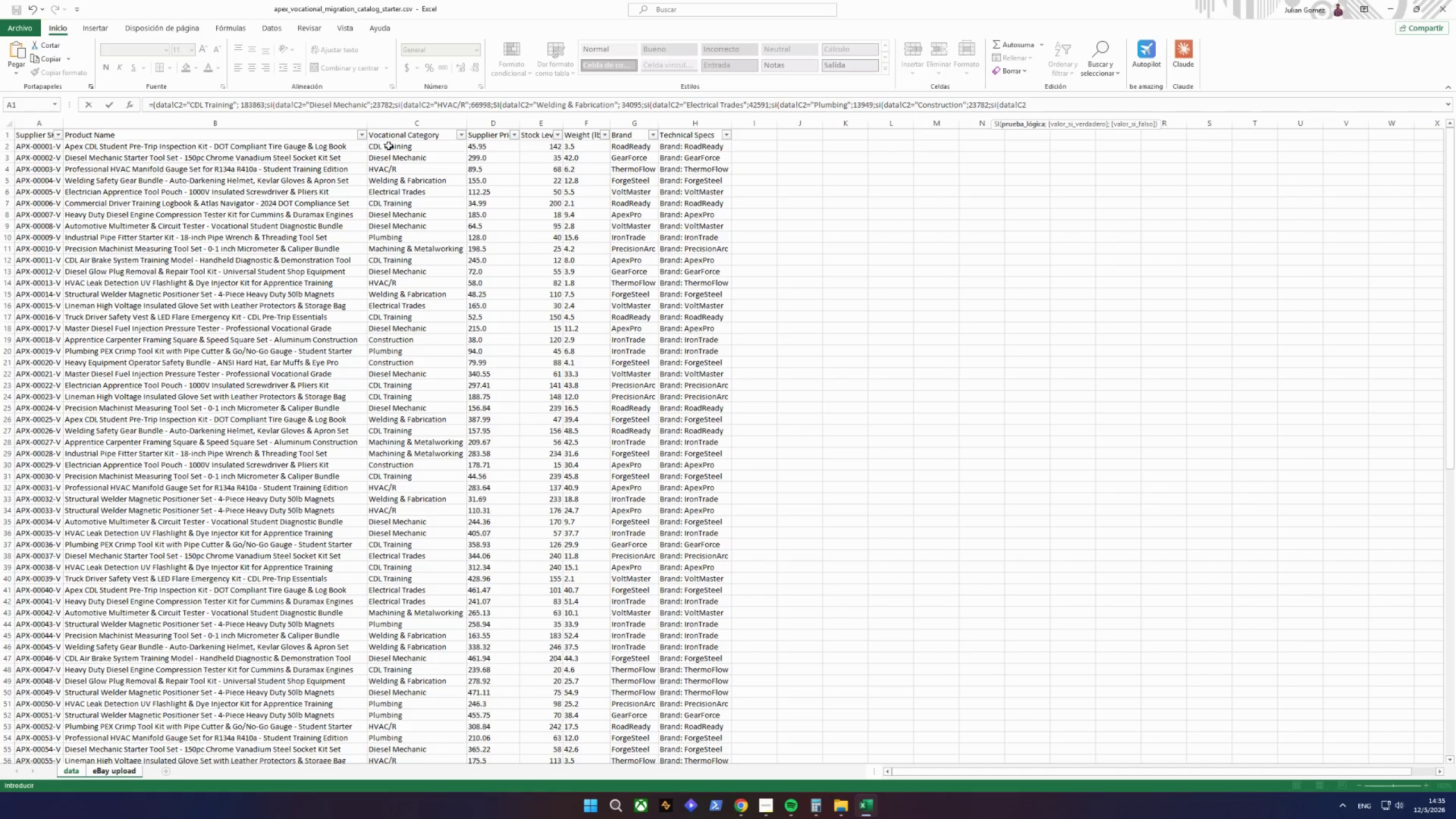 
key(Equal)
 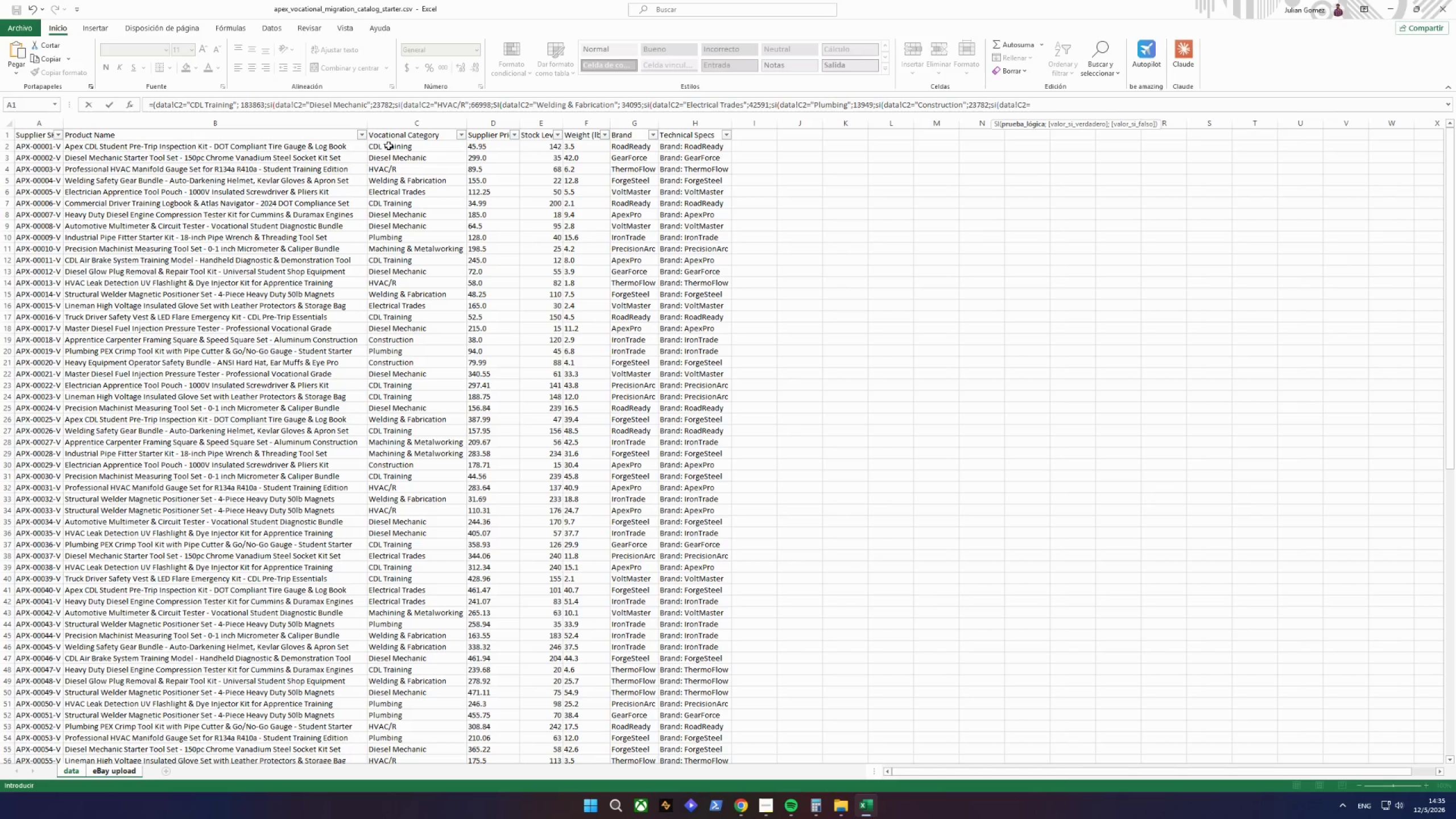 
type("Me)
key(Backspace)
type(achining & Metalworking")
 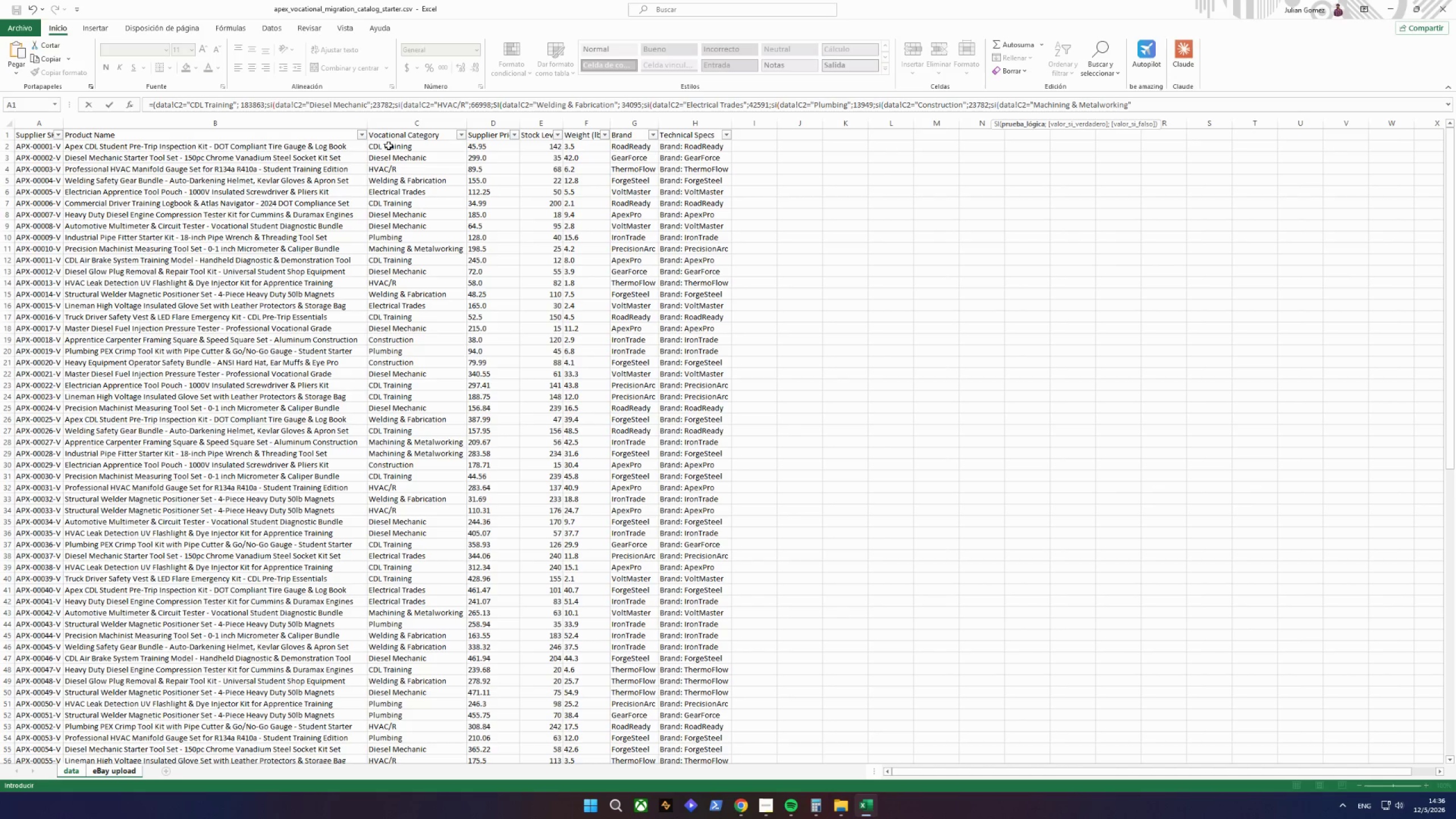 
type(:)
key(Backspace)
type(;11804)
 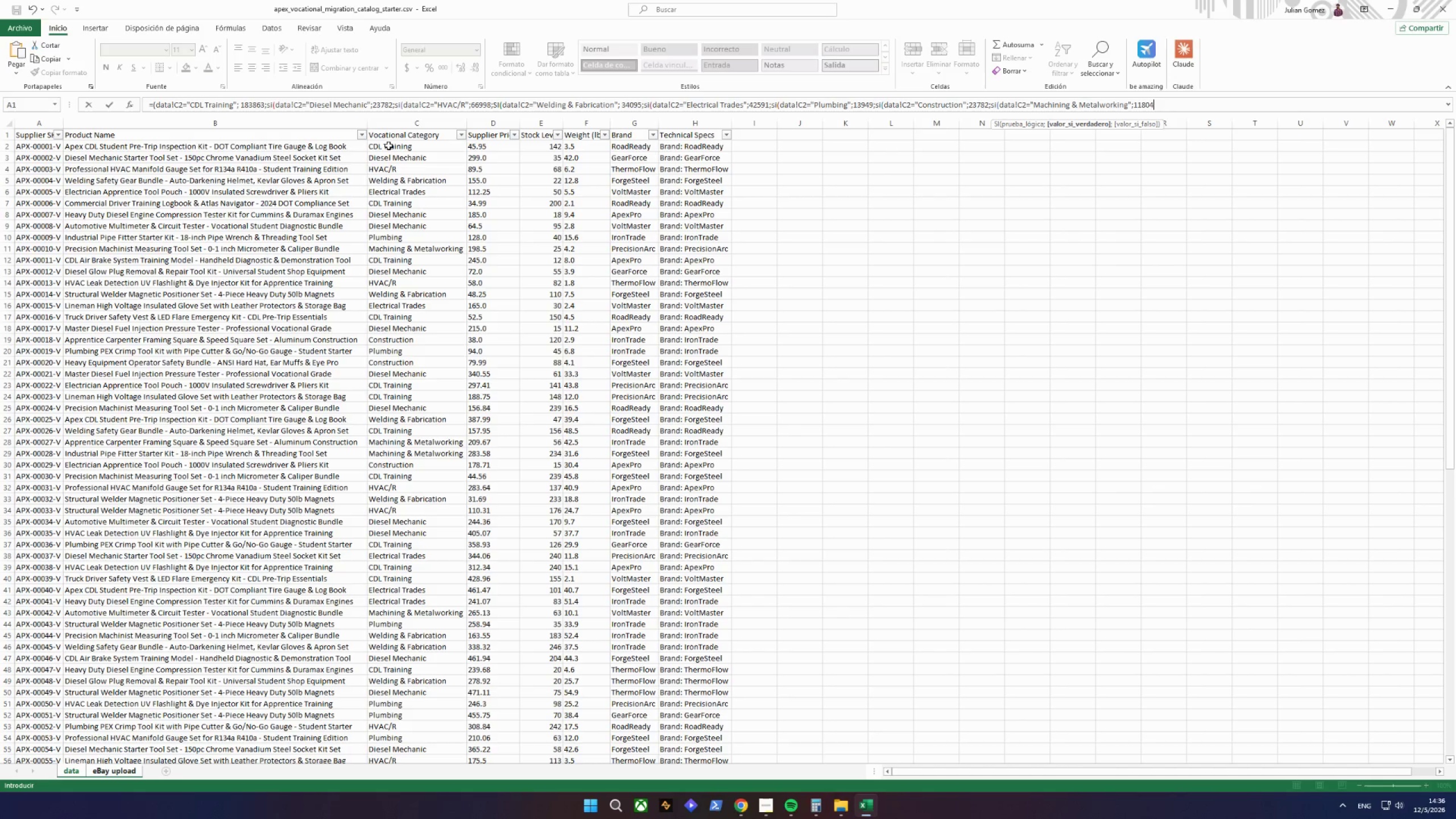 
key(Semicolon)
 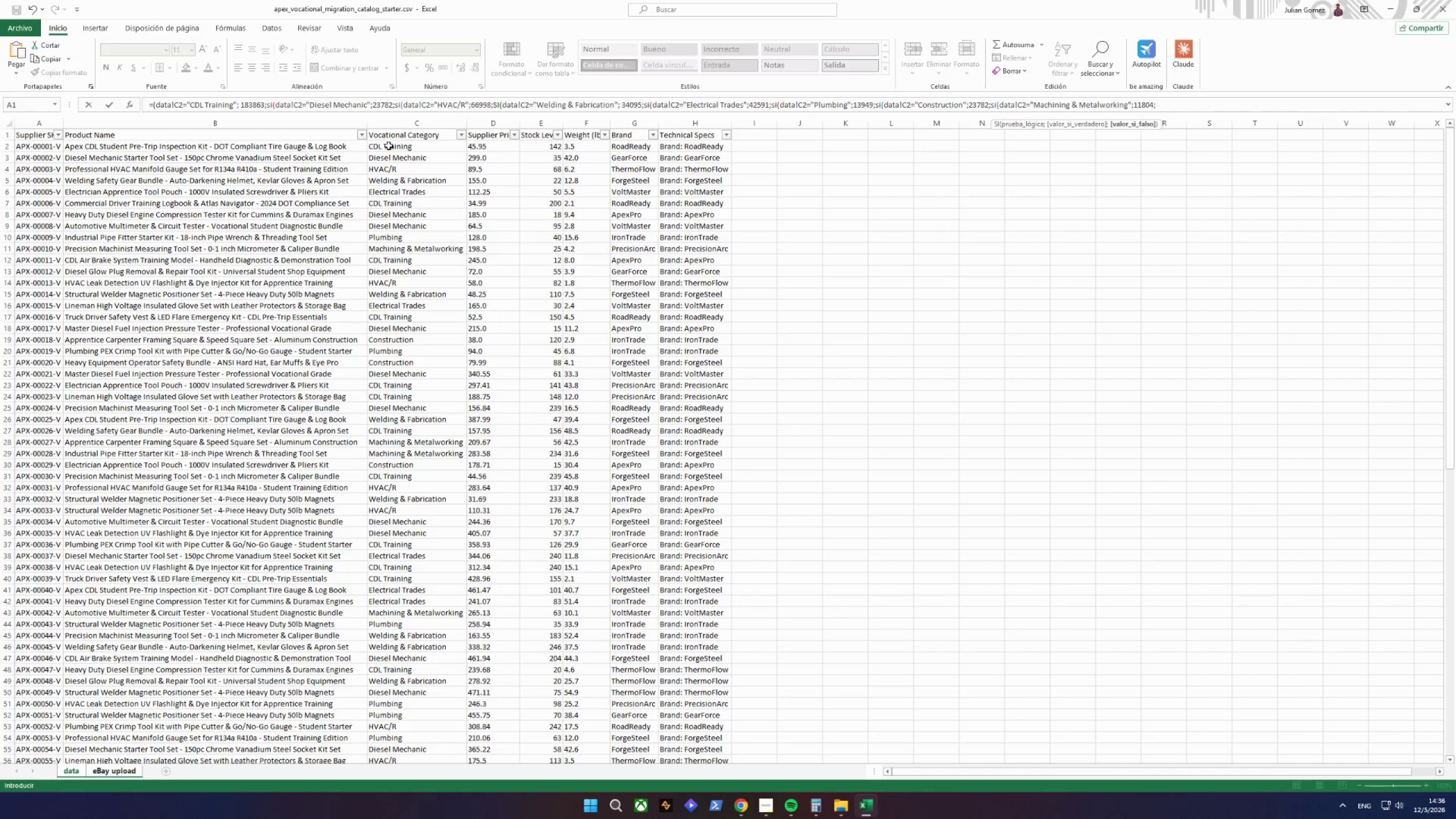 
key(Shift+Quote)
 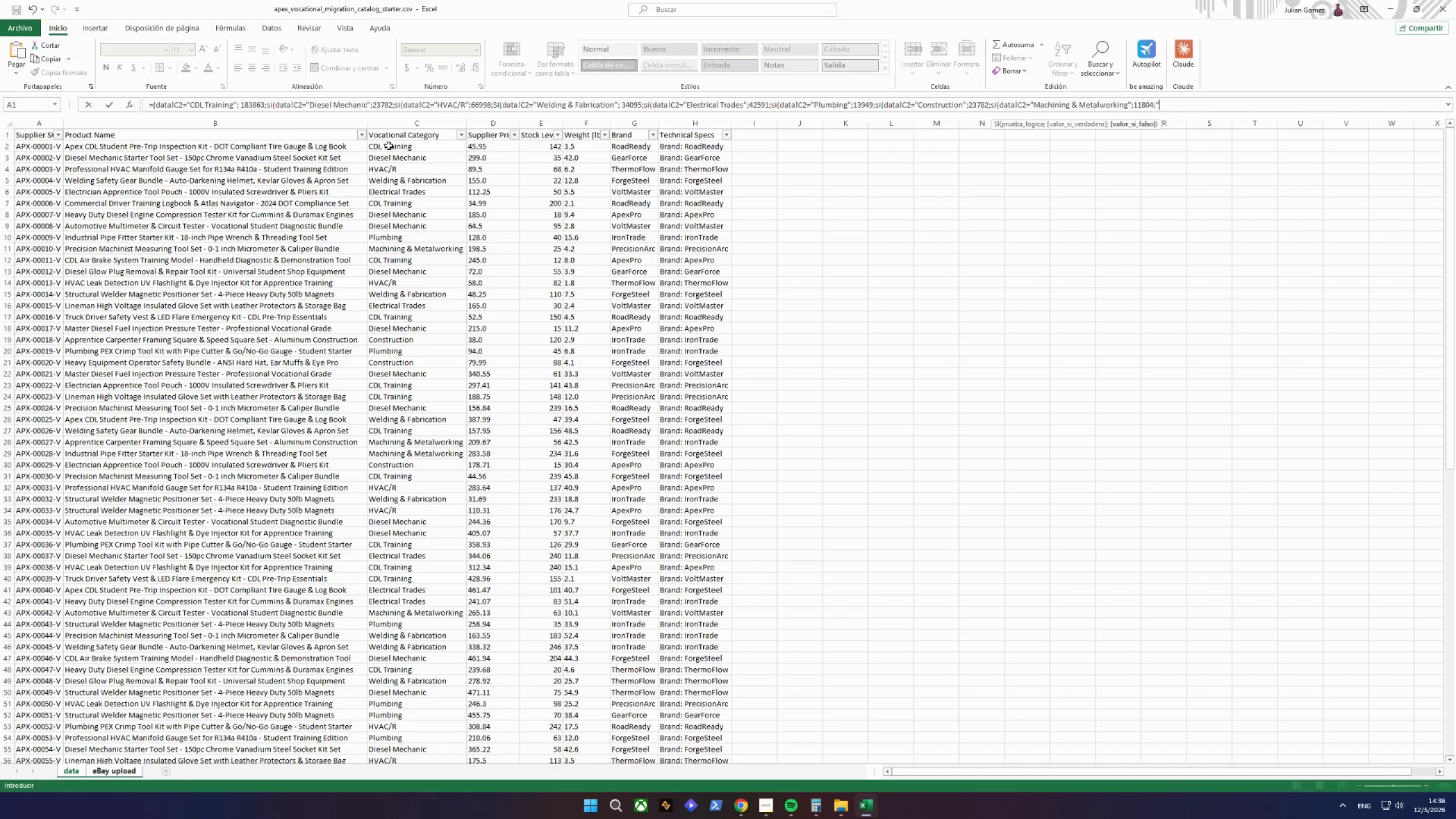 
key(Shift+ShiftRight)
 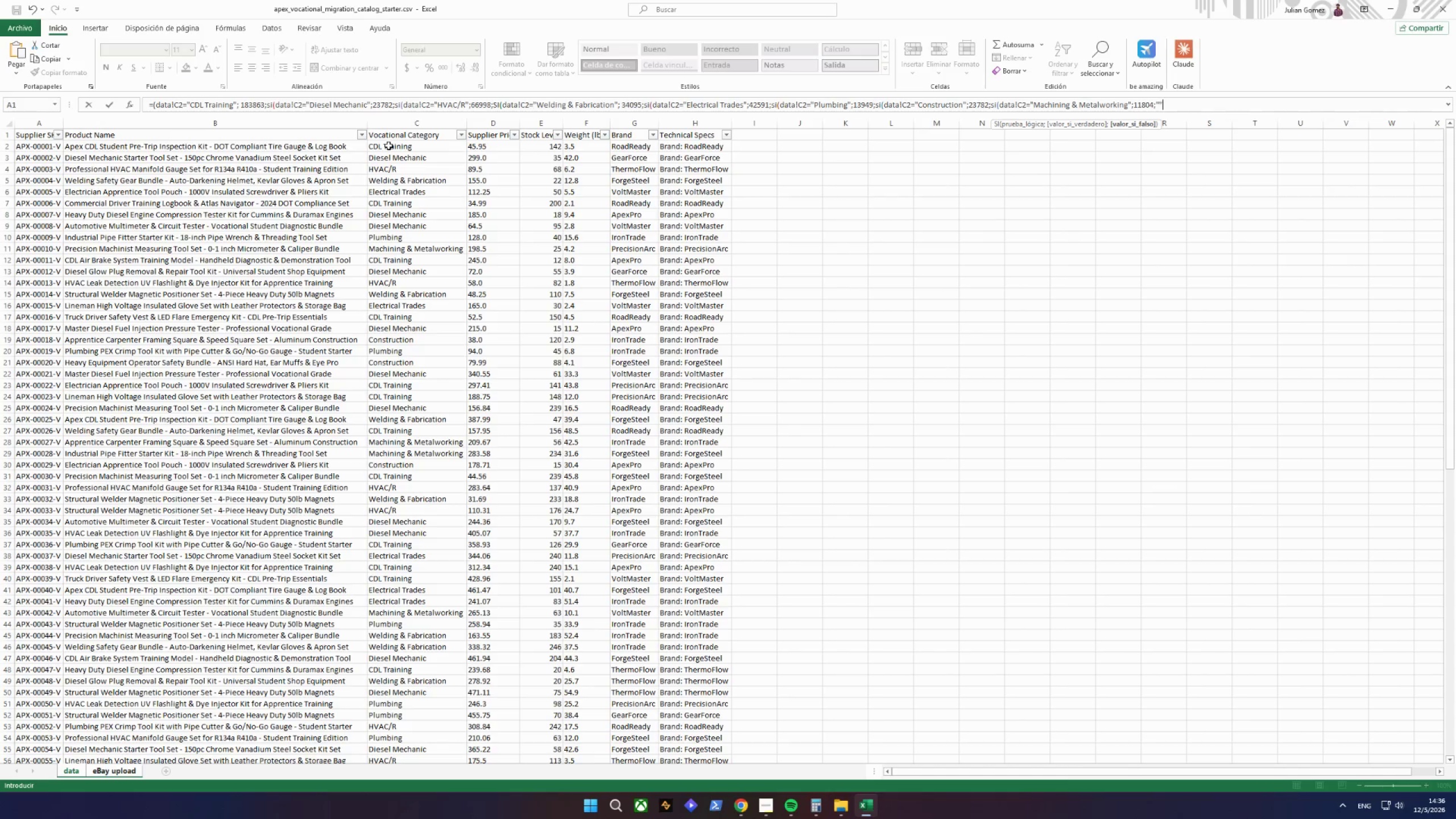 
key(Shift+Quote)
 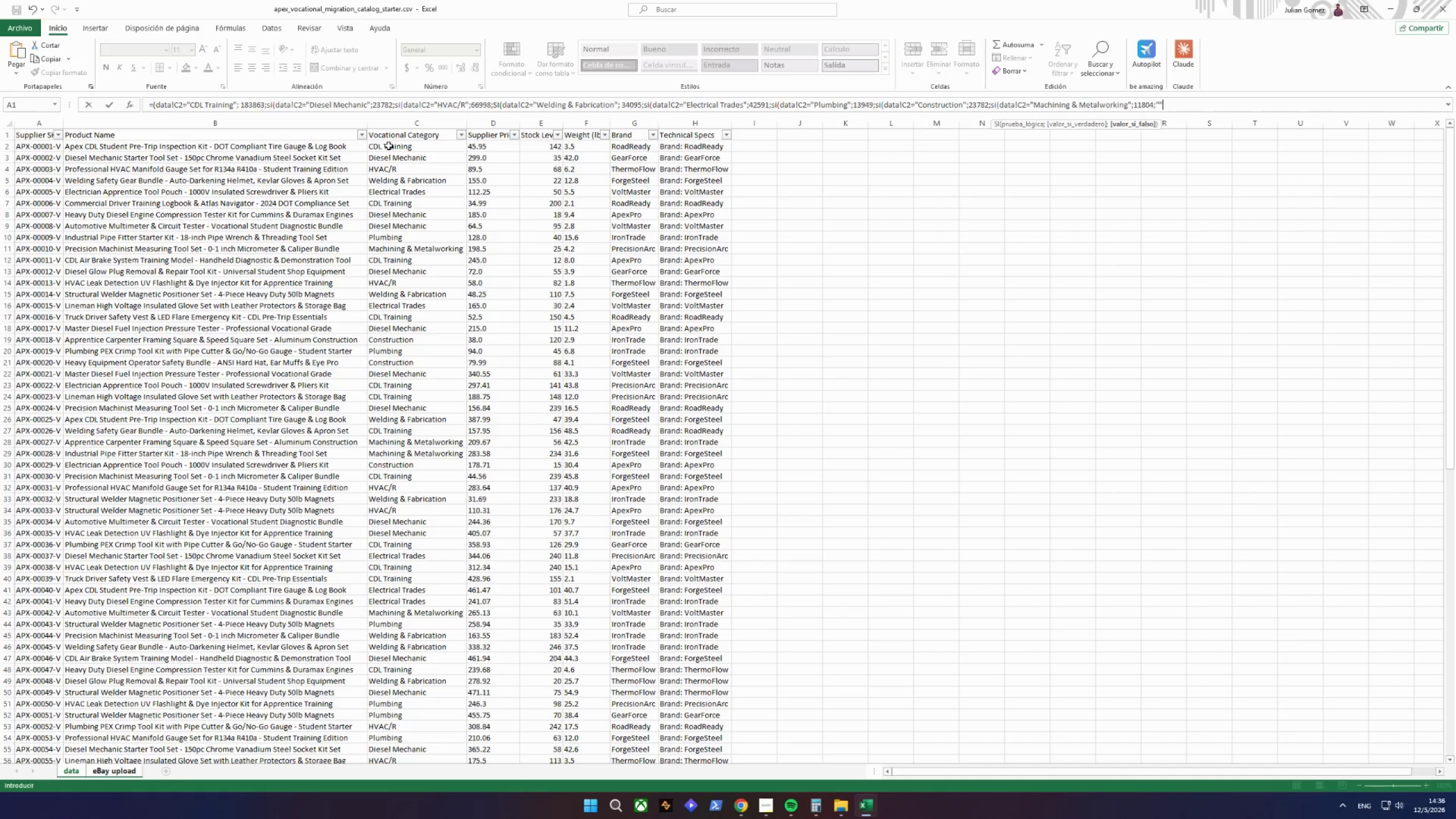 
wait(8.72)
 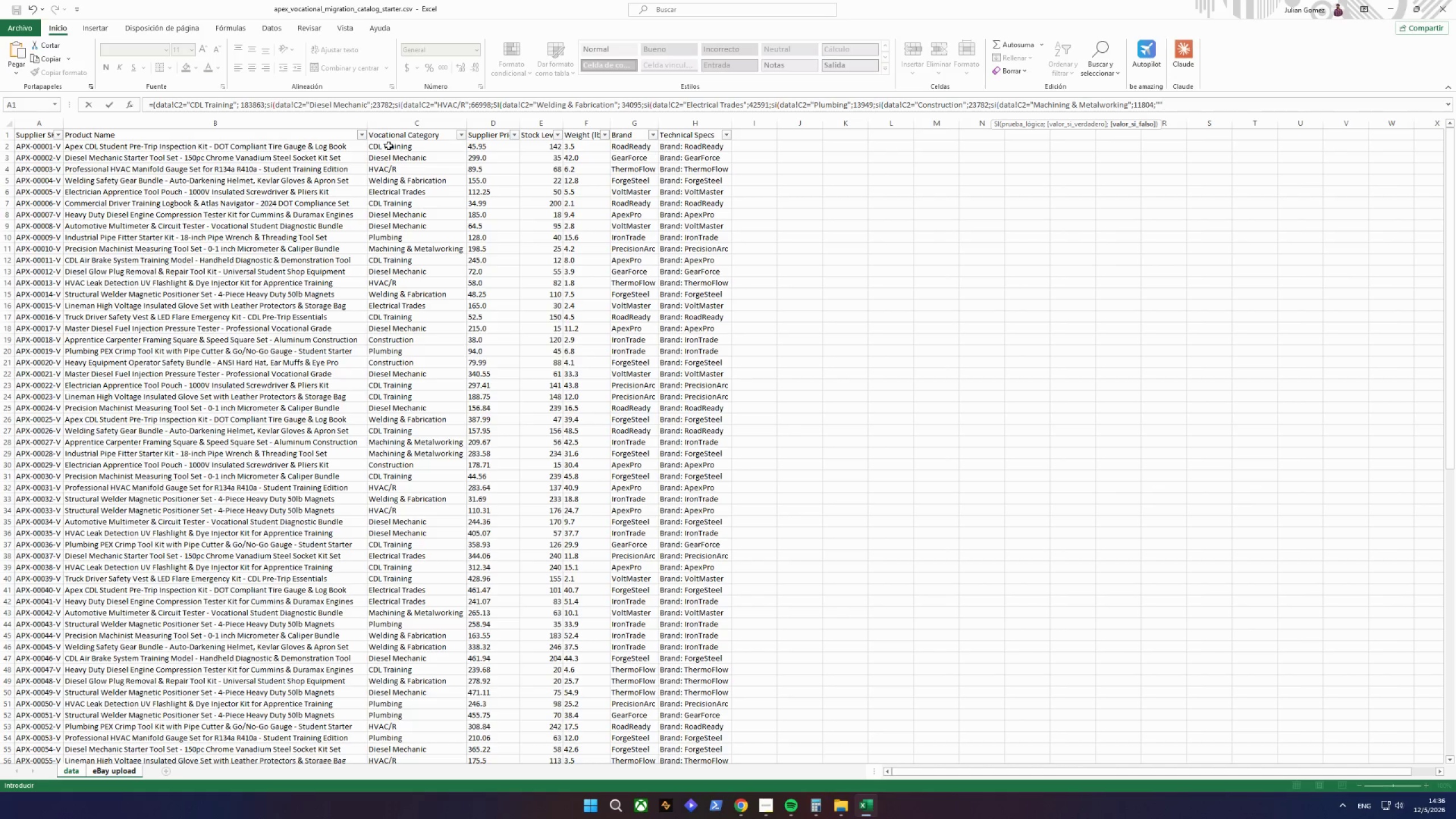 
type()))))))))
 